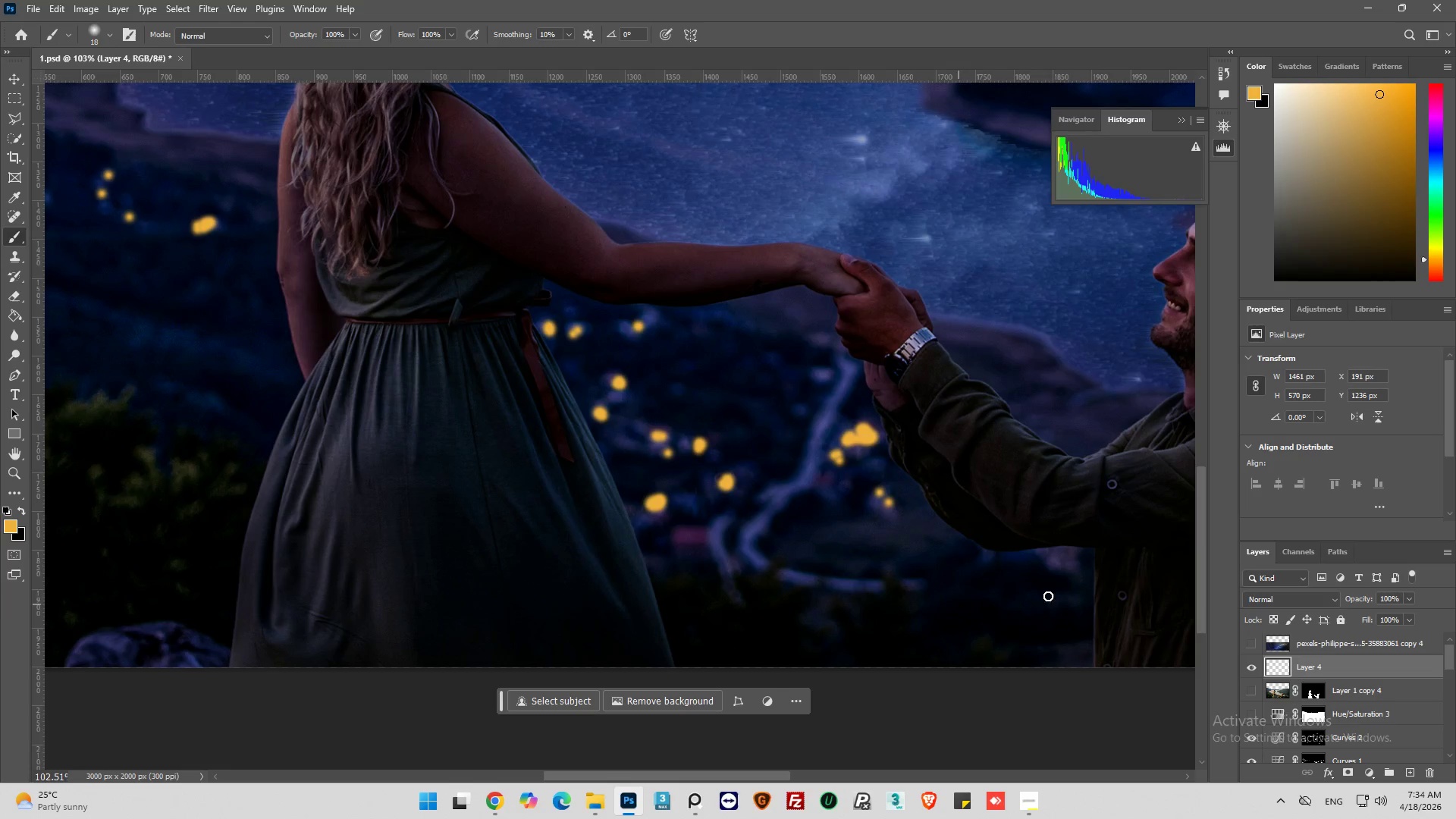 
left_click([974, 559])
 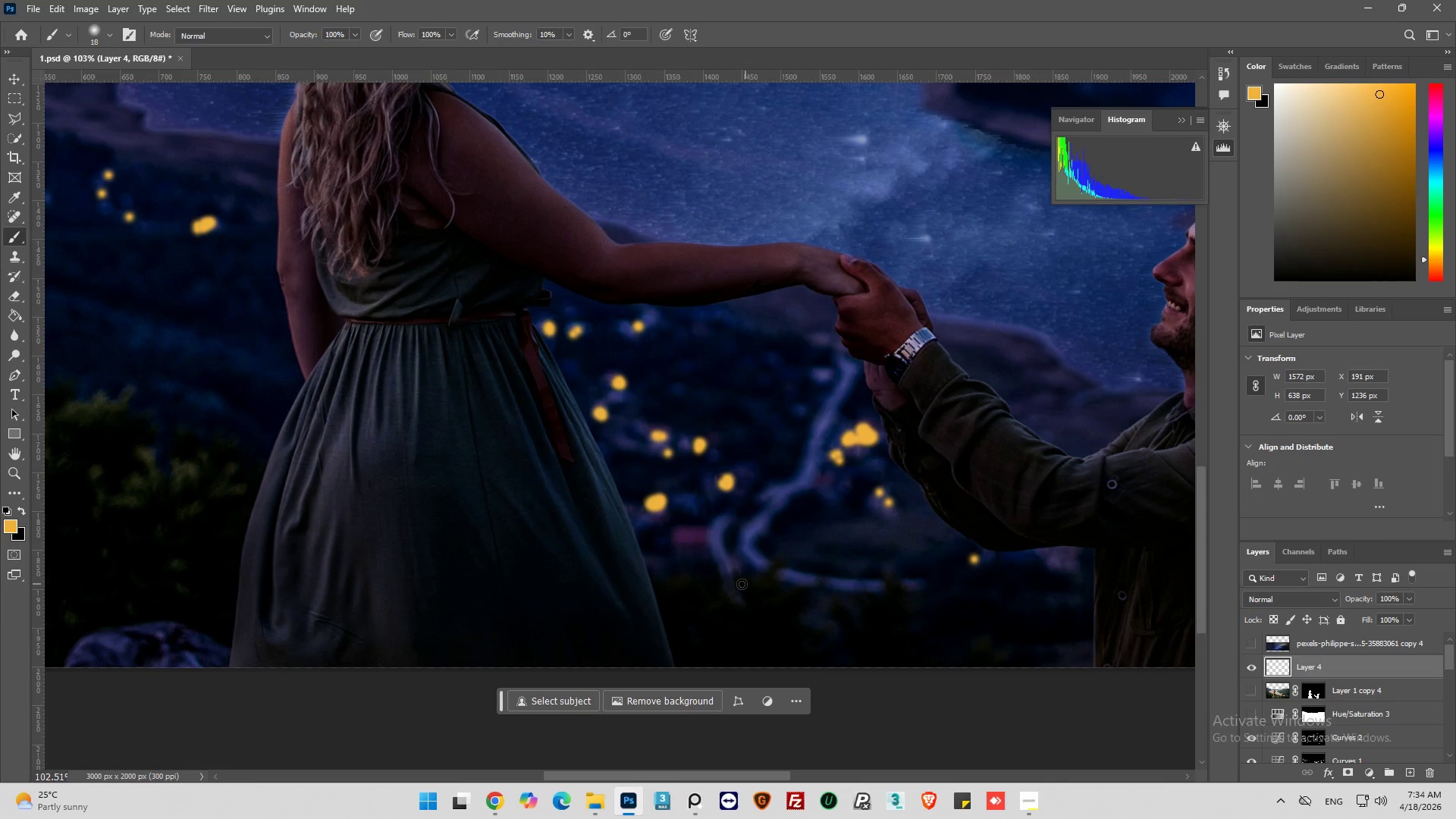 
left_click([737, 571])
 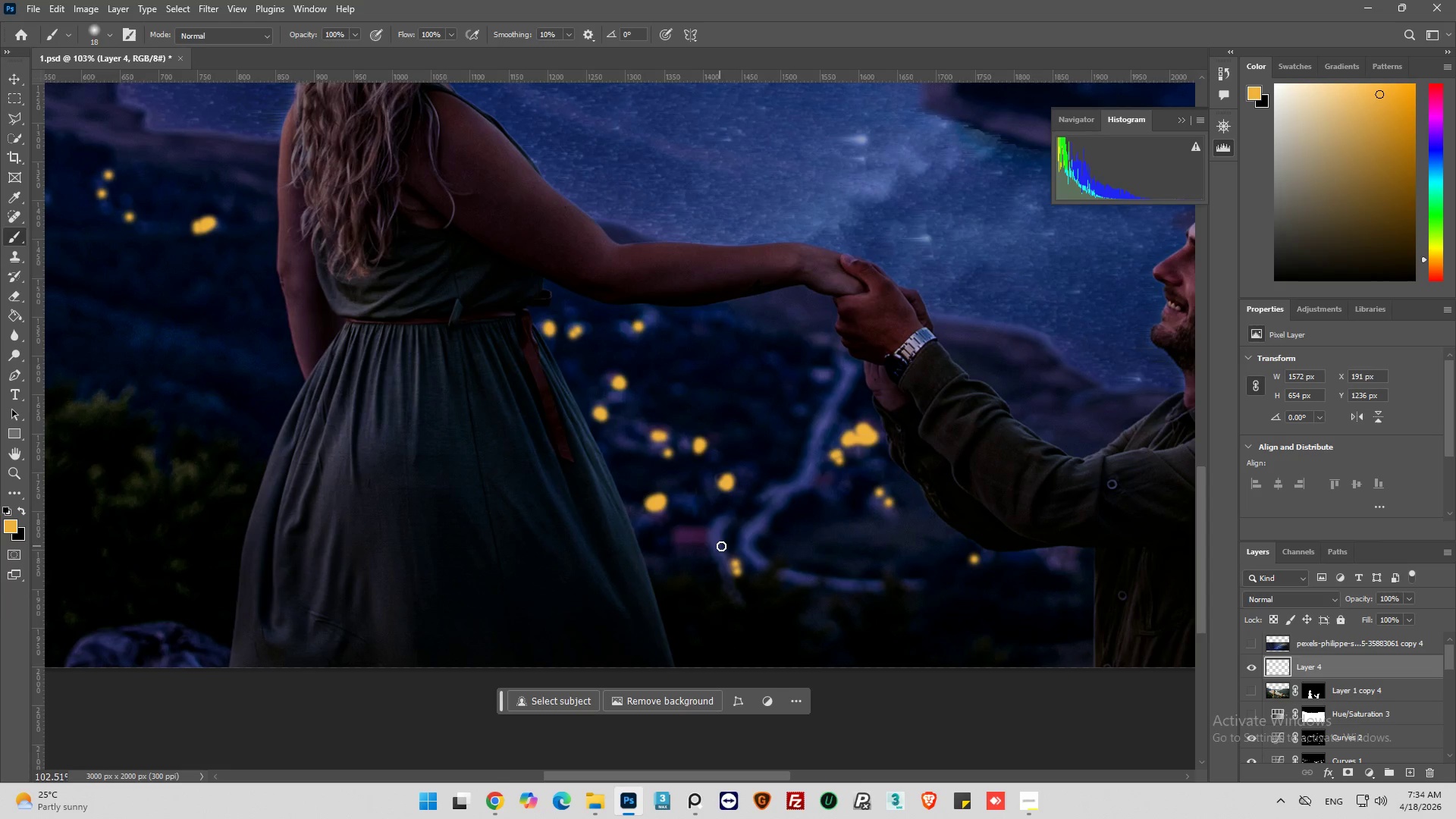 
left_click_drag(start_coordinate=[715, 550], to_coordinate=[712, 538])
 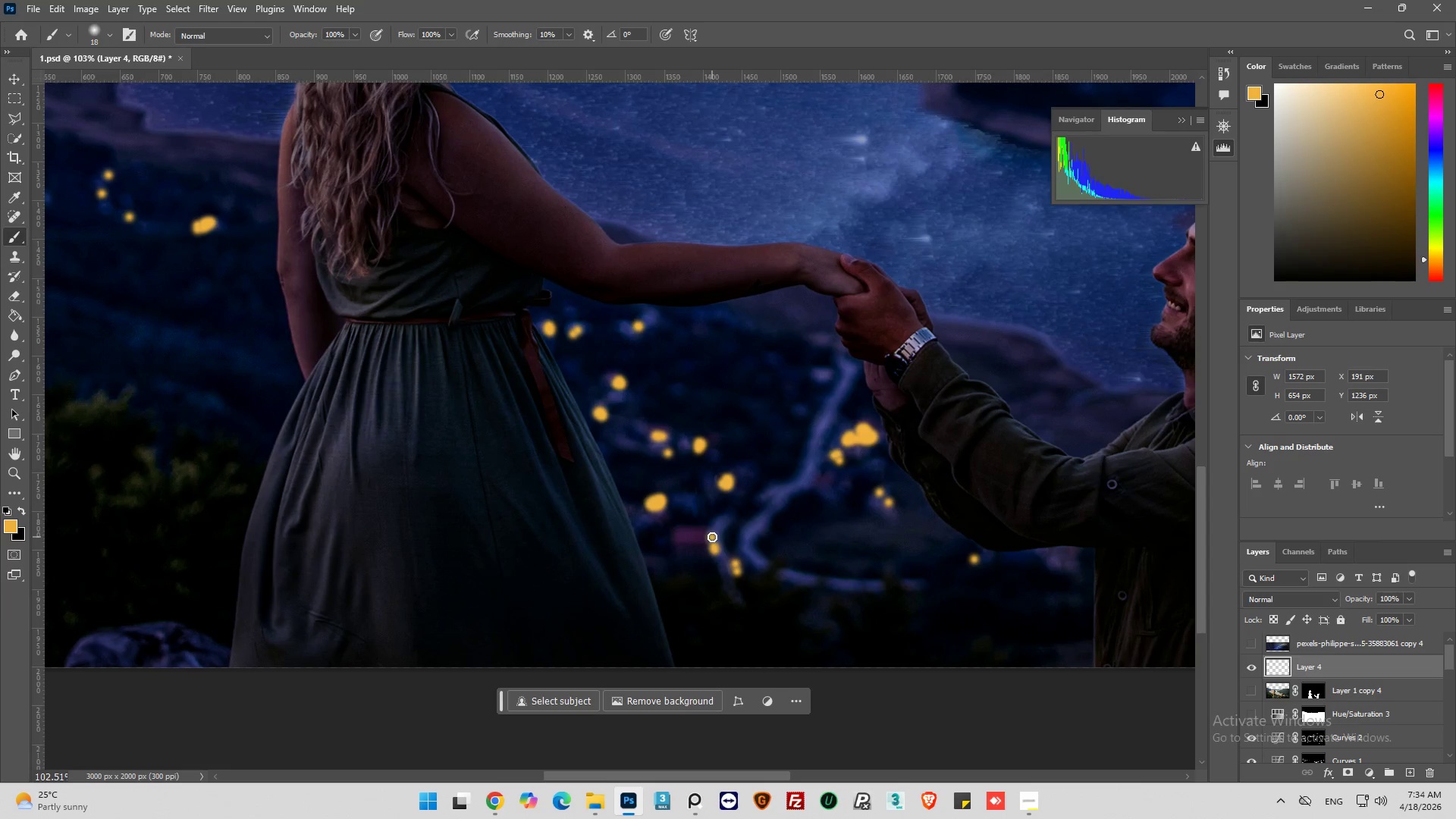 
left_click_drag(start_coordinate=[712, 537], to_coordinate=[714, 542])
 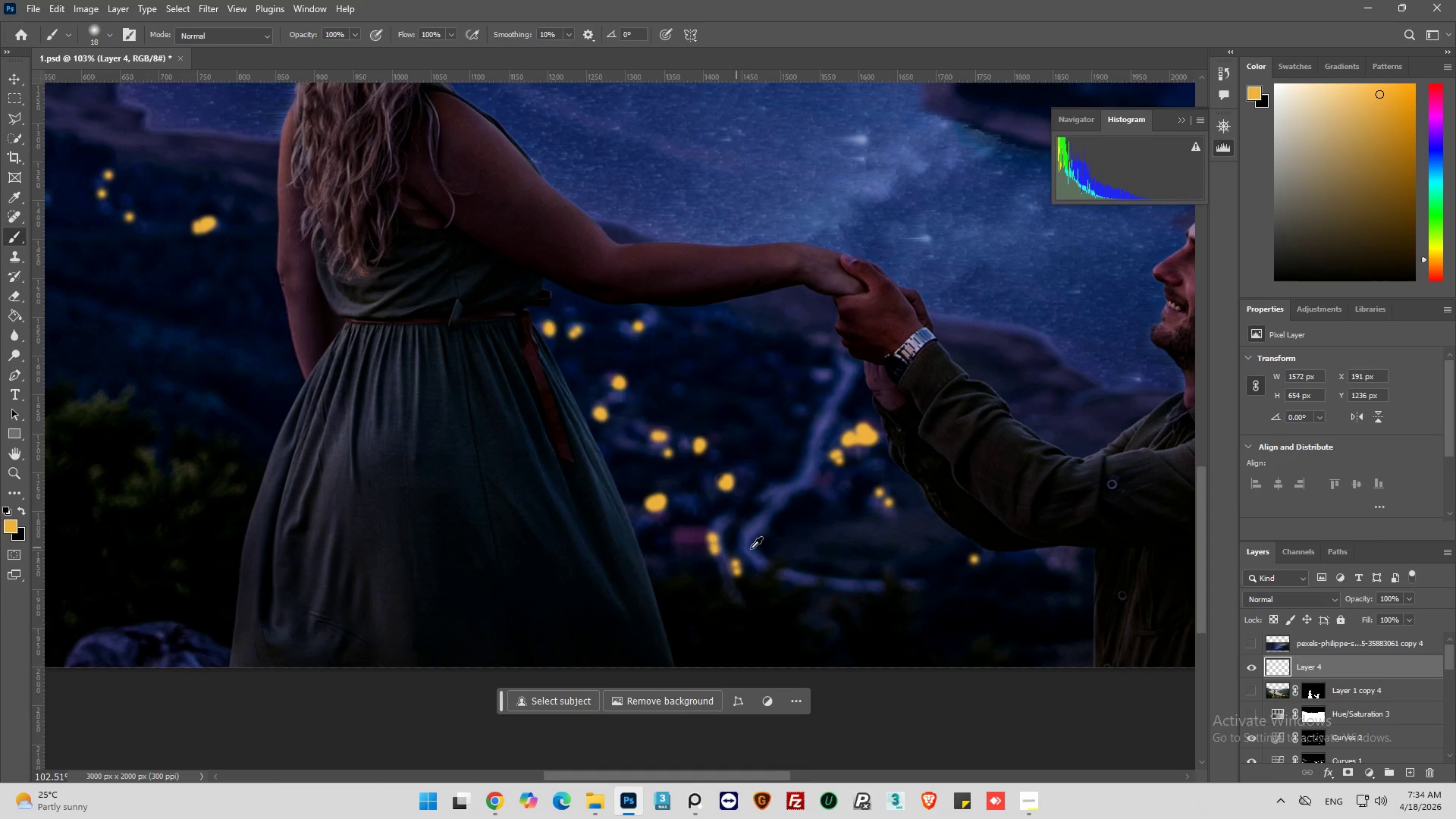 
hold_key(key=AltLeft, duration=0.55)
scroll: coordinate [786, 555], scroll_direction: down, amount: 6.0
 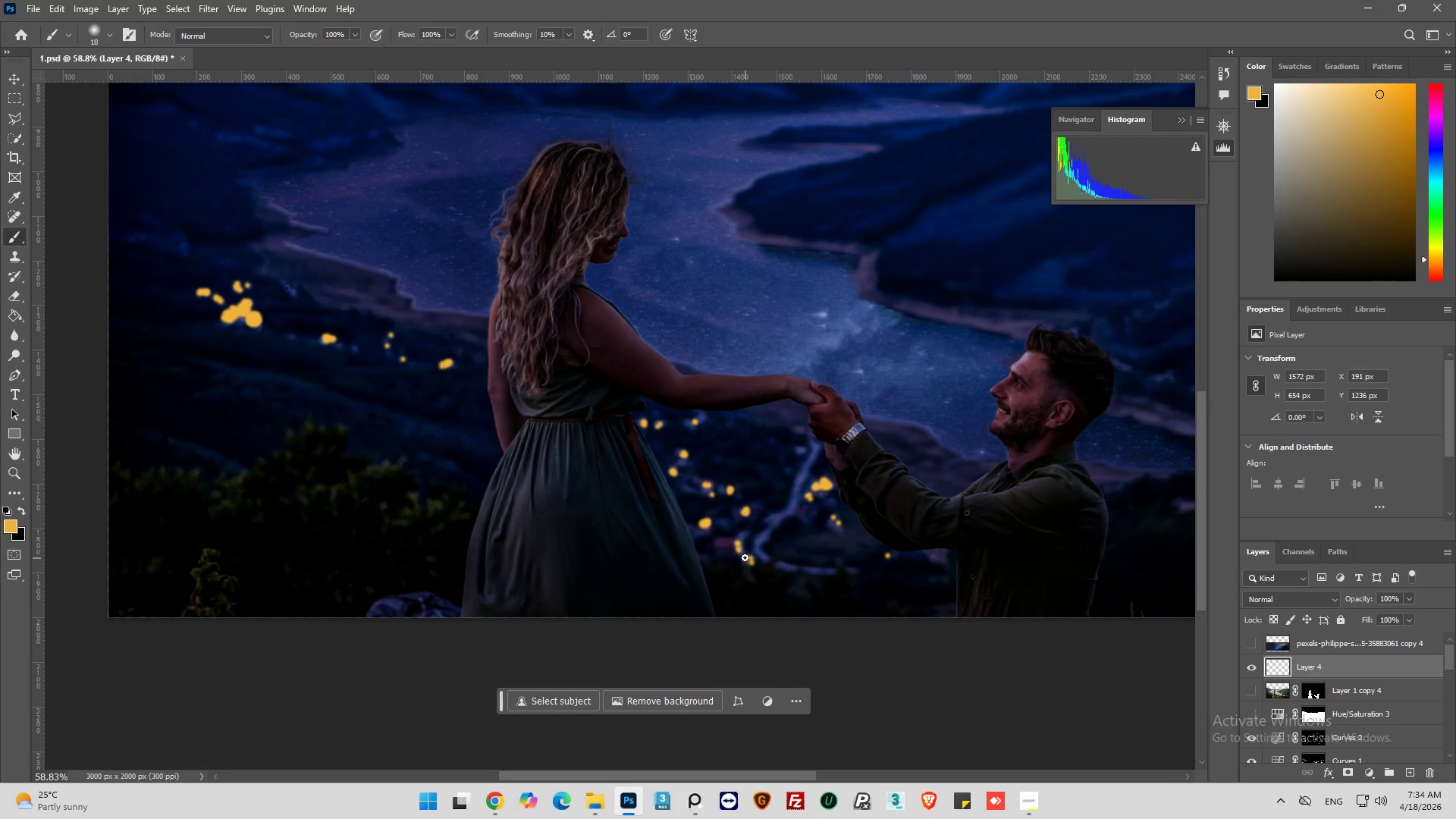 
hold_key(key=AltLeft, duration=0.31)
scroll: coordinate [745, 557], scroll_direction: down, amount: 2.0
 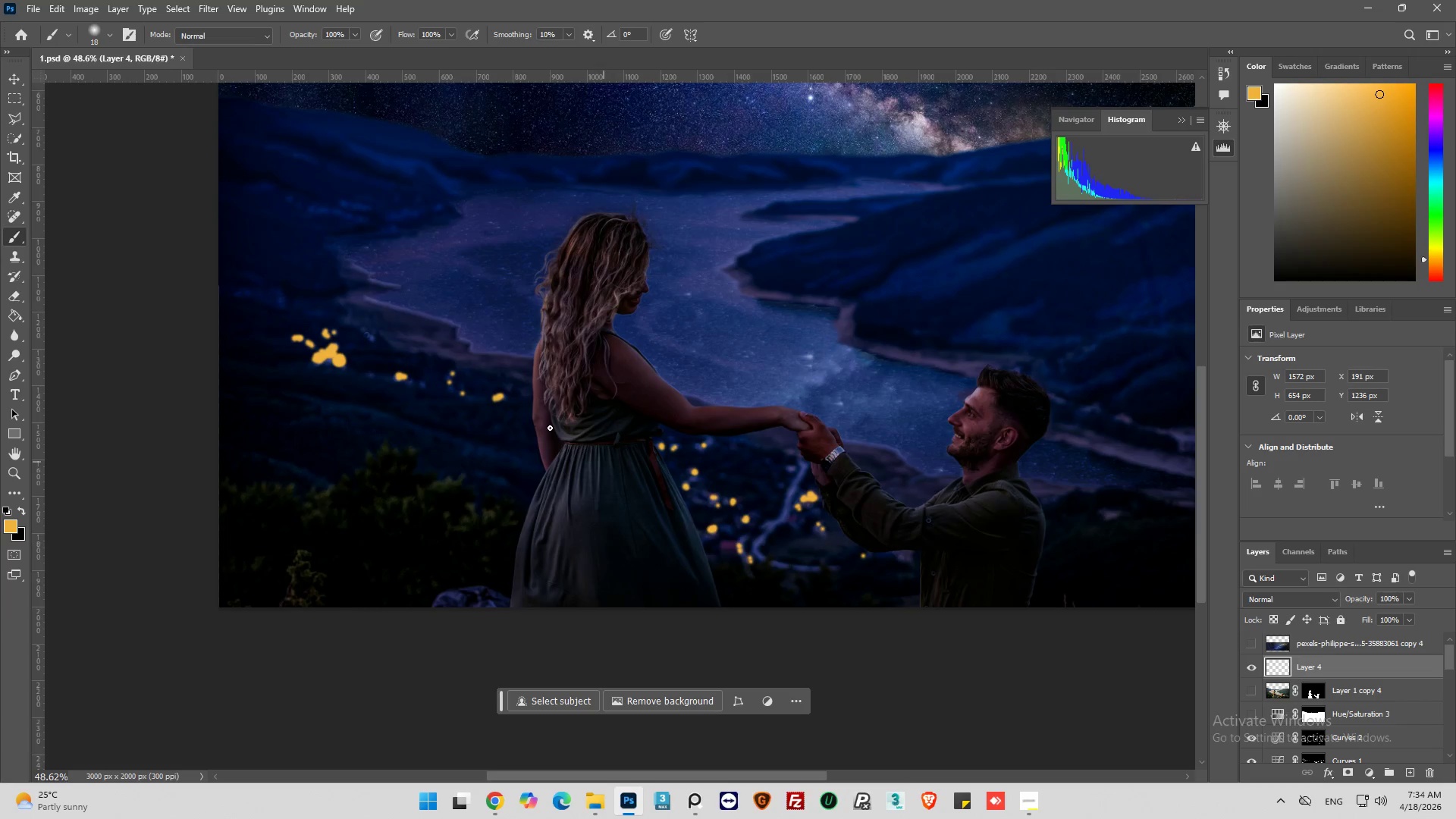 
hold_key(key=AltLeft, duration=0.48)
scroll: coordinate [395, 351], scroll_direction: up, amount: 9.0
 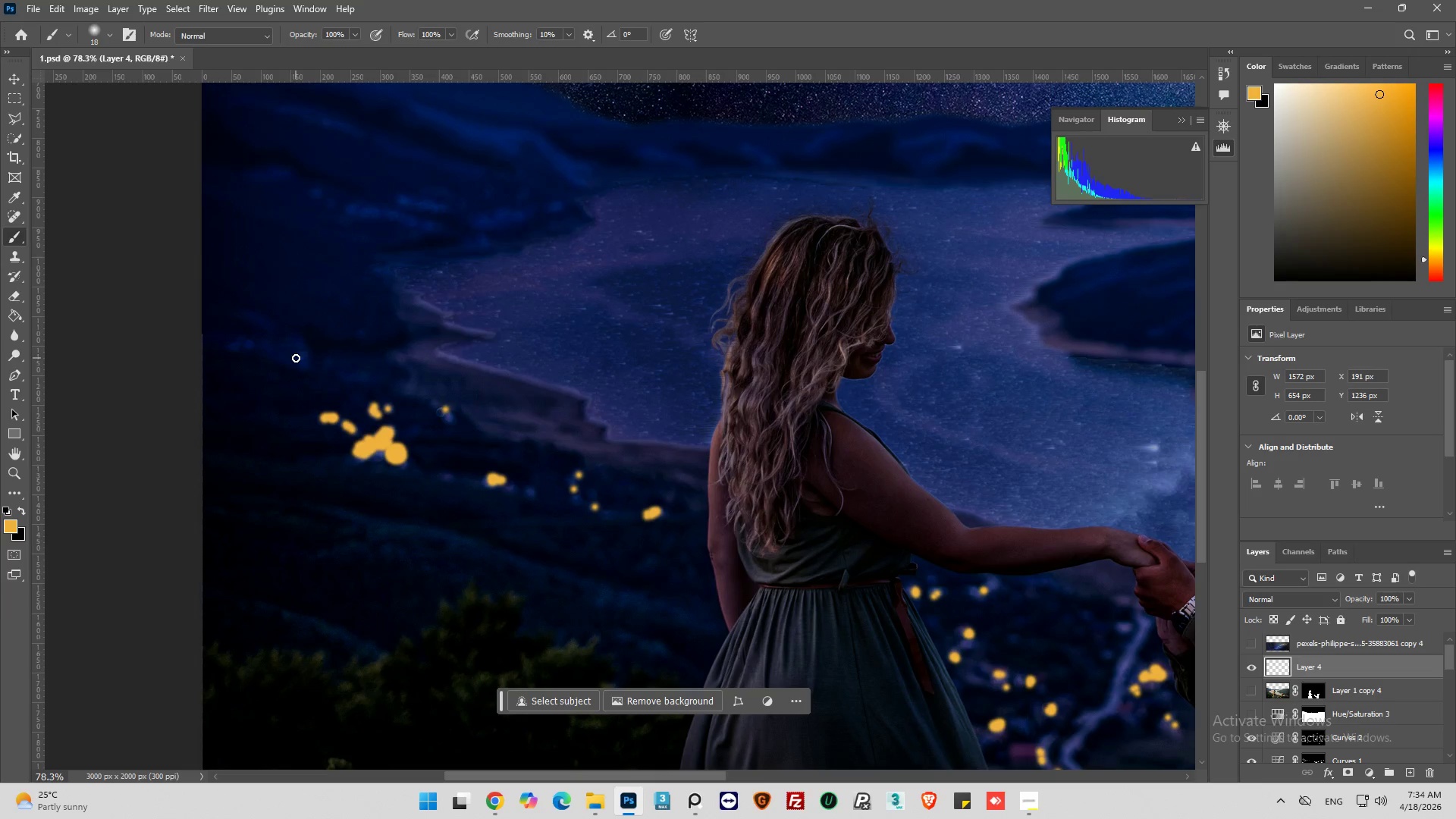 
double_click([301, 350])
 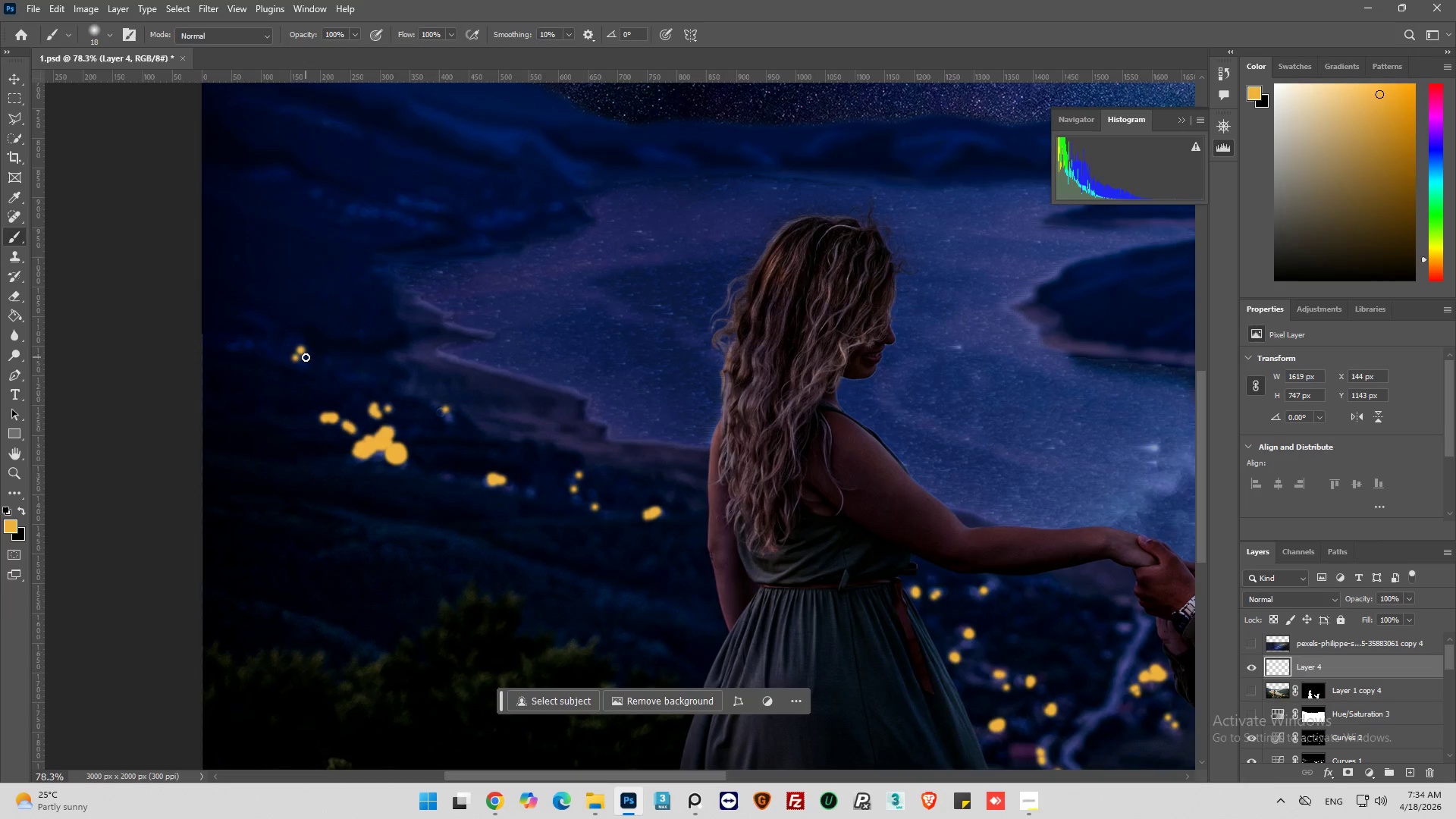 
left_click([306, 359])
 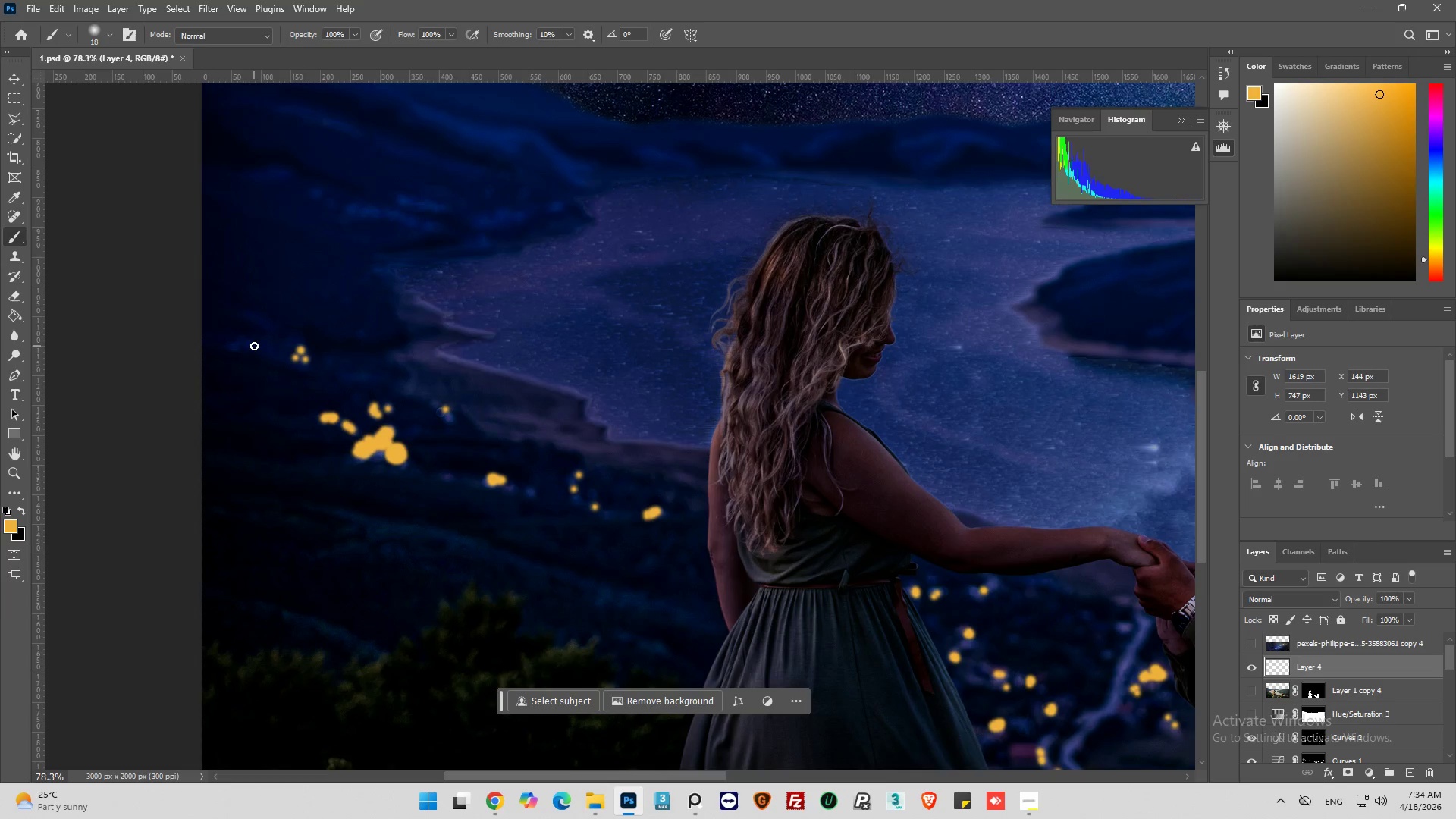 
left_click([250, 346])
 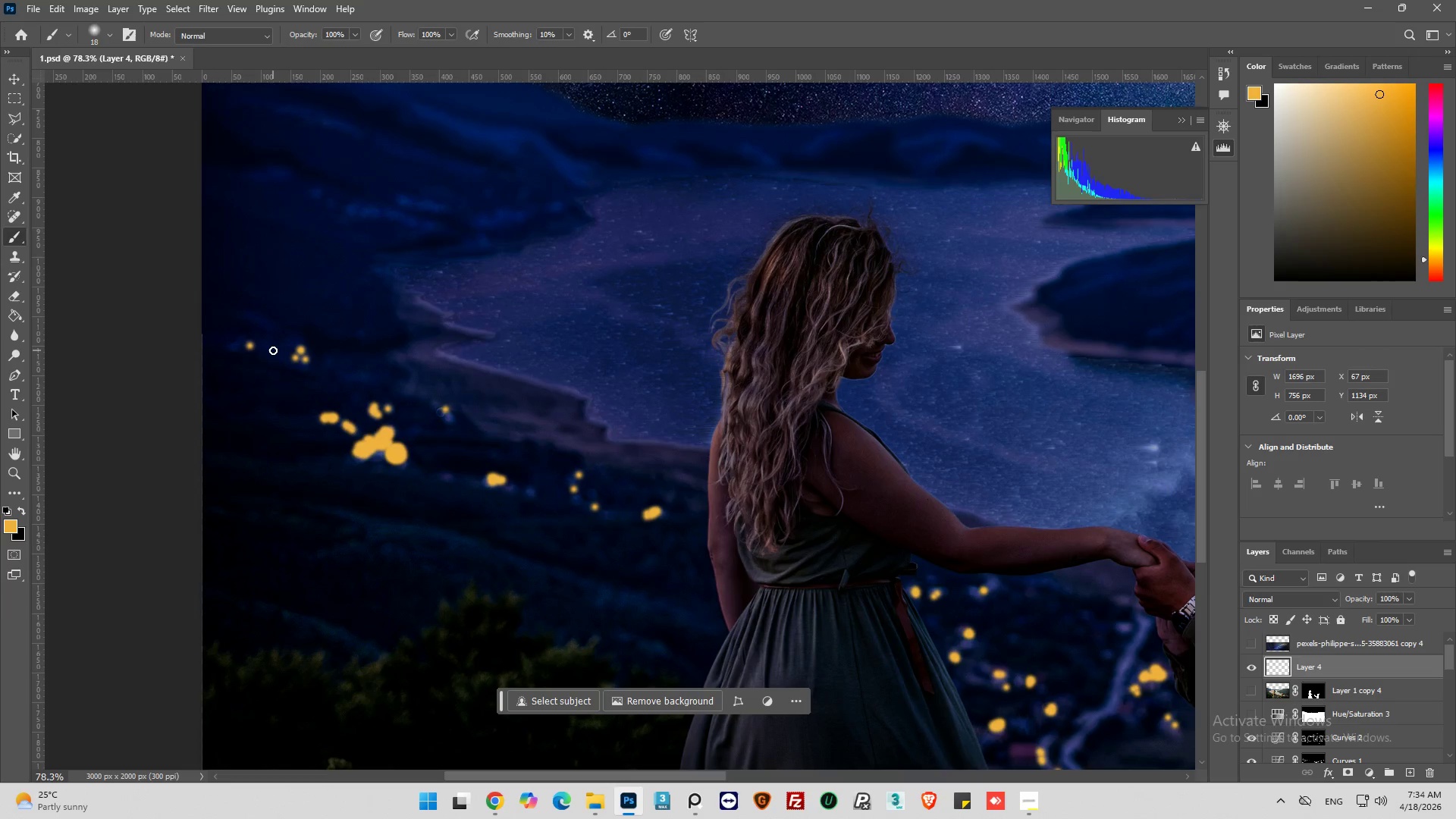 
left_click([272, 350])
 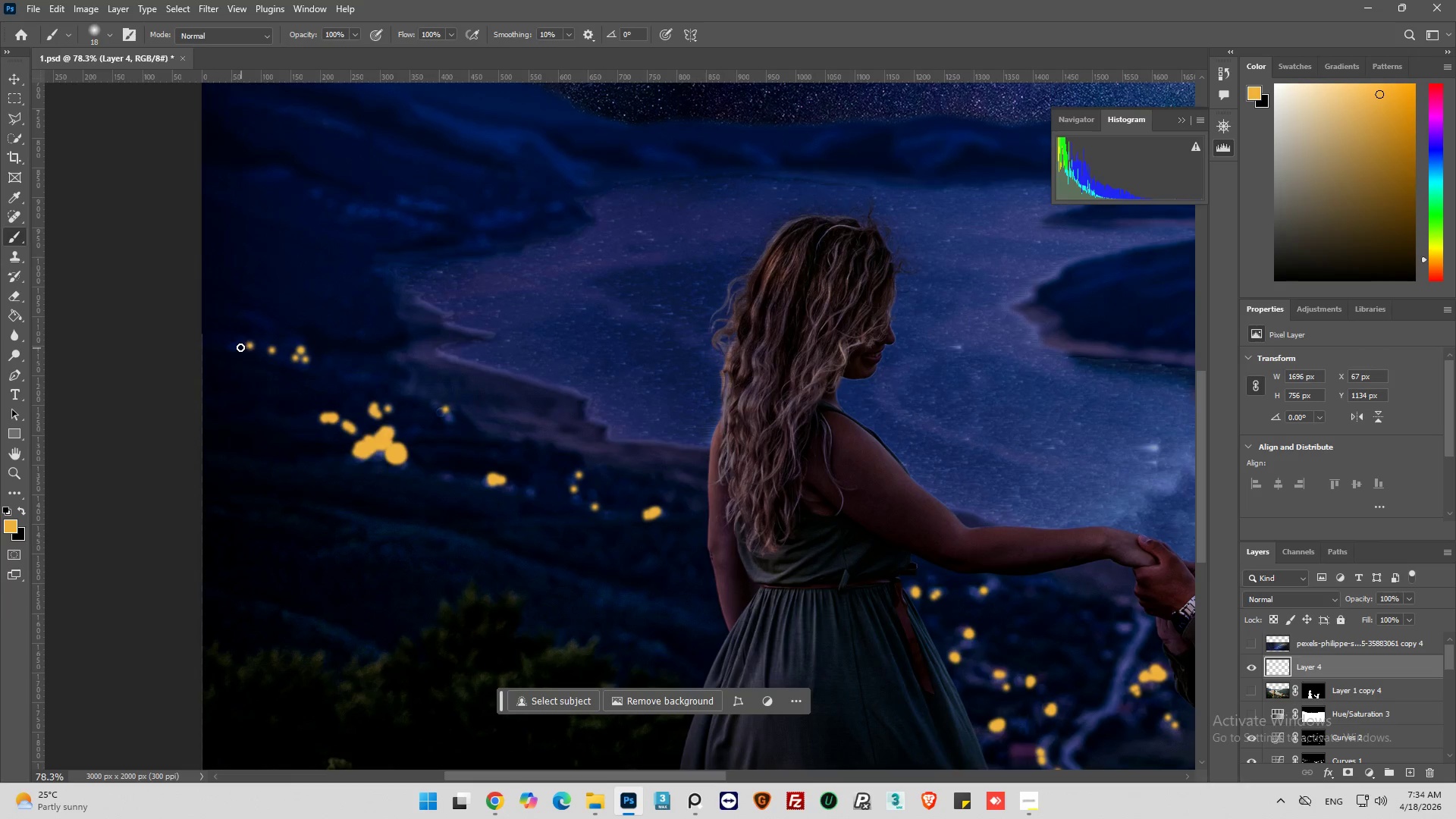 
left_click([240, 347])
 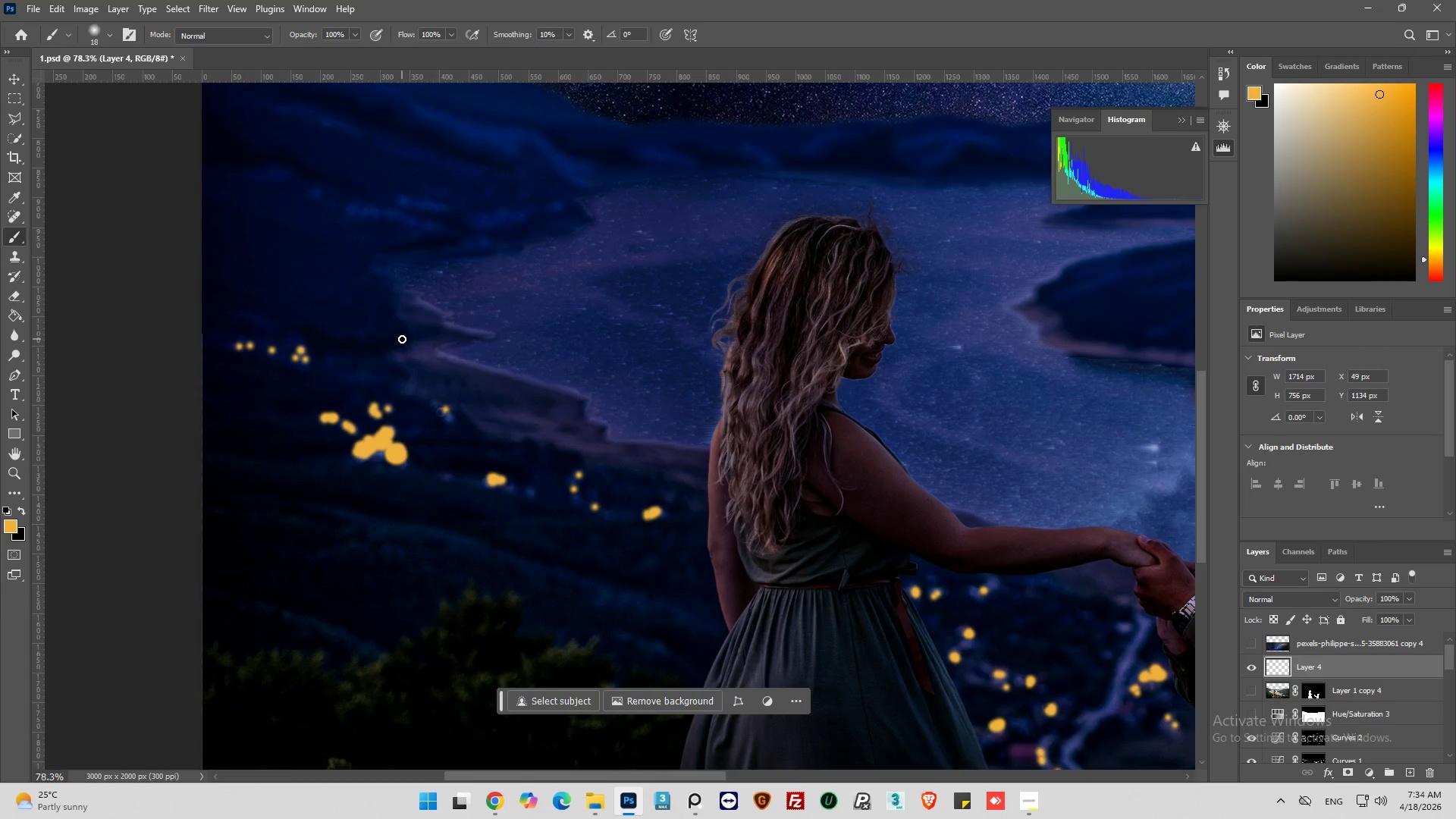 
scroll: coordinate [403, 338], scroll_direction: up, amount: 12.0
 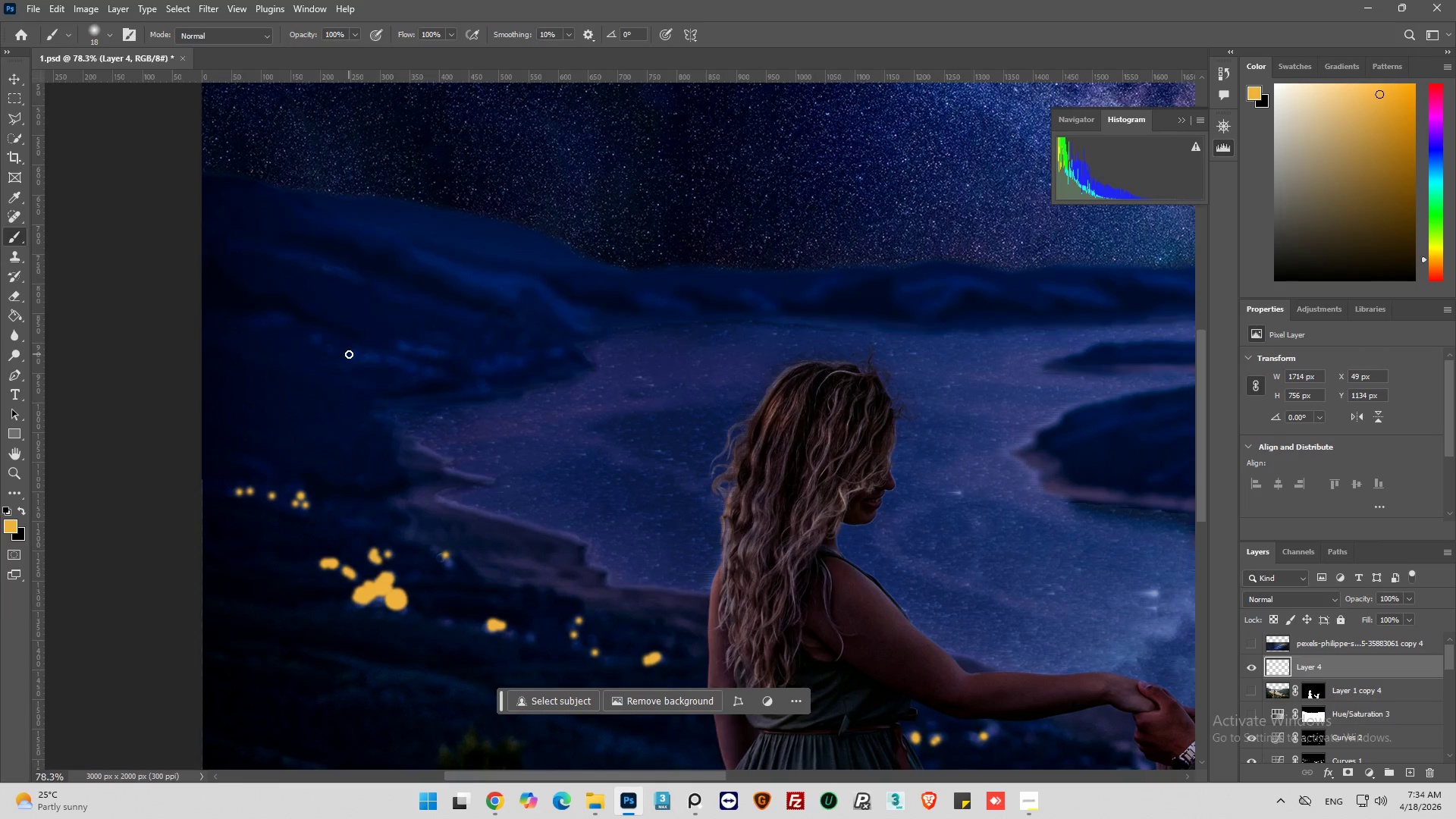 
left_click([349, 354])
 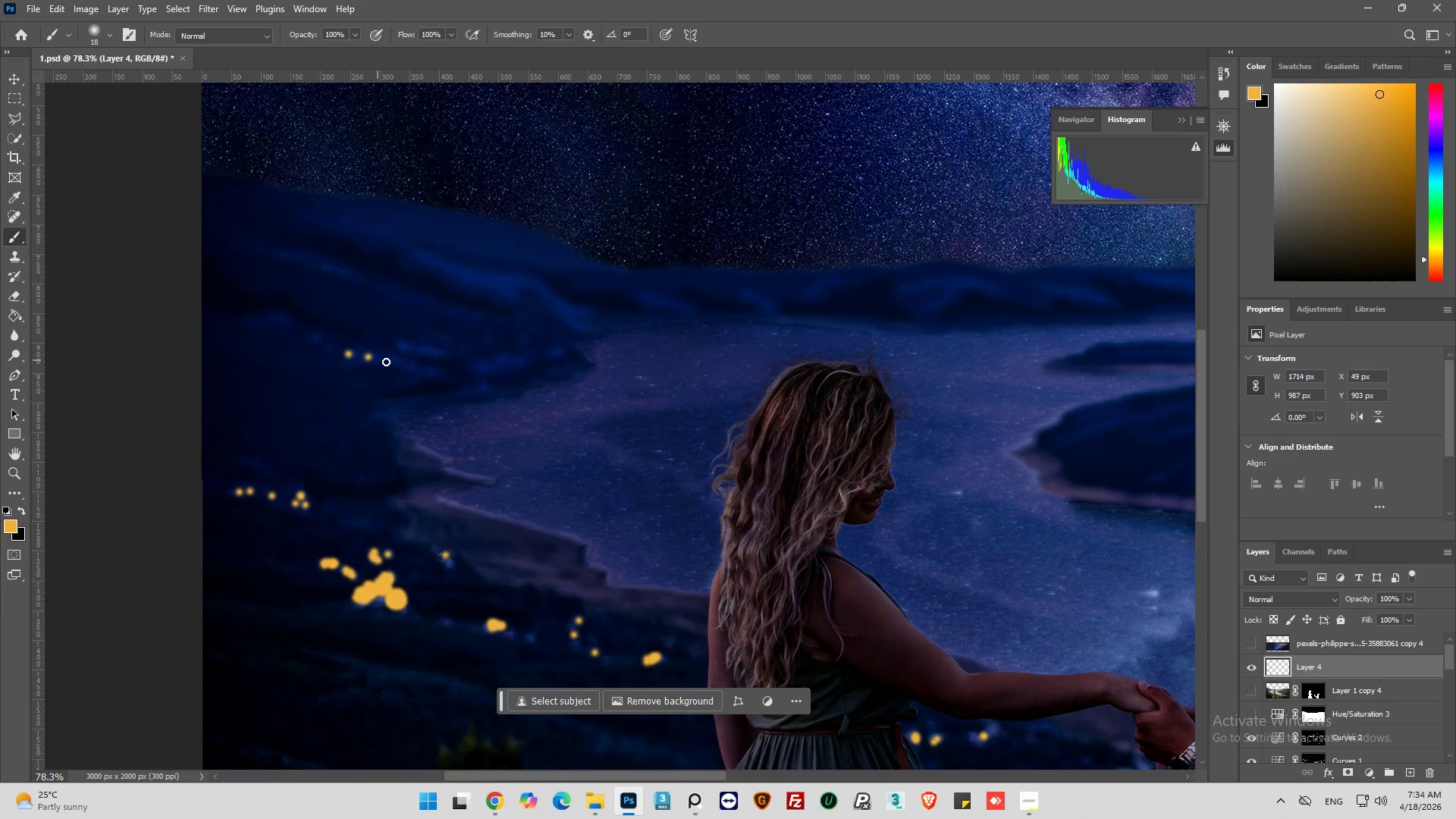 
double_click([392, 362])
 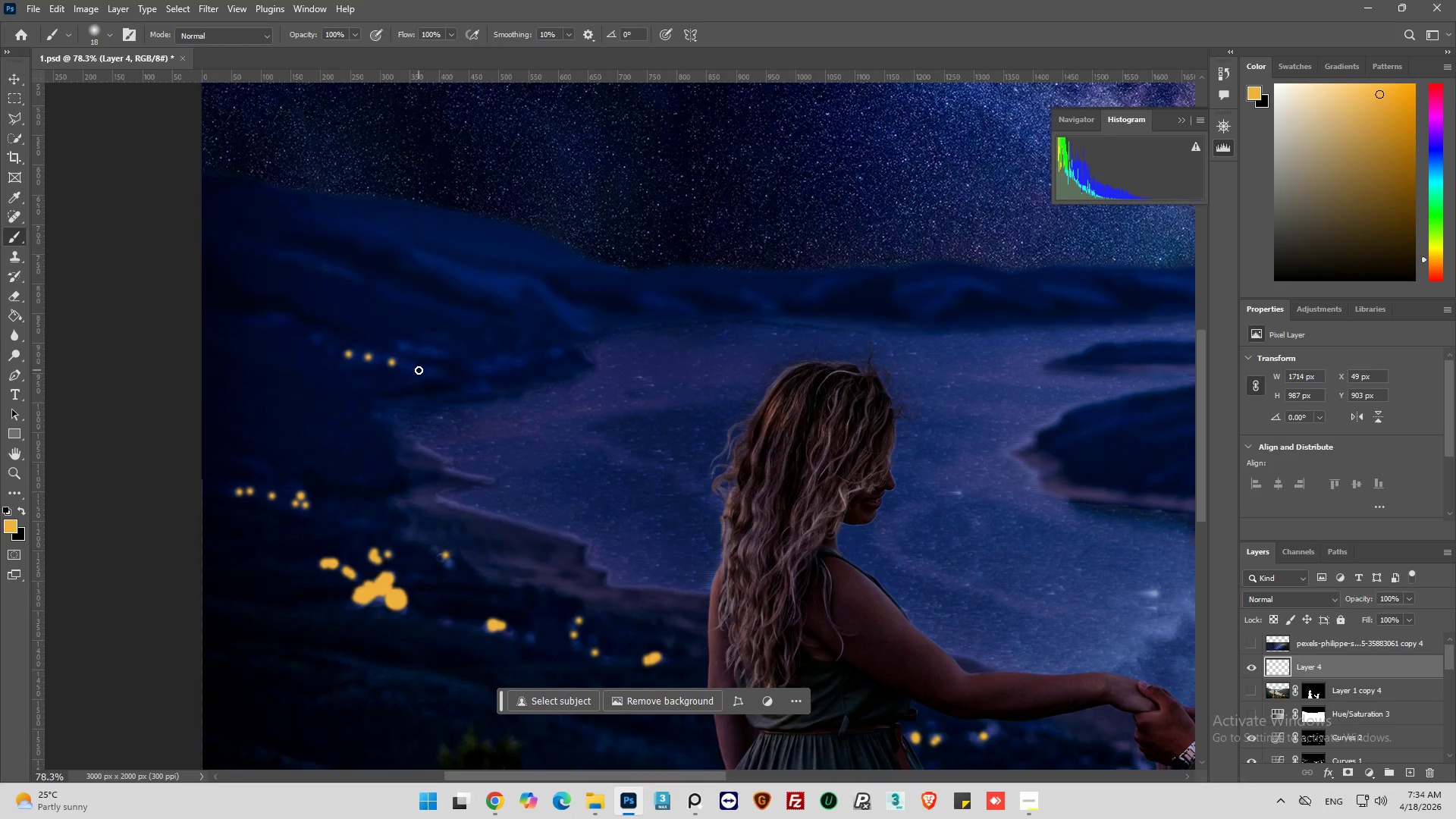 
triple_click([419, 370])
 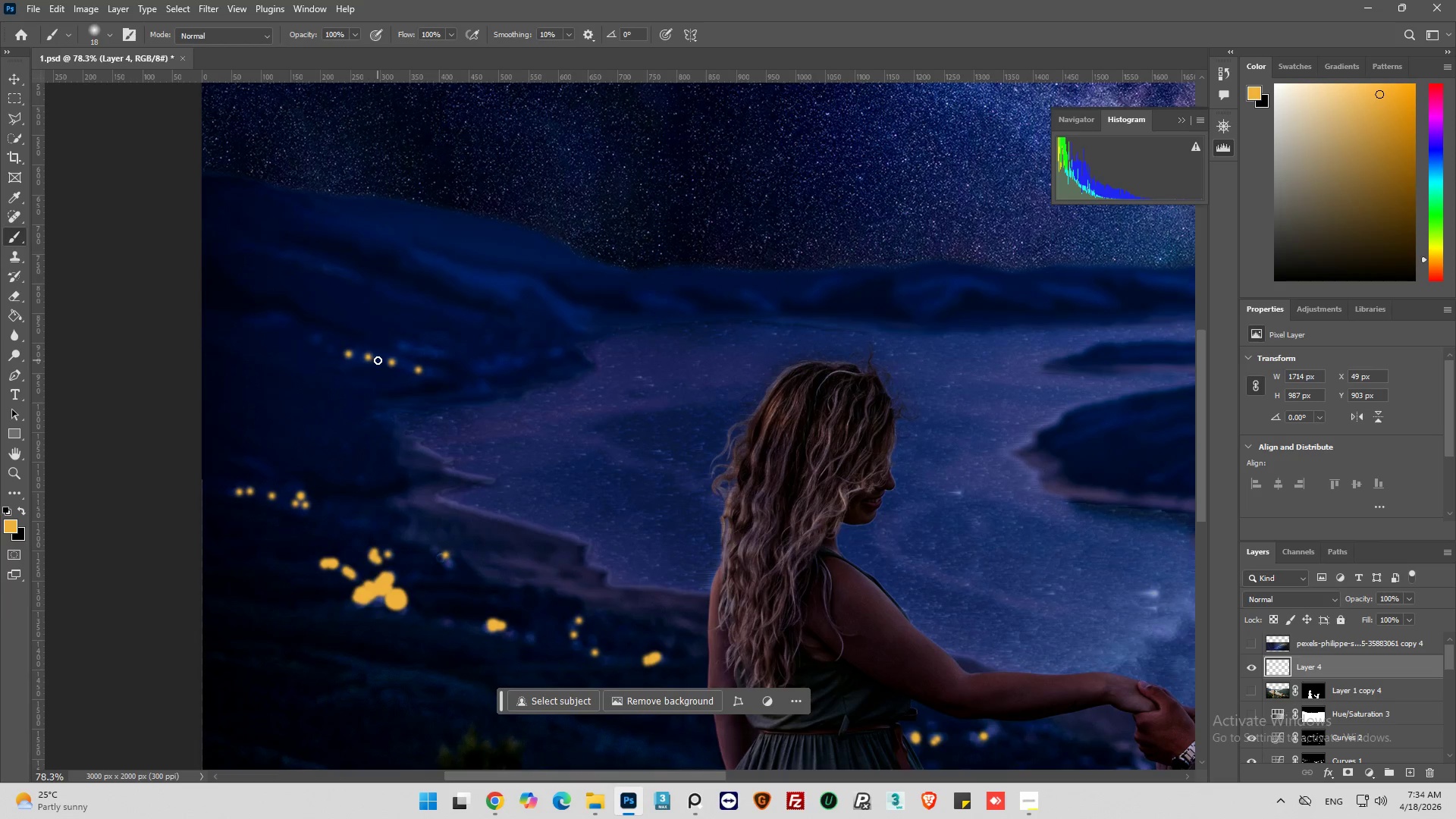 
left_click([378, 360])
 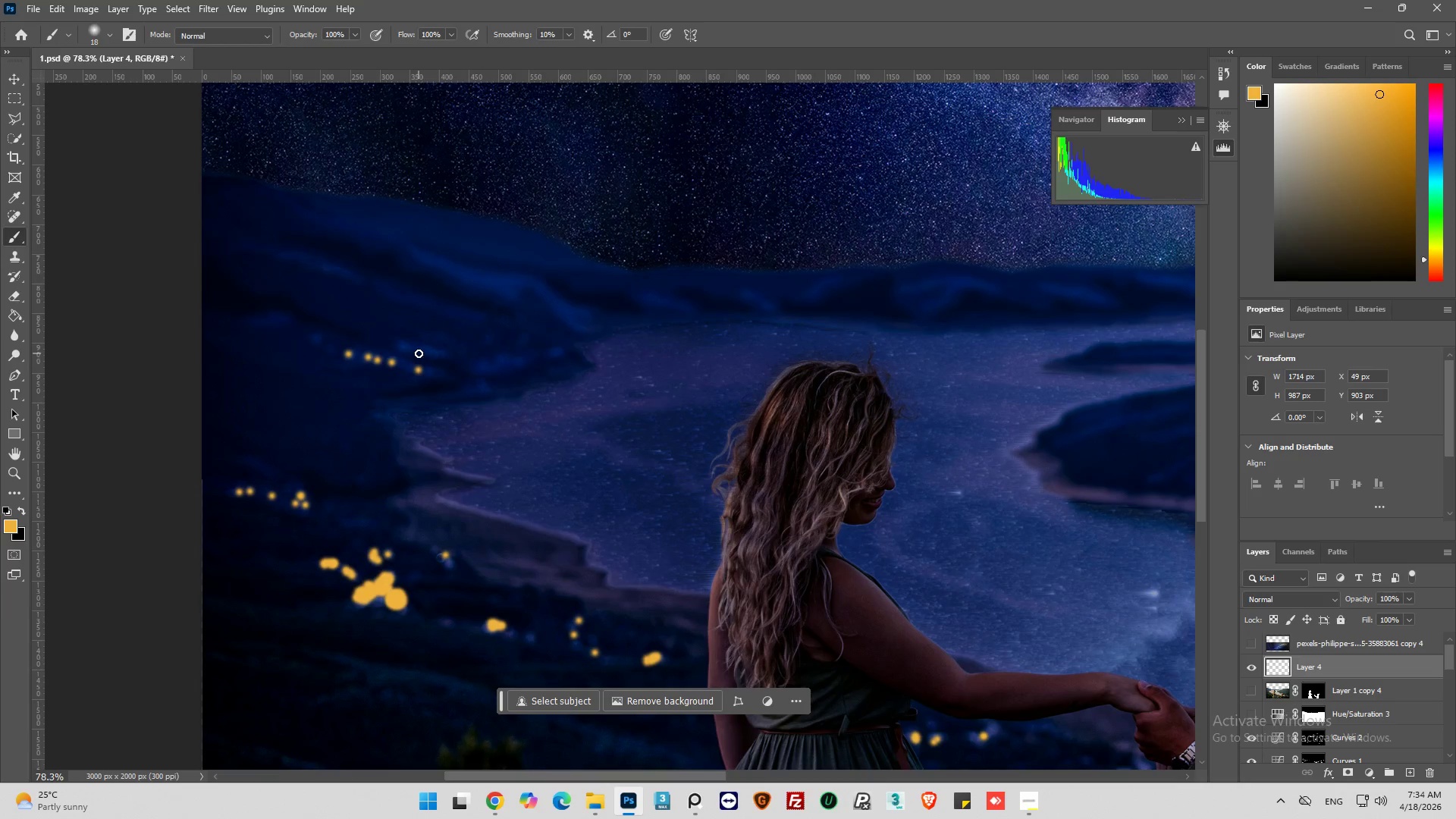 
left_click([413, 353])
 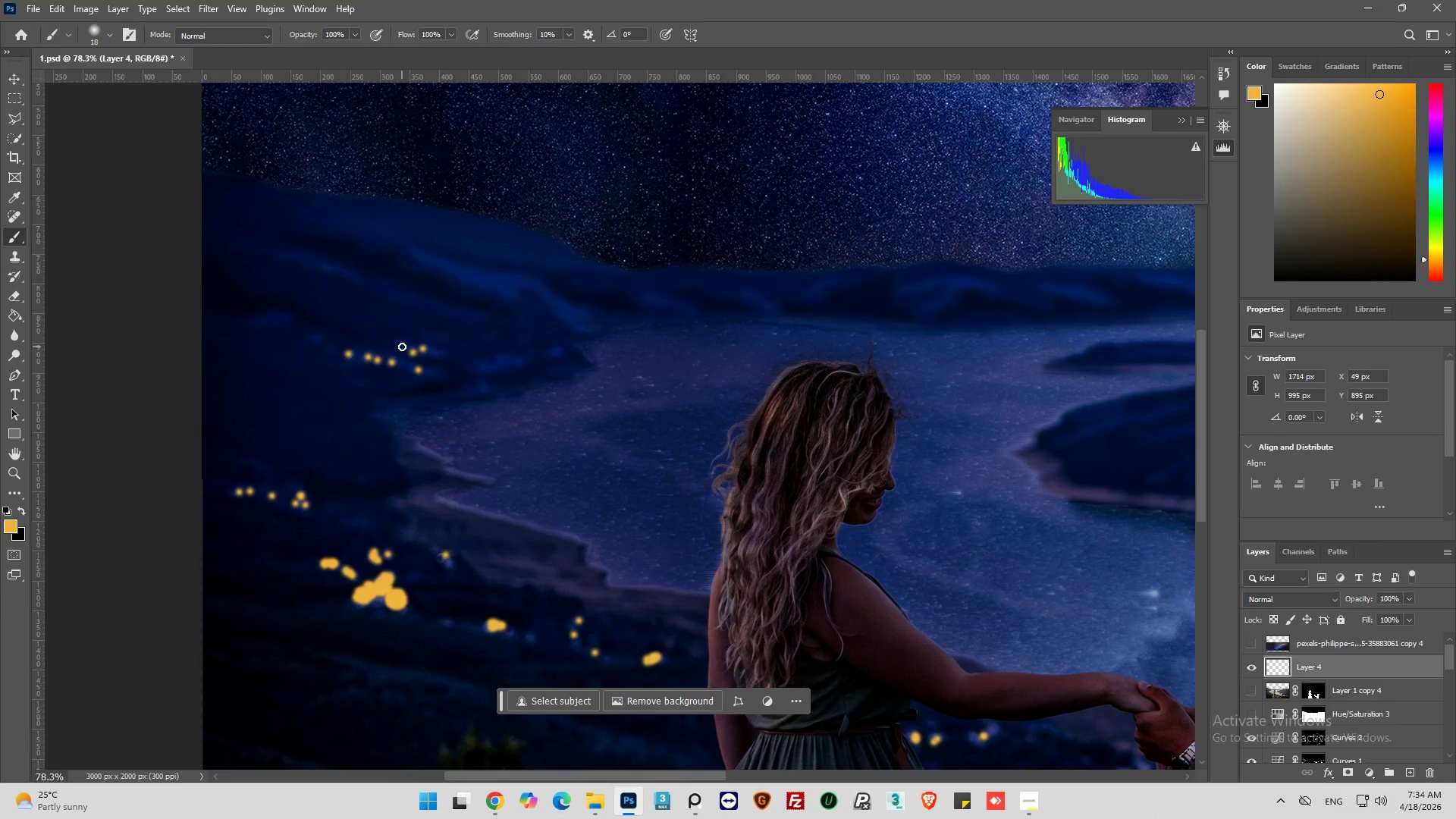 
left_click([410, 350])
 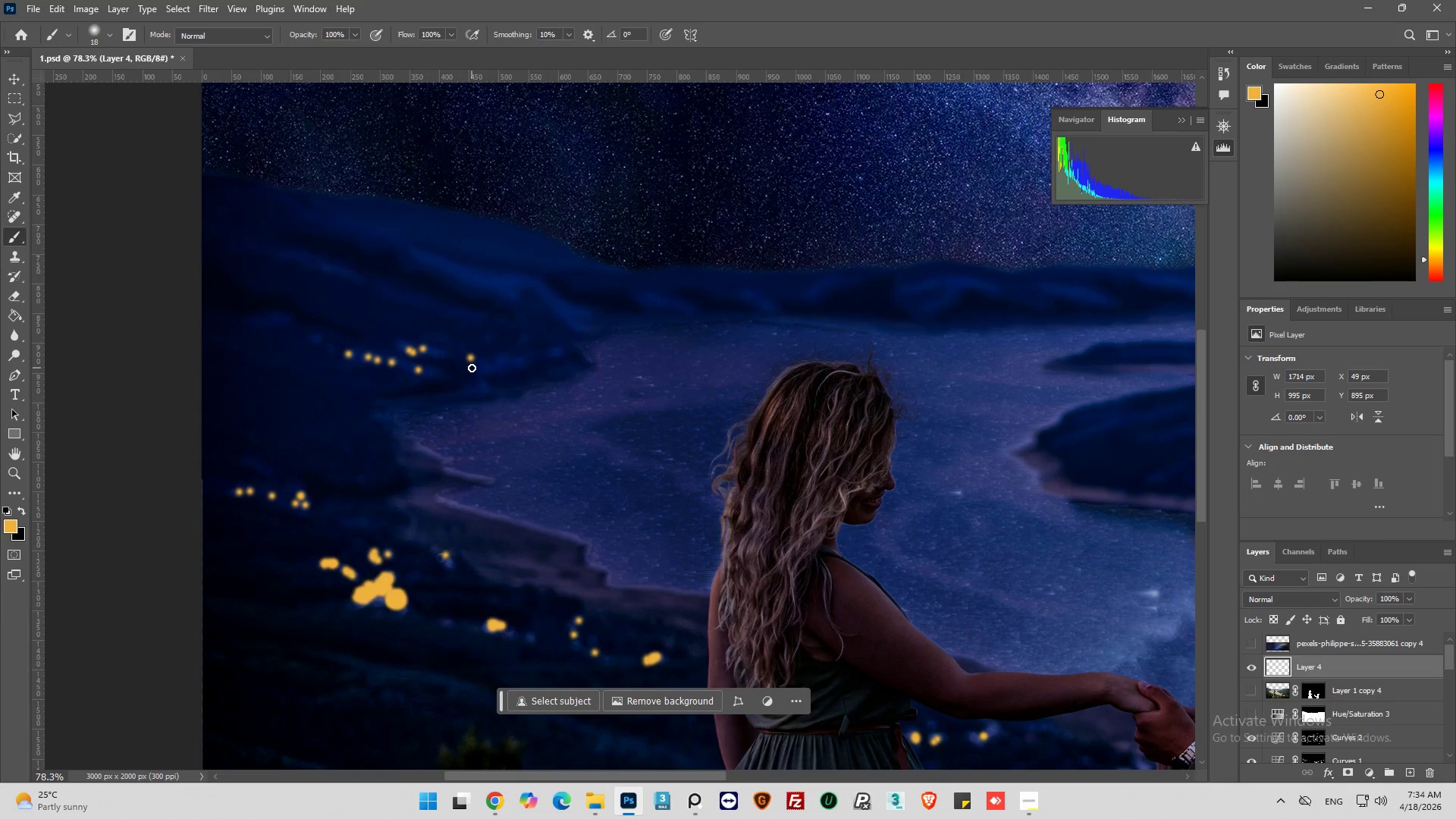 
double_click([472, 368])
 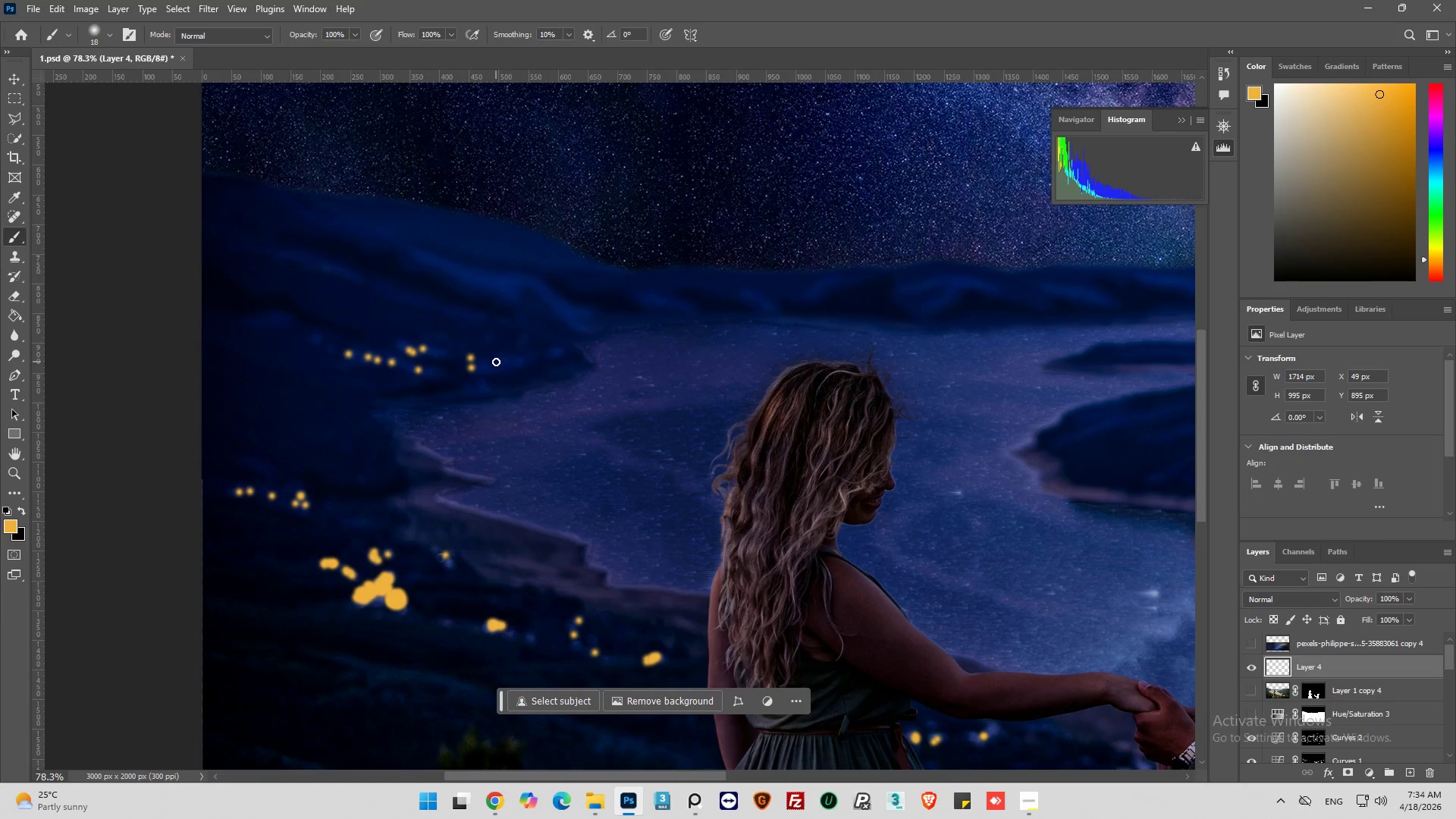 
left_click([496, 362])
 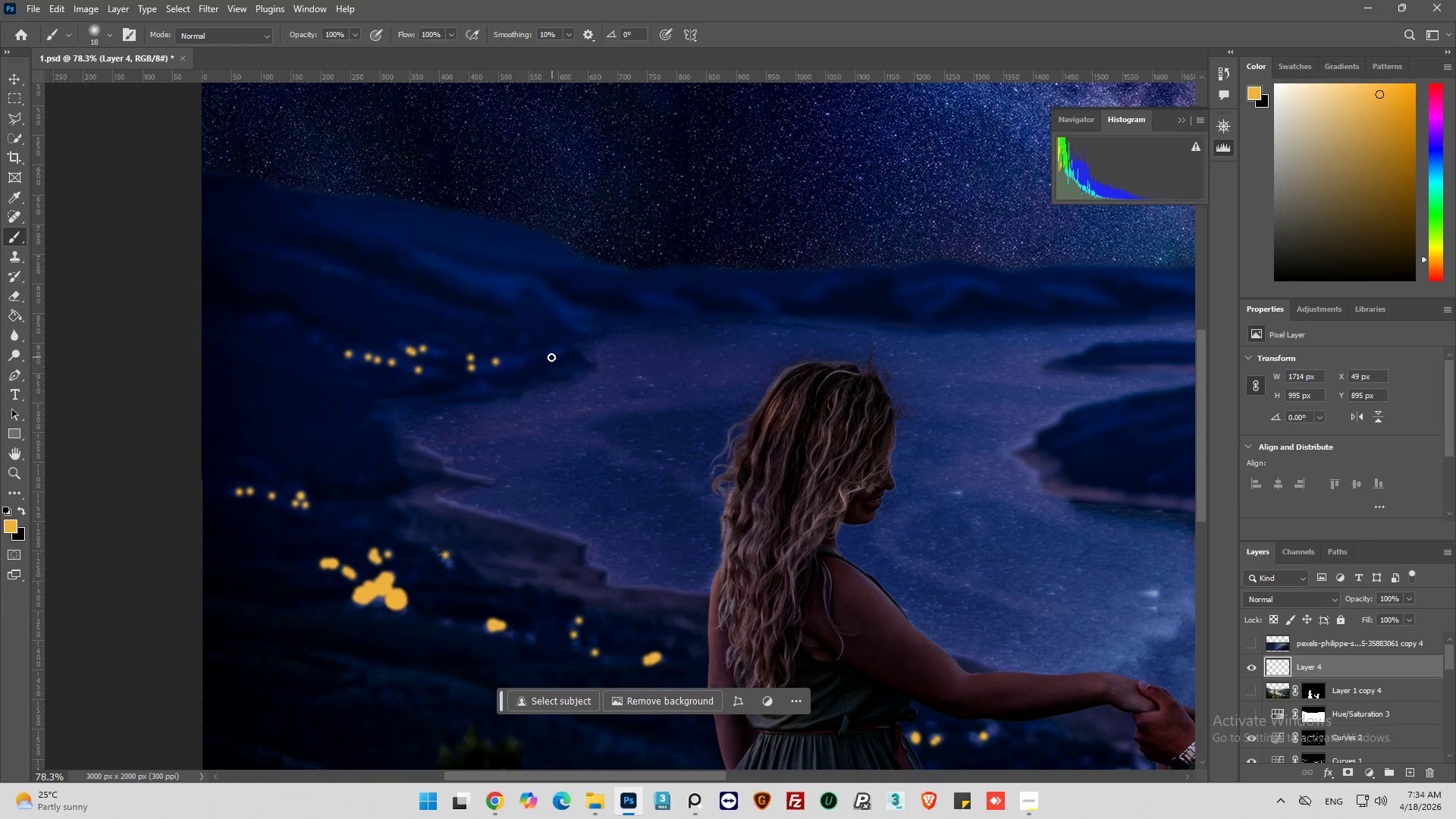 
left_click([551, 357])
 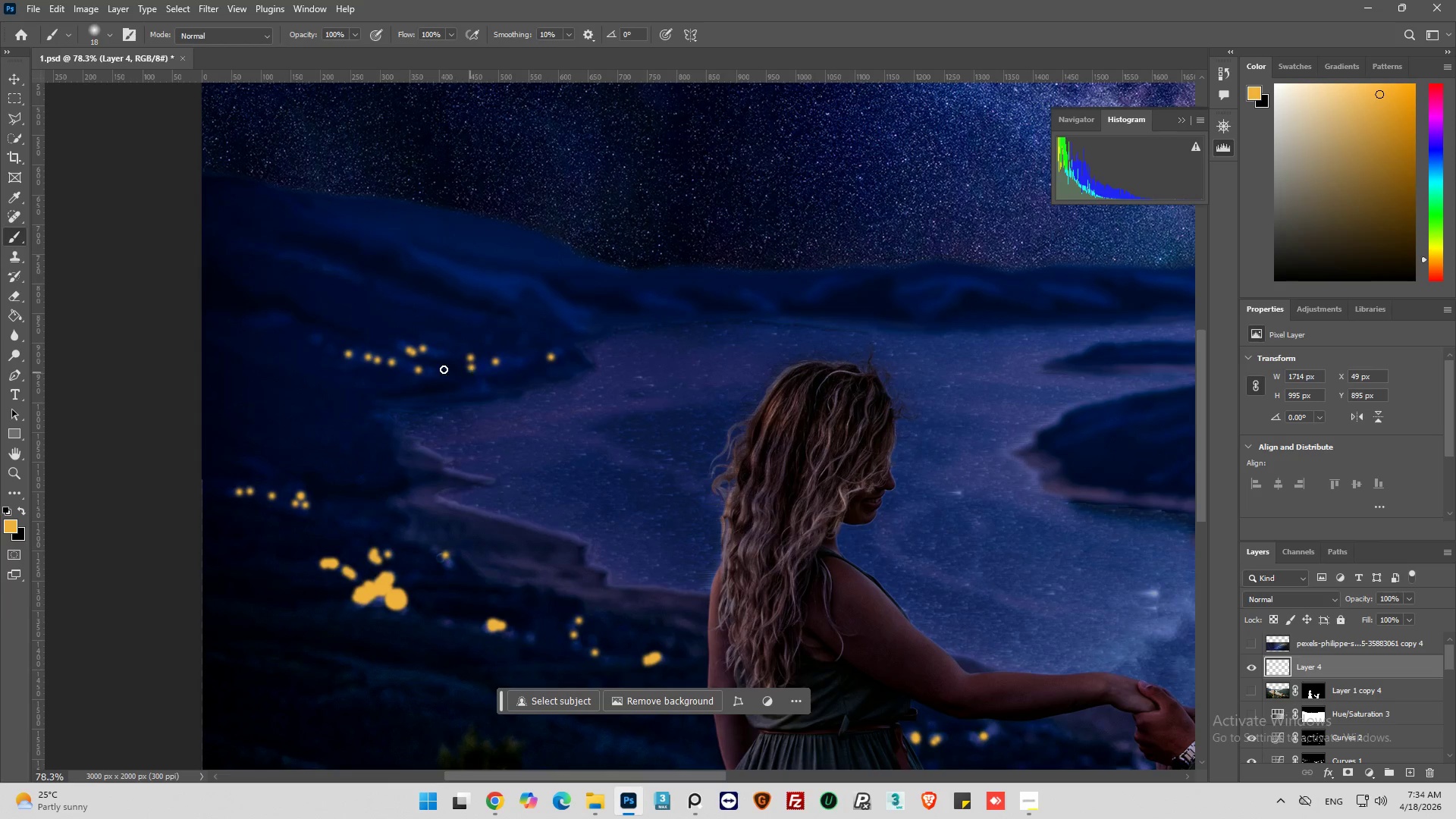 
left_click([435, 371])
 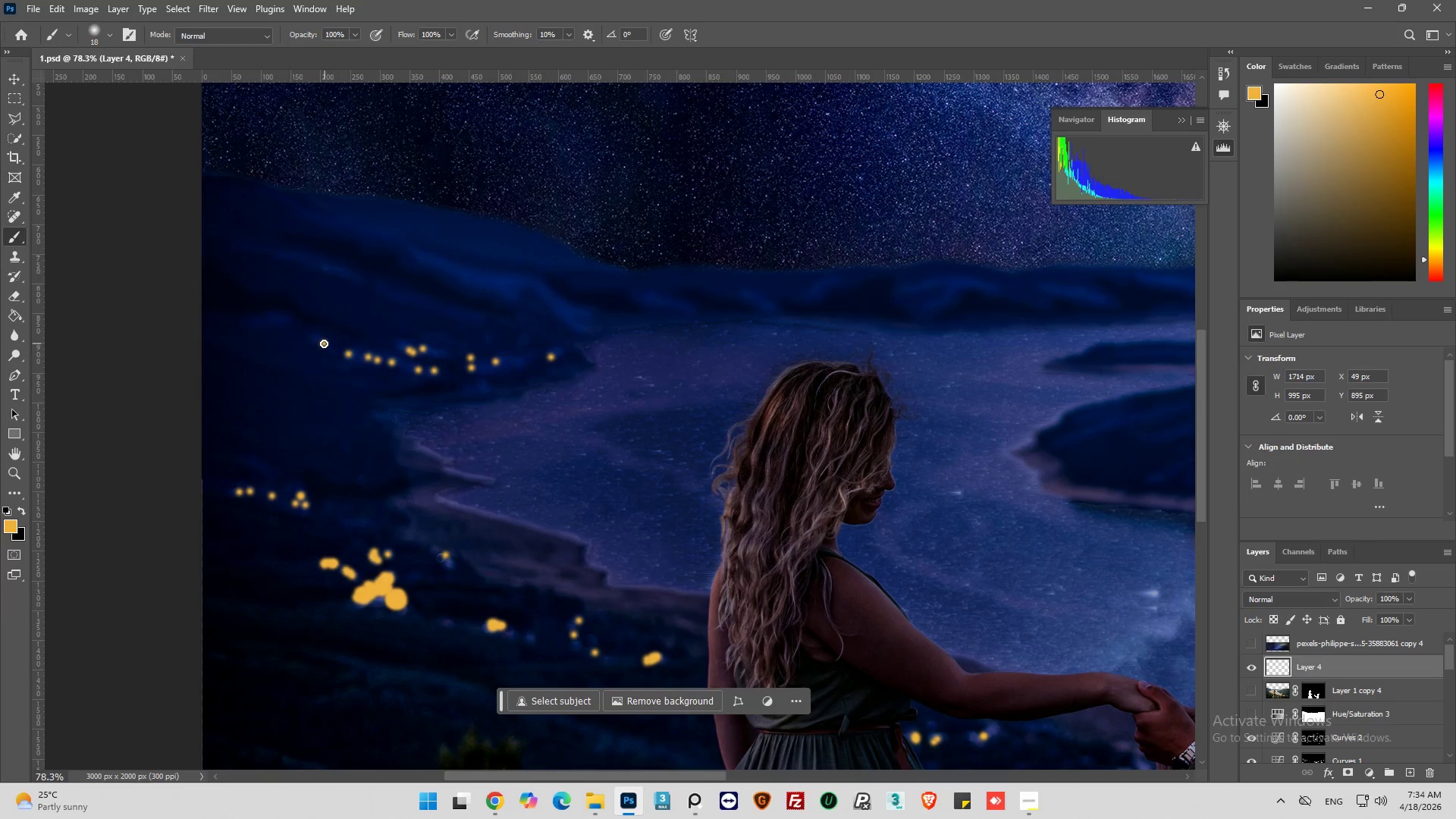 
double_click([312, 342])
 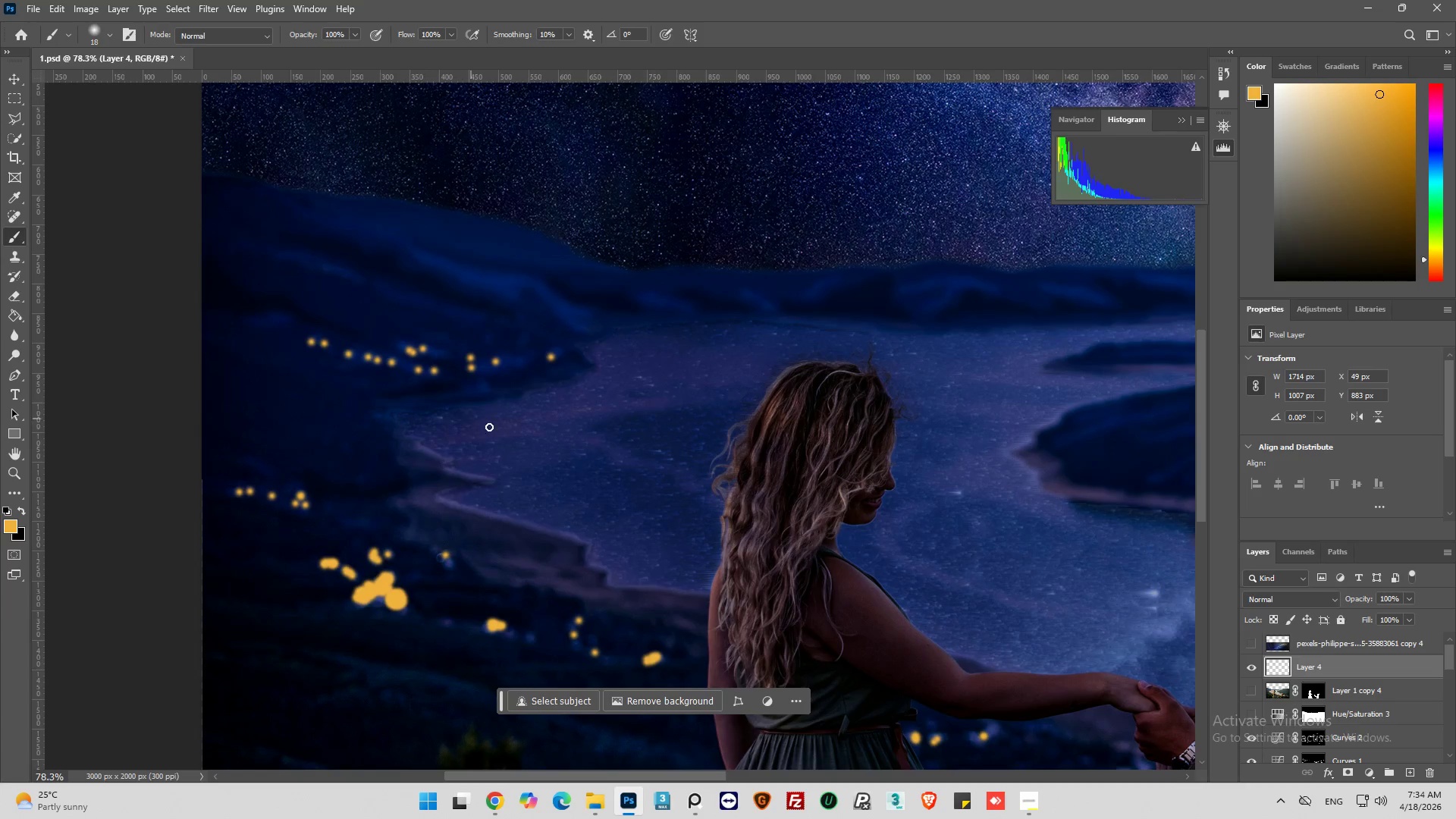 
hold_key(key=AltLeft, duration=0.33)
scroll: coordinate [291, 422], scroll_direction: down, amount: 7.0
 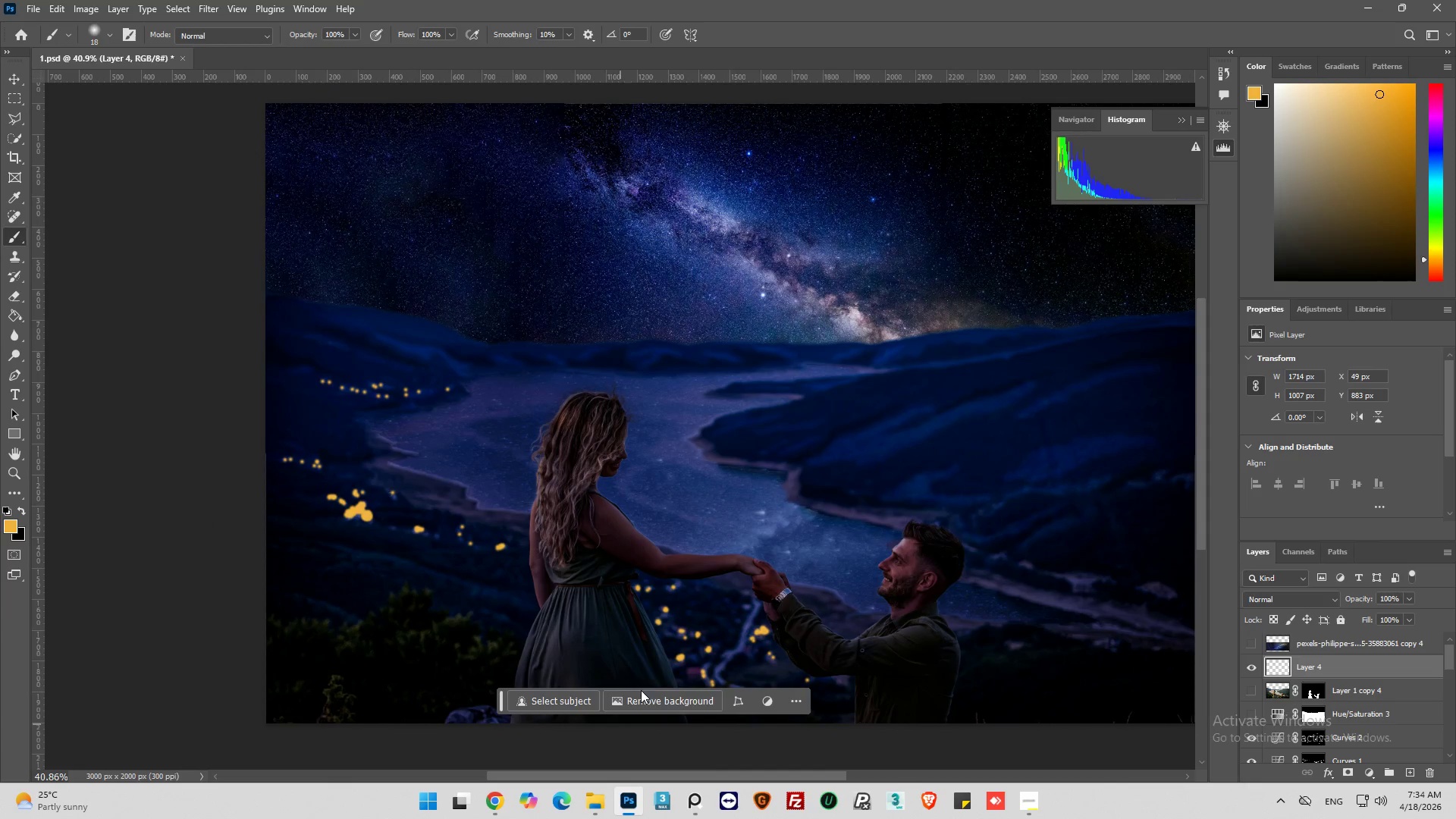 
hold_key(key=AltLeft, duration=0.84)
 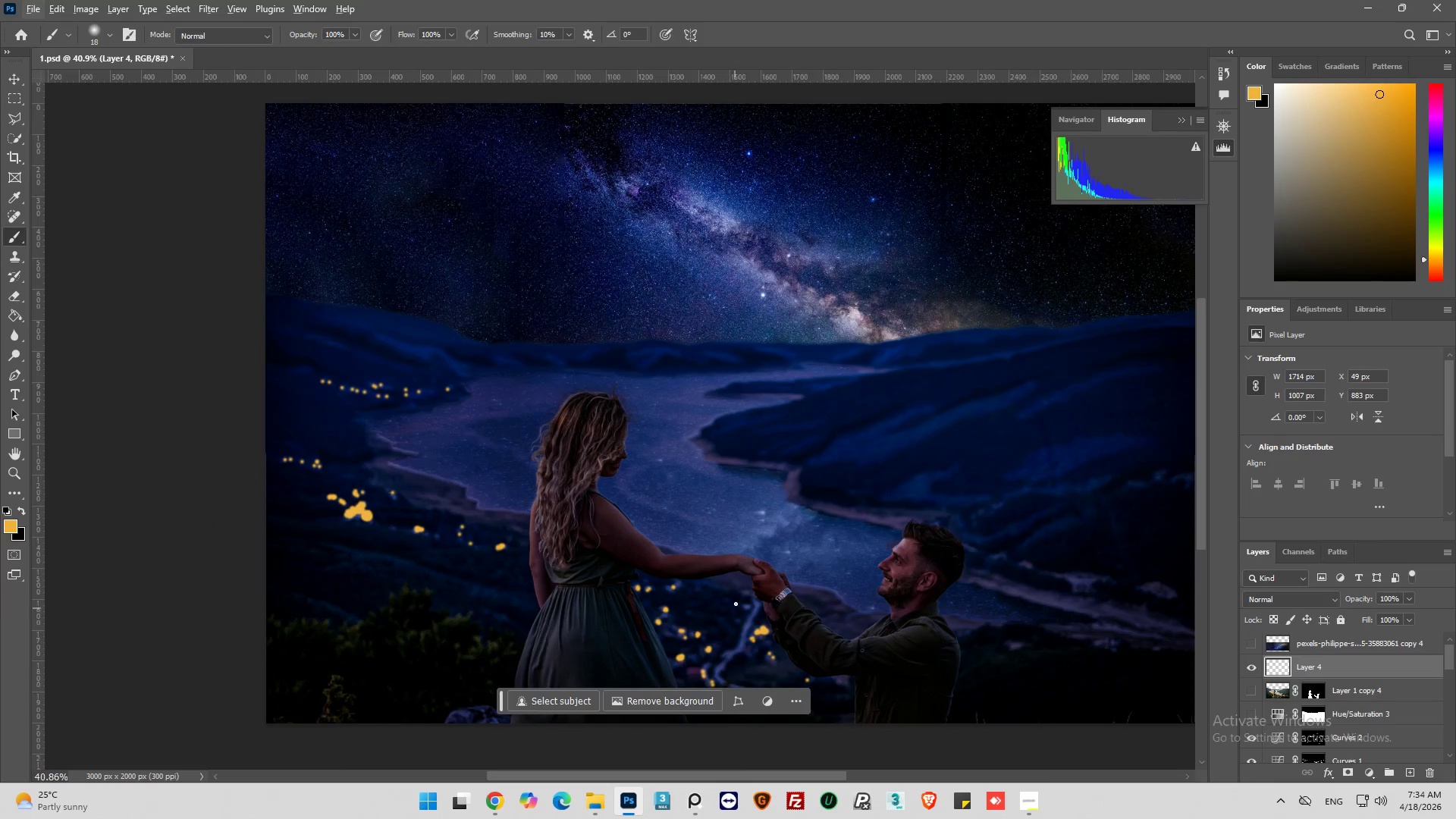 
scroll: coordinate [748, 573], scroll_direction: down, amount: 6.0
 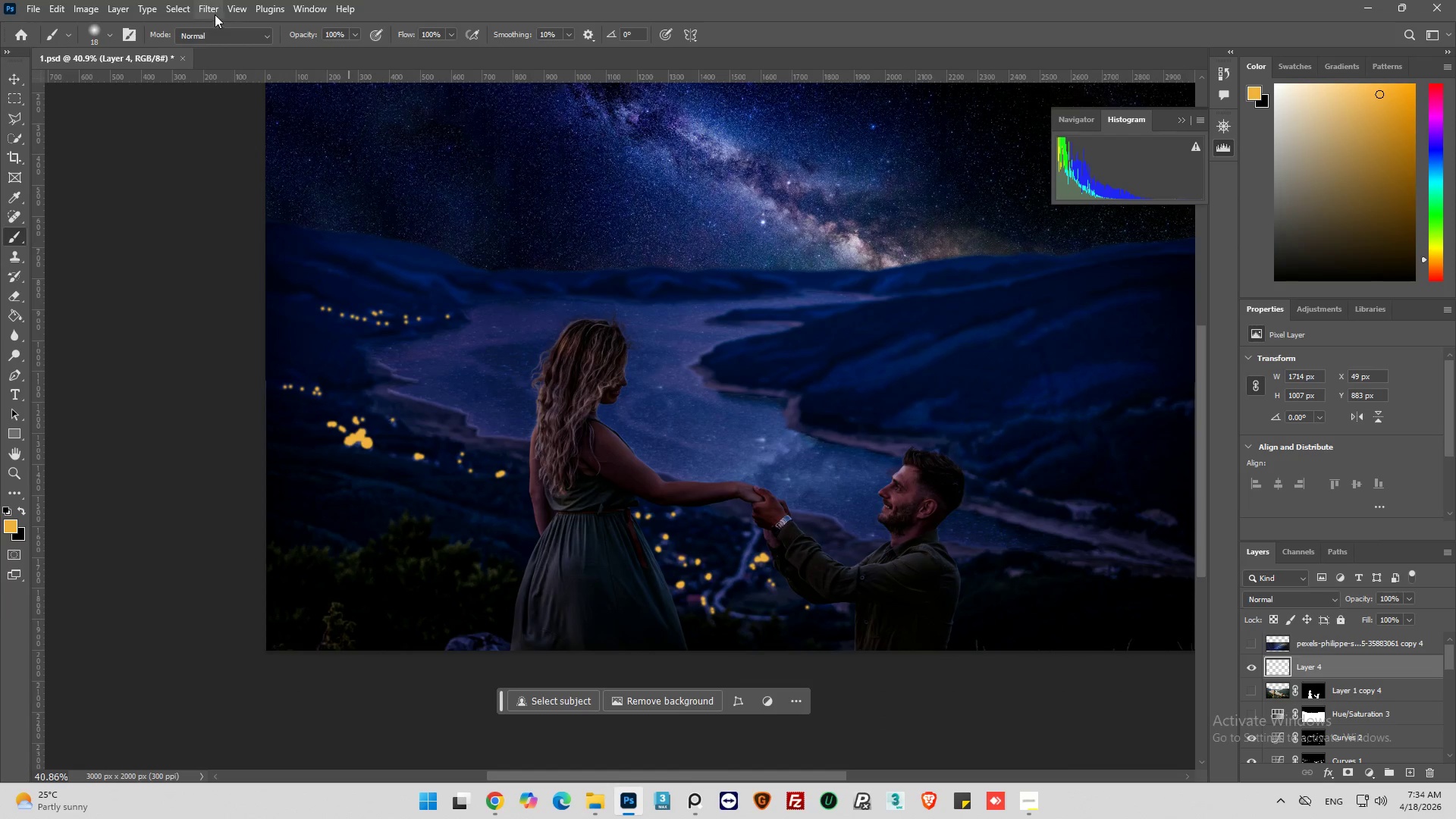 
left_click([218, 5])
 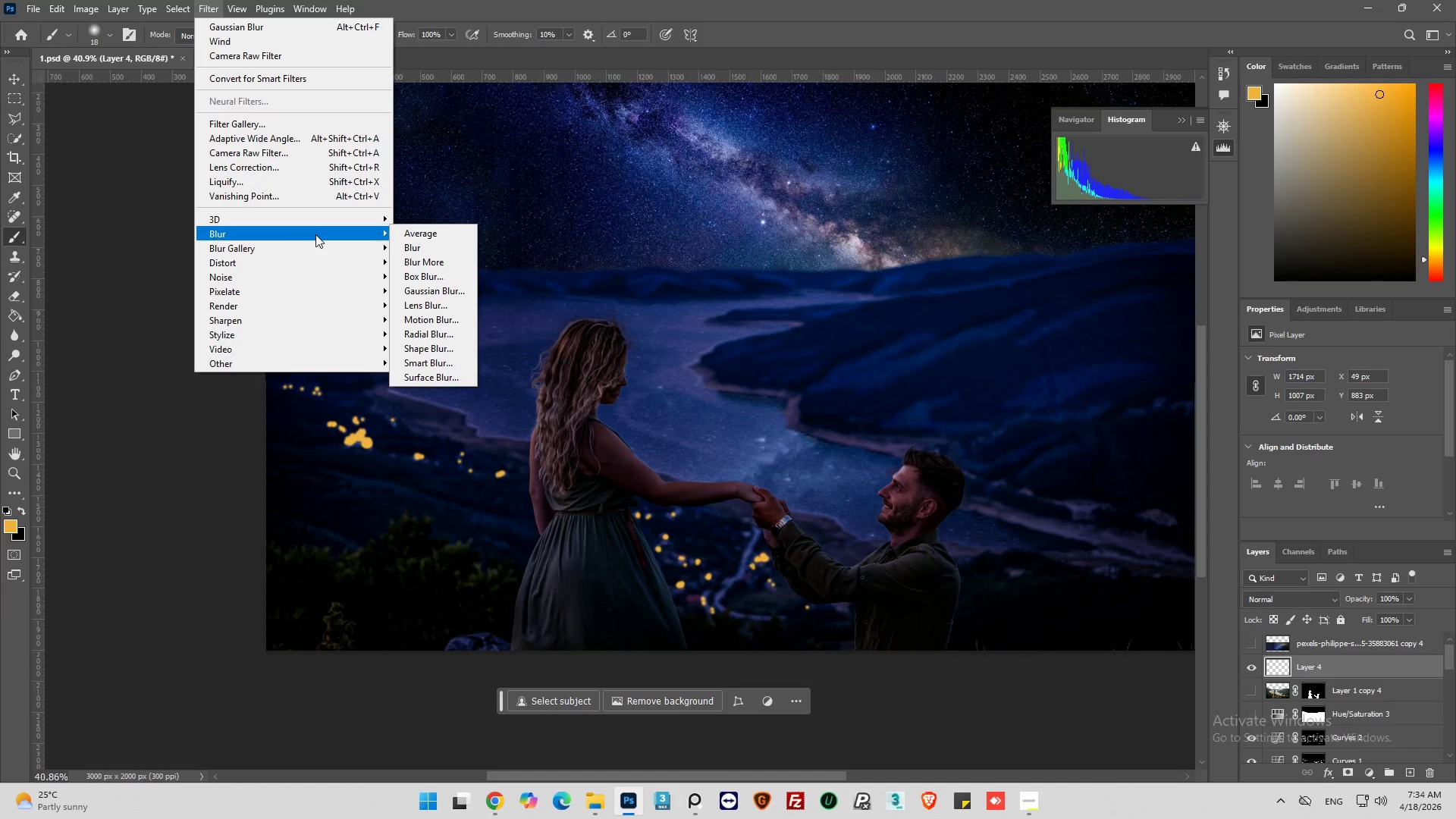 
left_click([454, 293])
 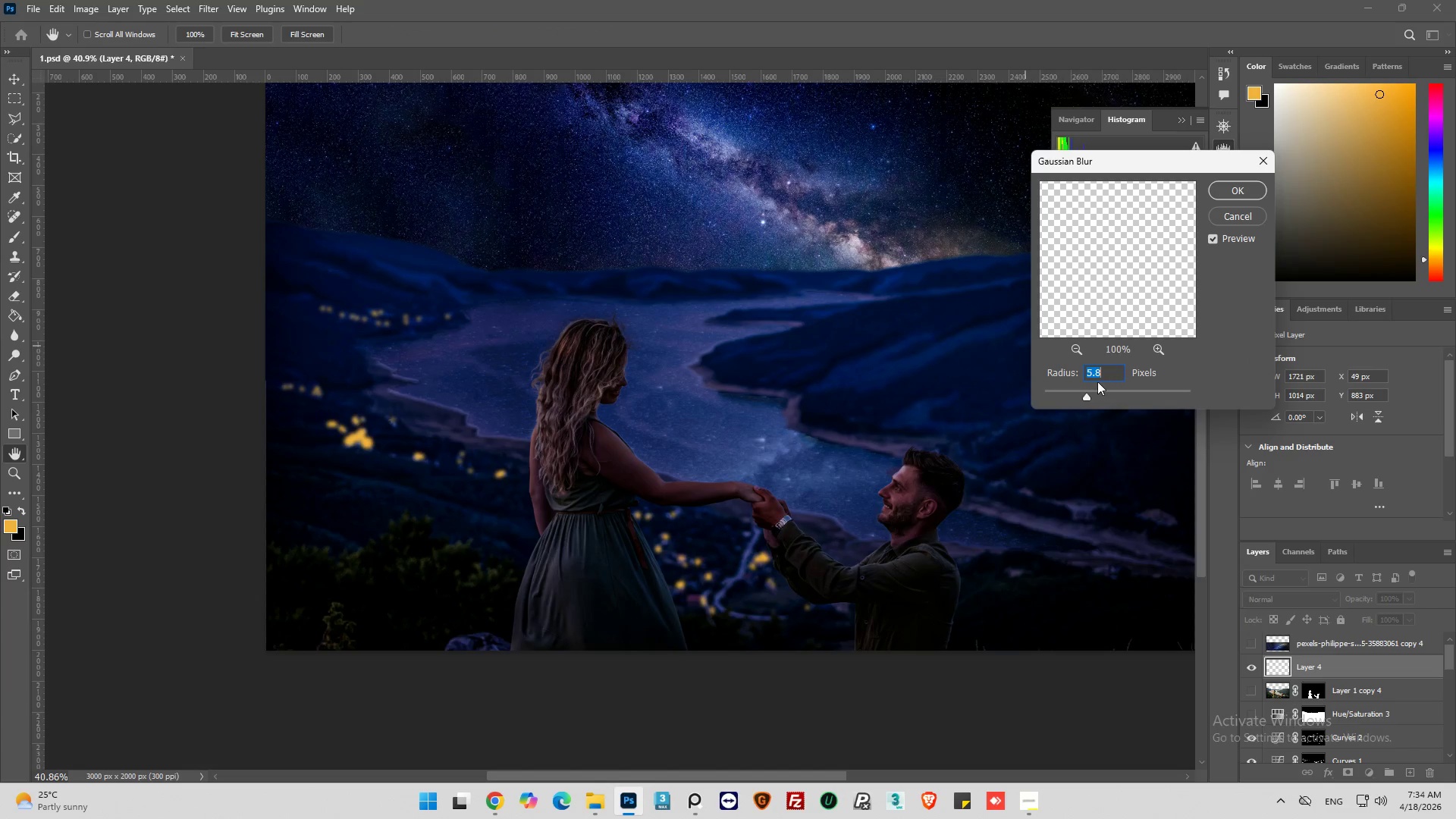 
left_click_drag(start_coordinate=[1090, 396], to_coordinate=[1099, 396])
 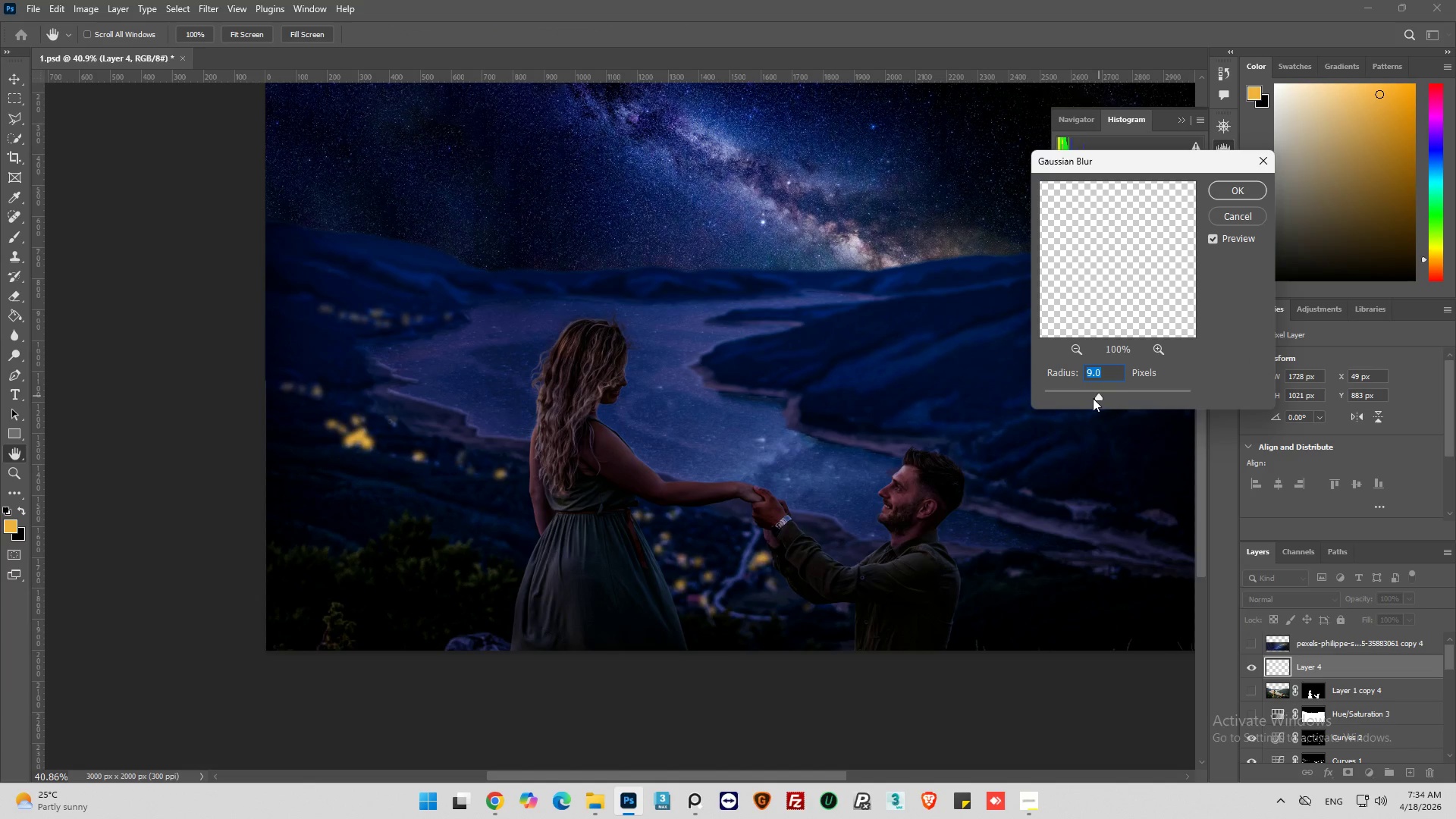 
left_click_drag(start_coordinate=[1098, 395], to_coordinate=[1105, 394])
 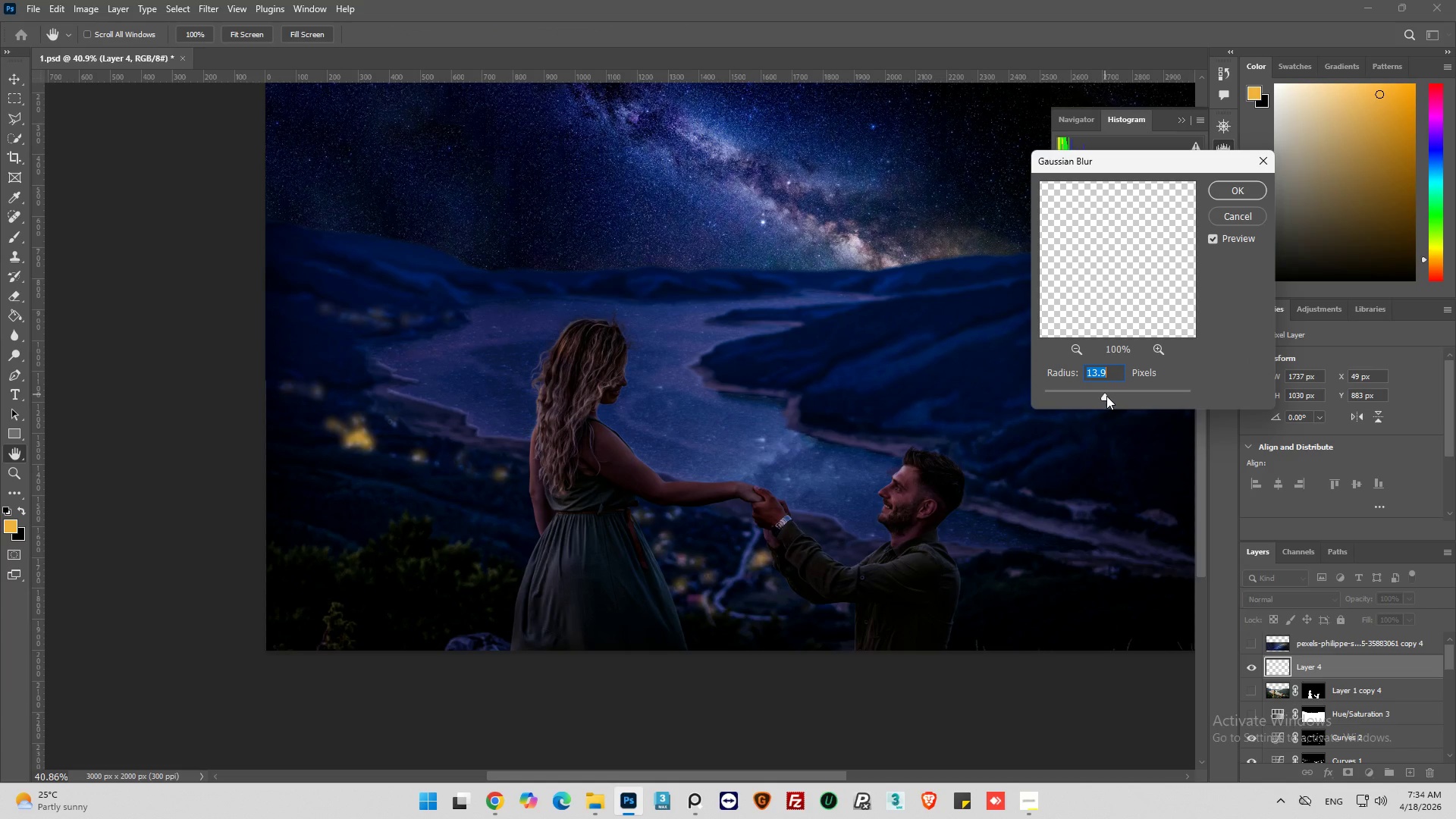 
left_click_drag(start_coordinate=[1106, 396], to_coordinate=[1103, 397])
 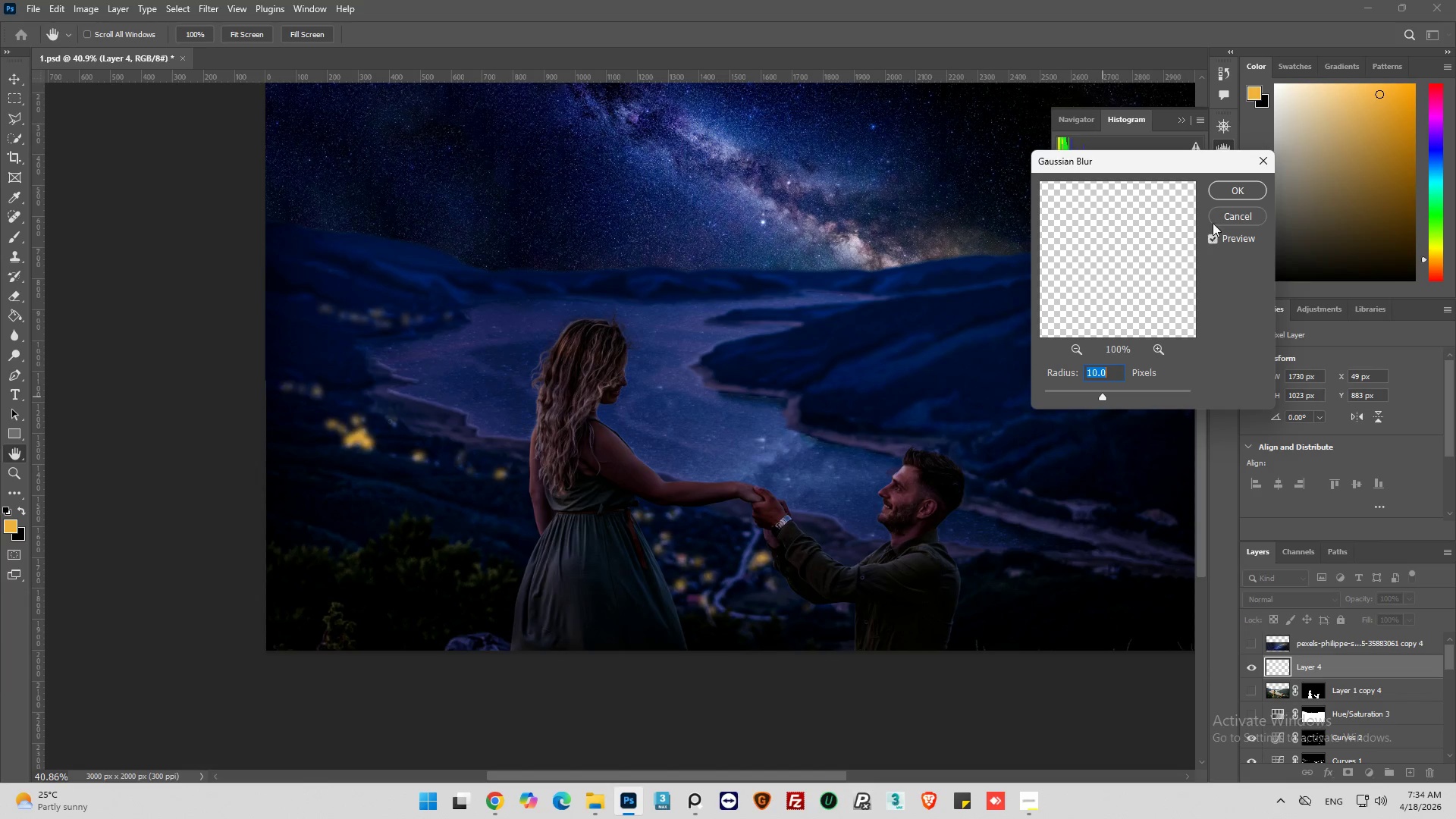 
left_click([1242, 196])
 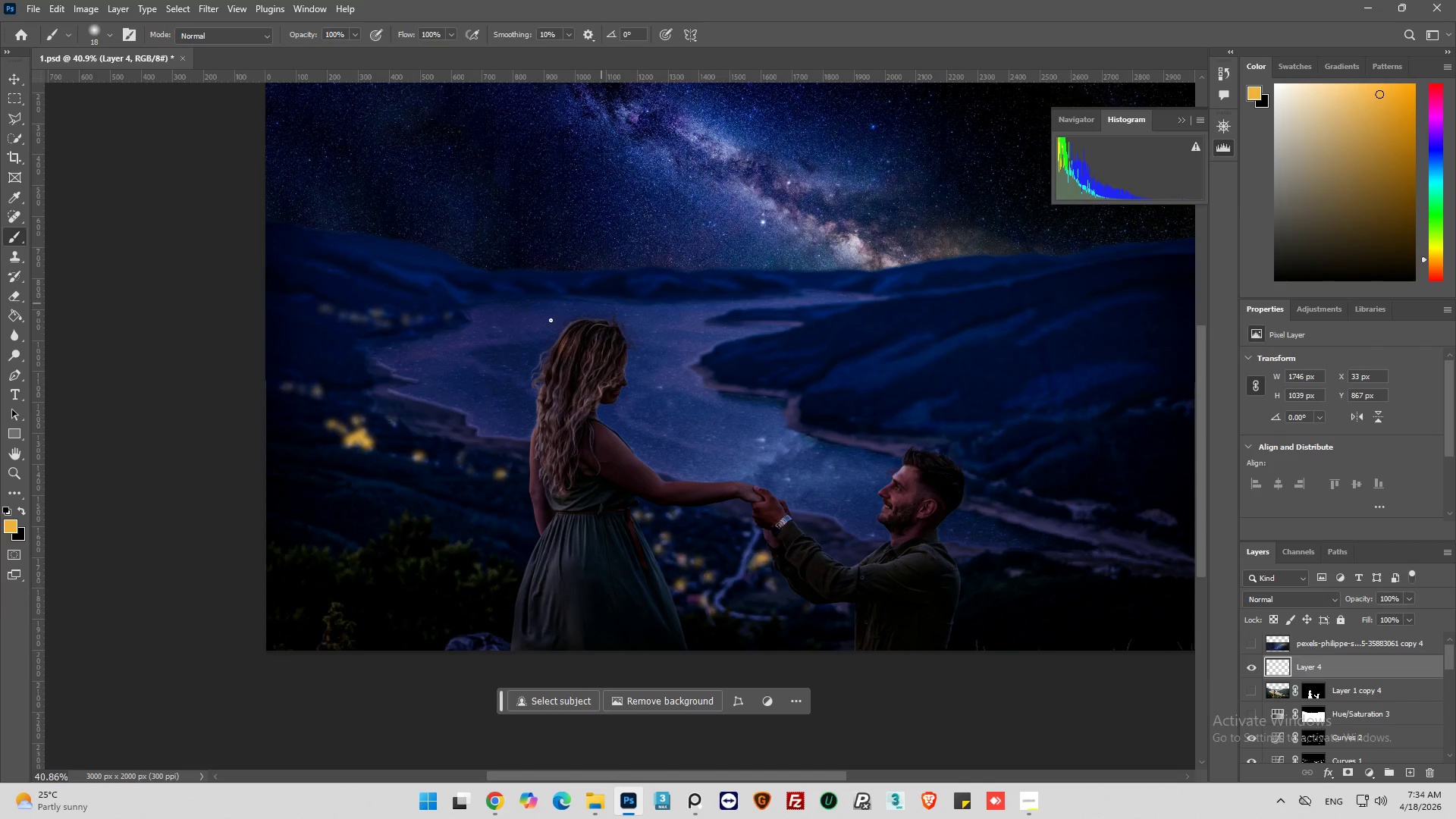 
hold_key(key=AltLeft, duration=0.84)
scroll: coordinate [356, 309], scroll_direction: up, amount: 11.0
 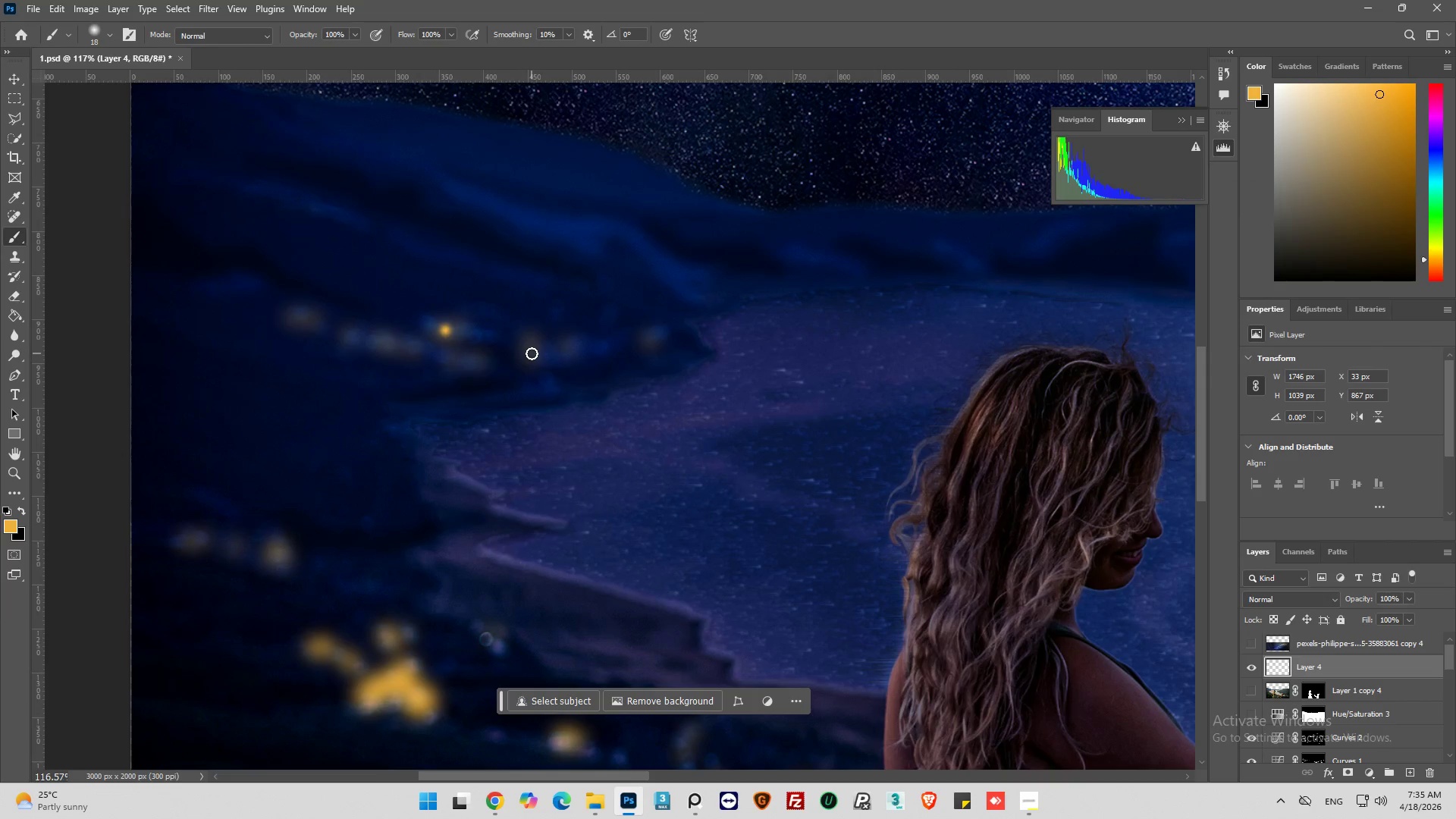 
key(Control+Z)
 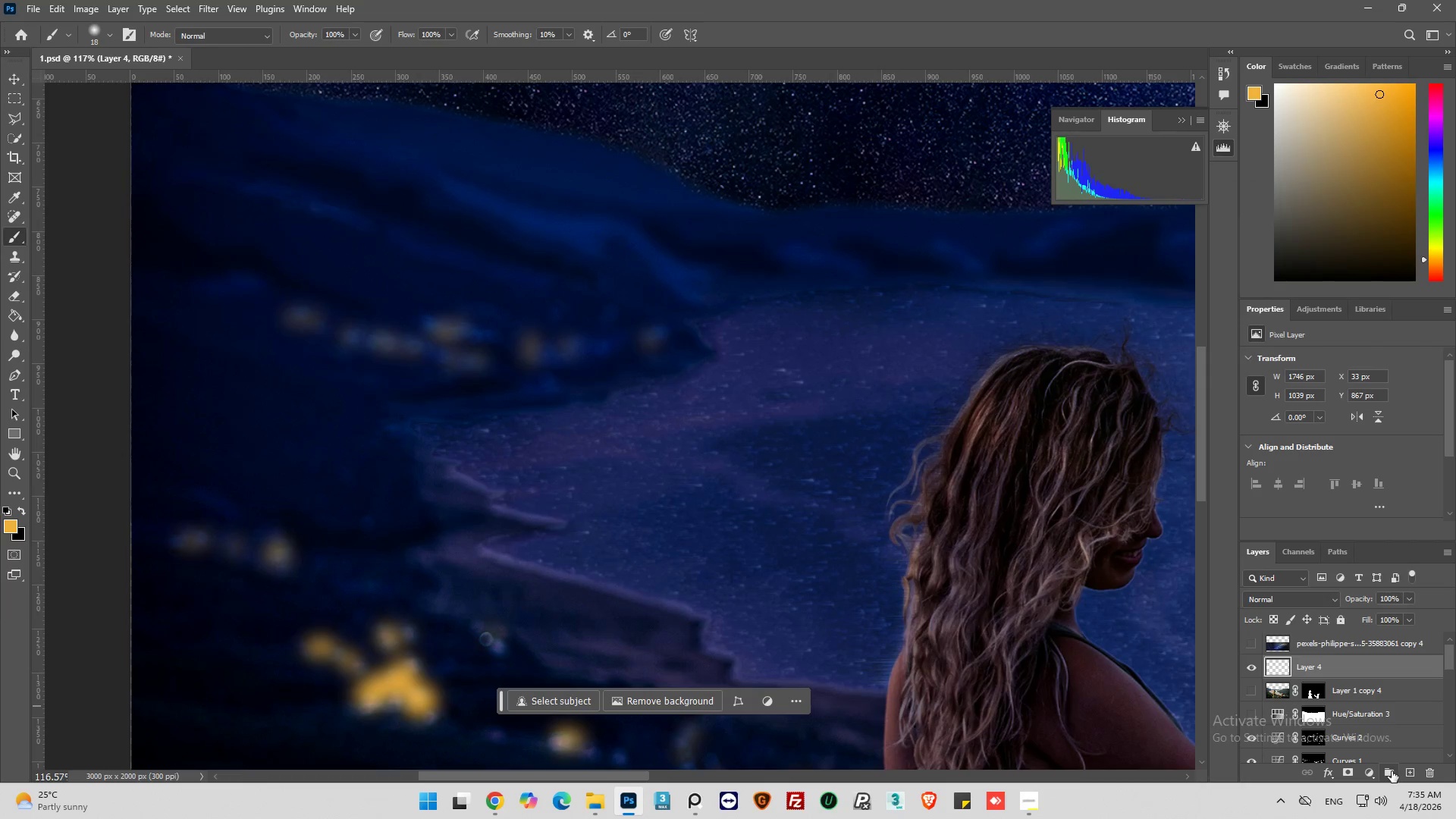 
left_click([1407, 773])
 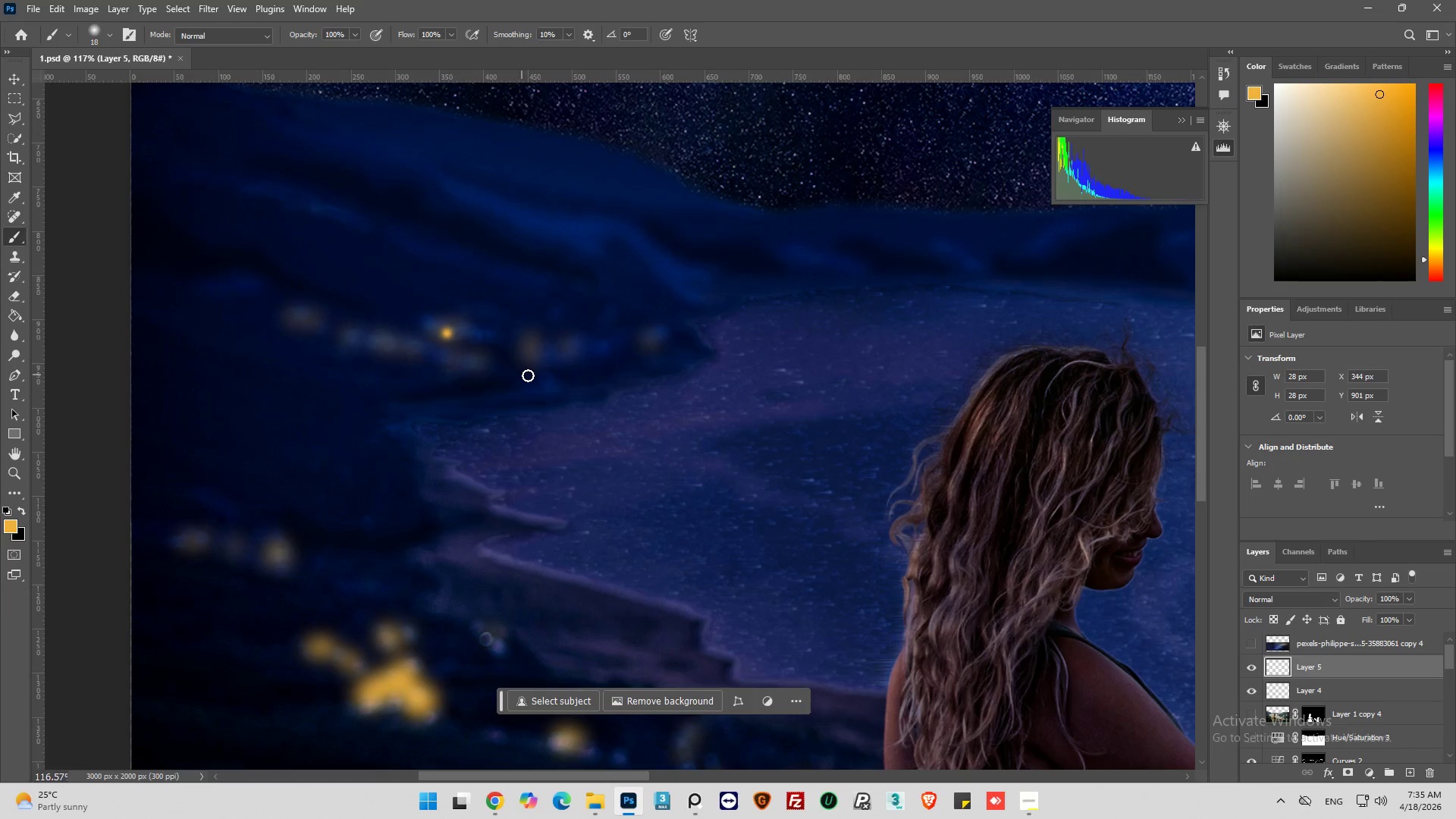 
left_click([527, 350])
 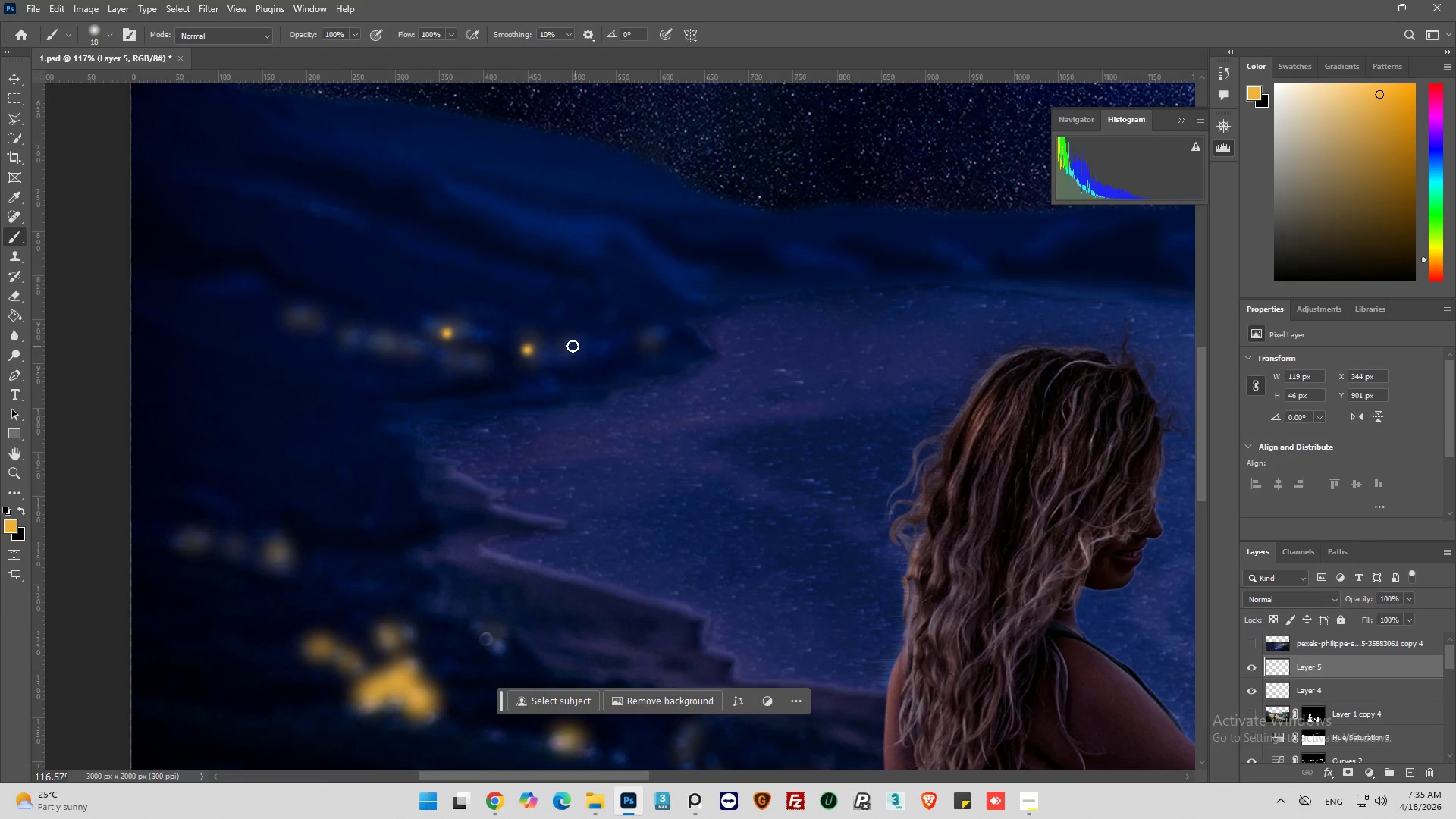 
left_click([570, 345])
 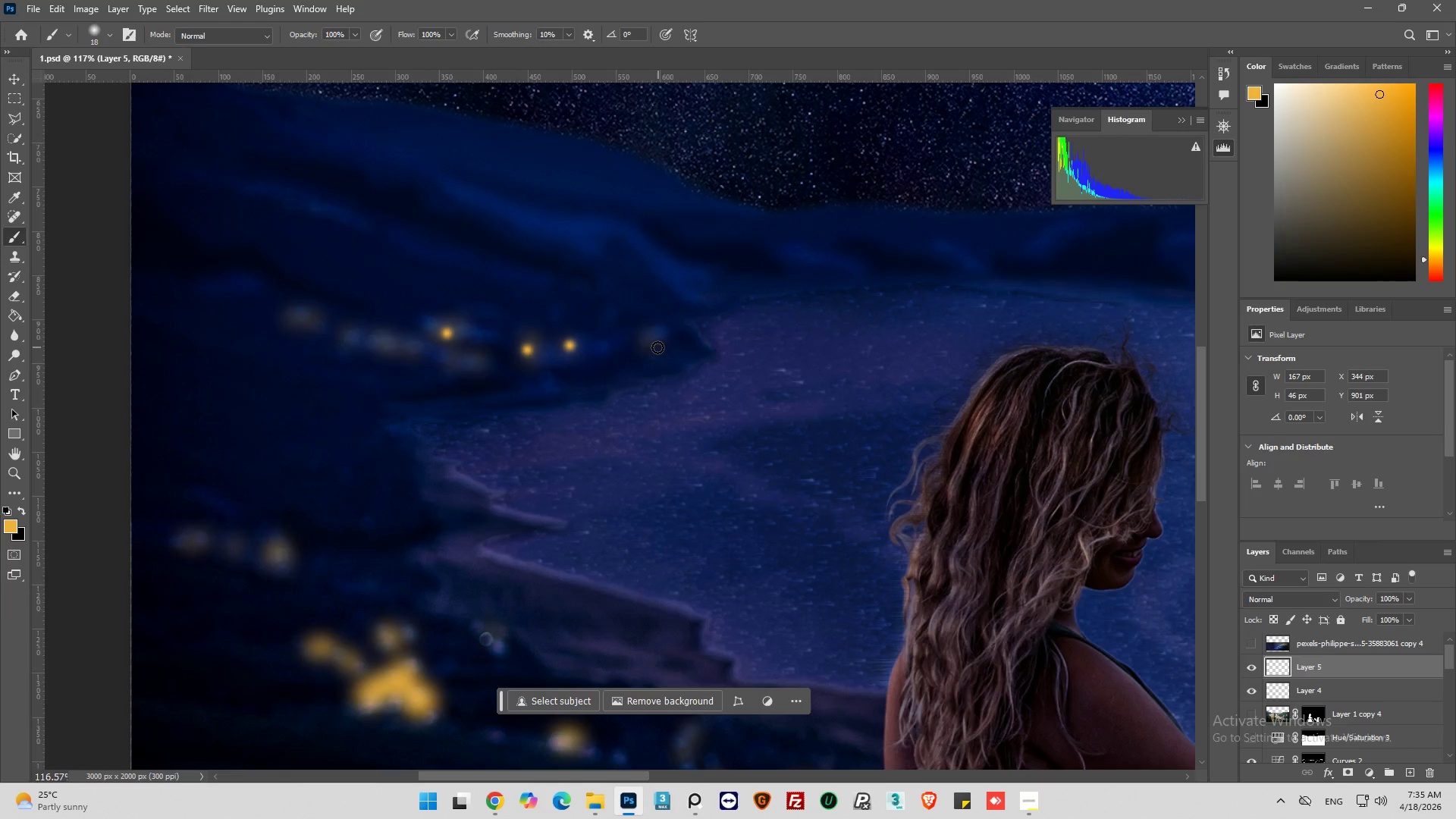 
left_click([657, 347])
 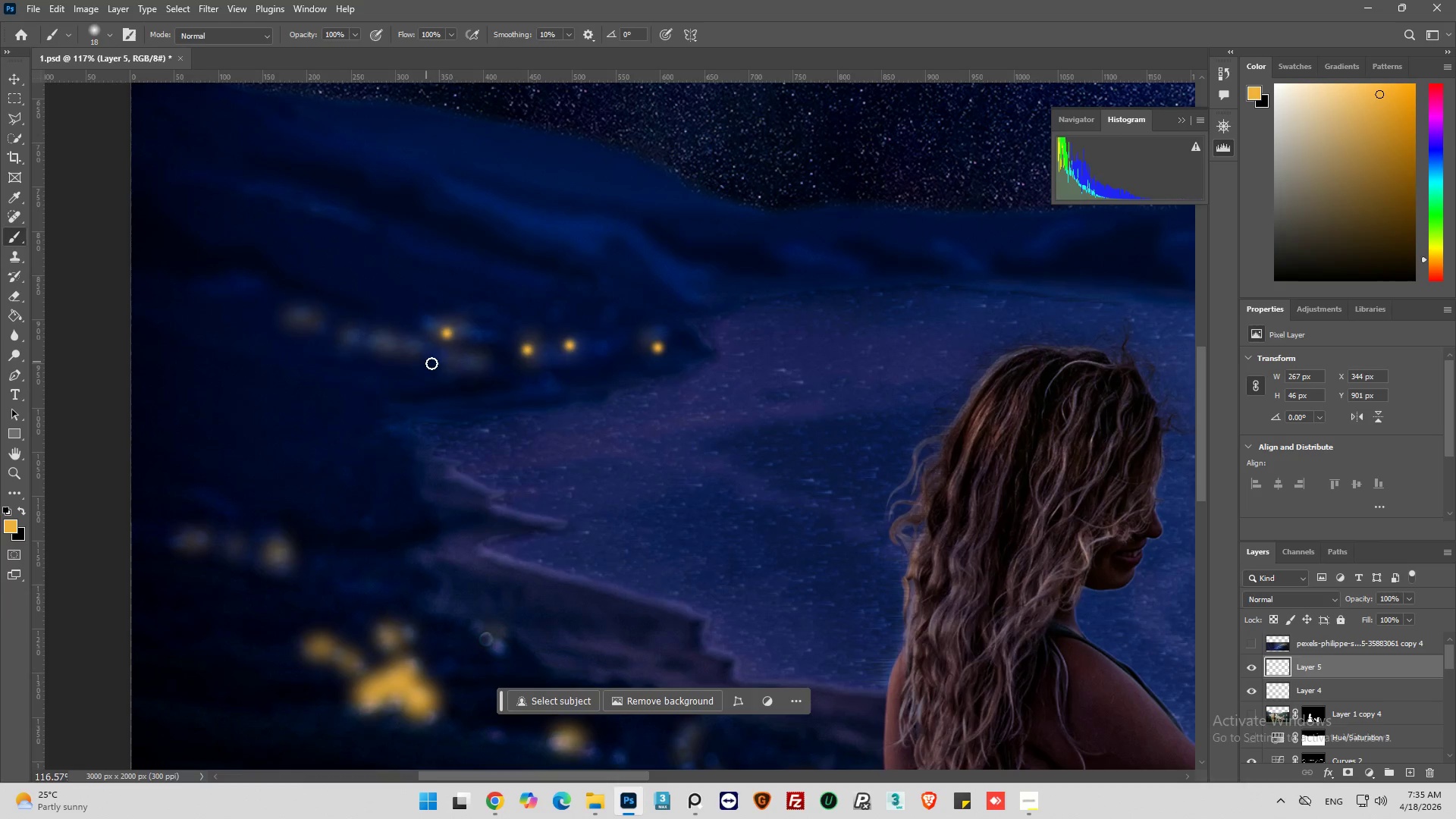 
left_click([463, 366])
 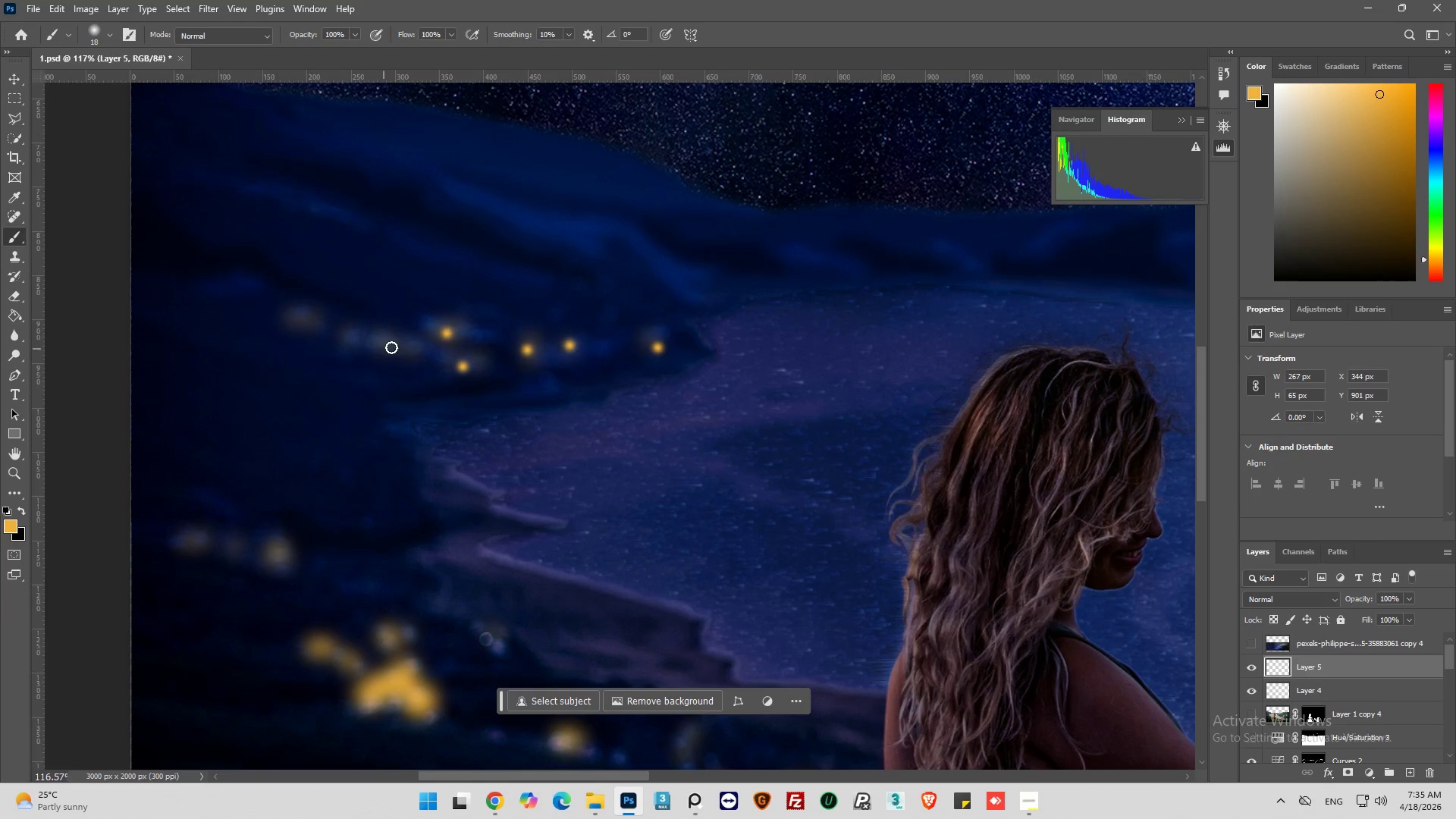 
left_click([397, 346])
 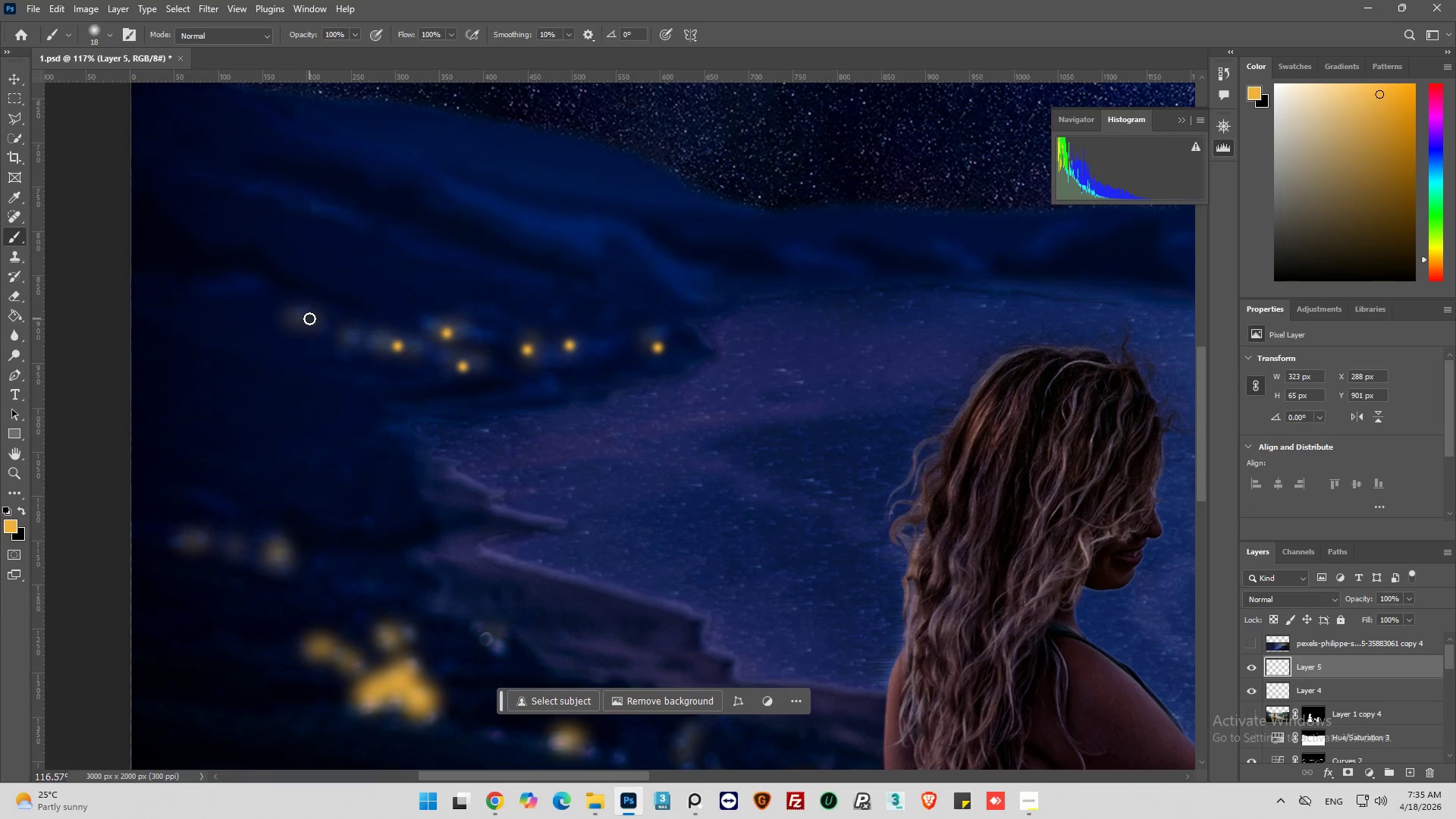 
left_click([304, 318])
 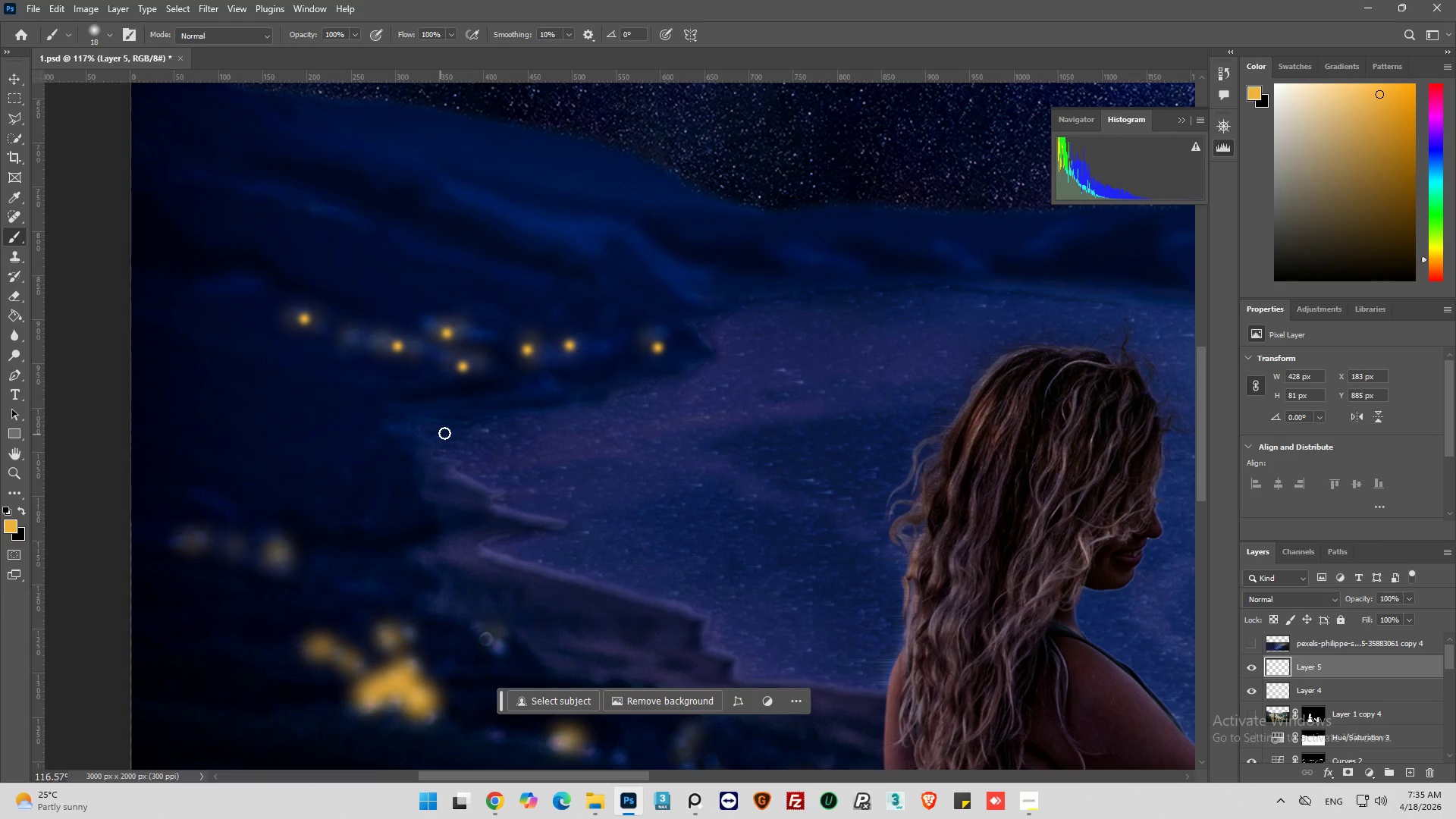 
scroll: coordinate [484, 393], scroll_direction: down, amount: 16.0
 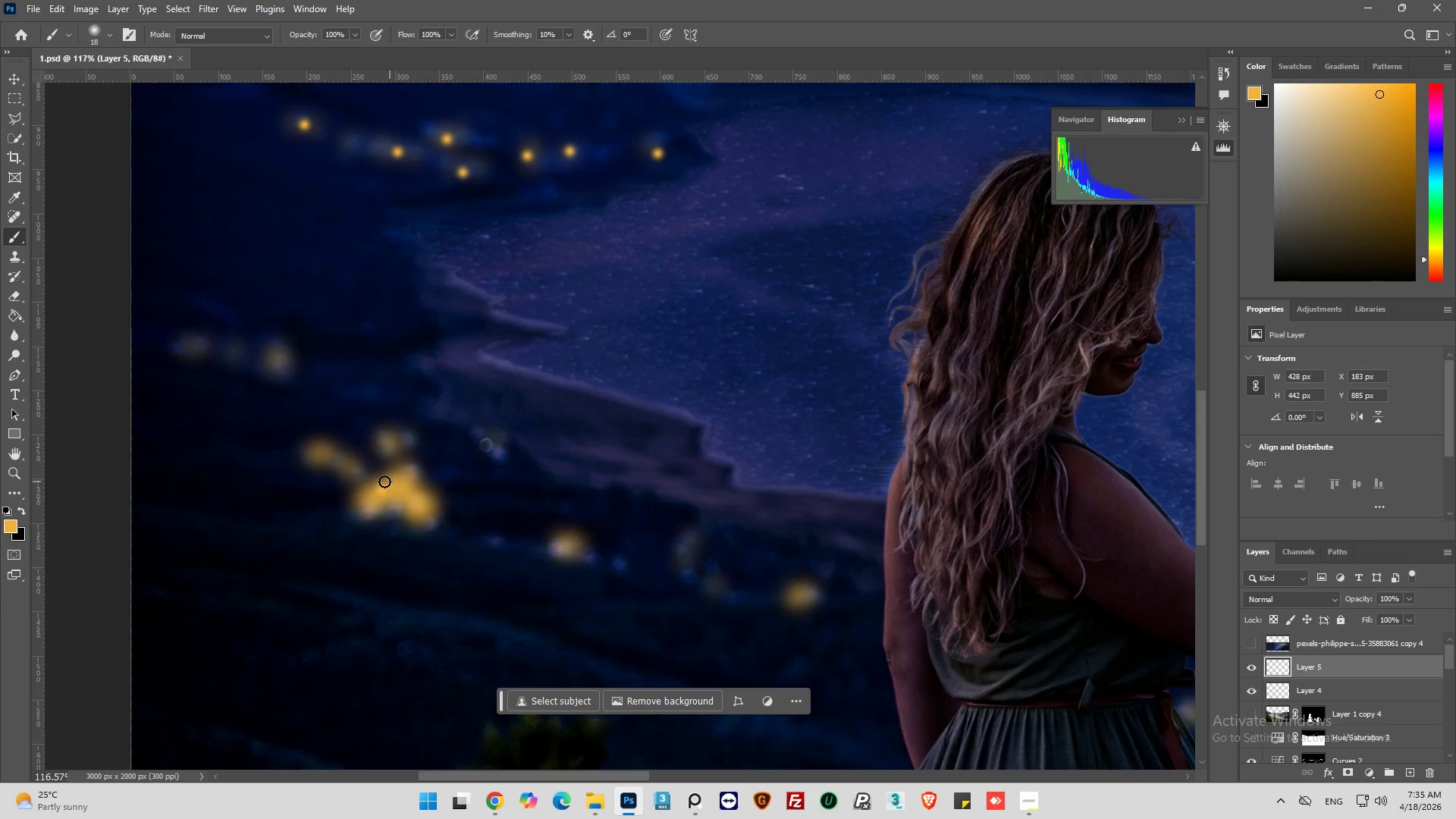 
left_click([276, 359])
 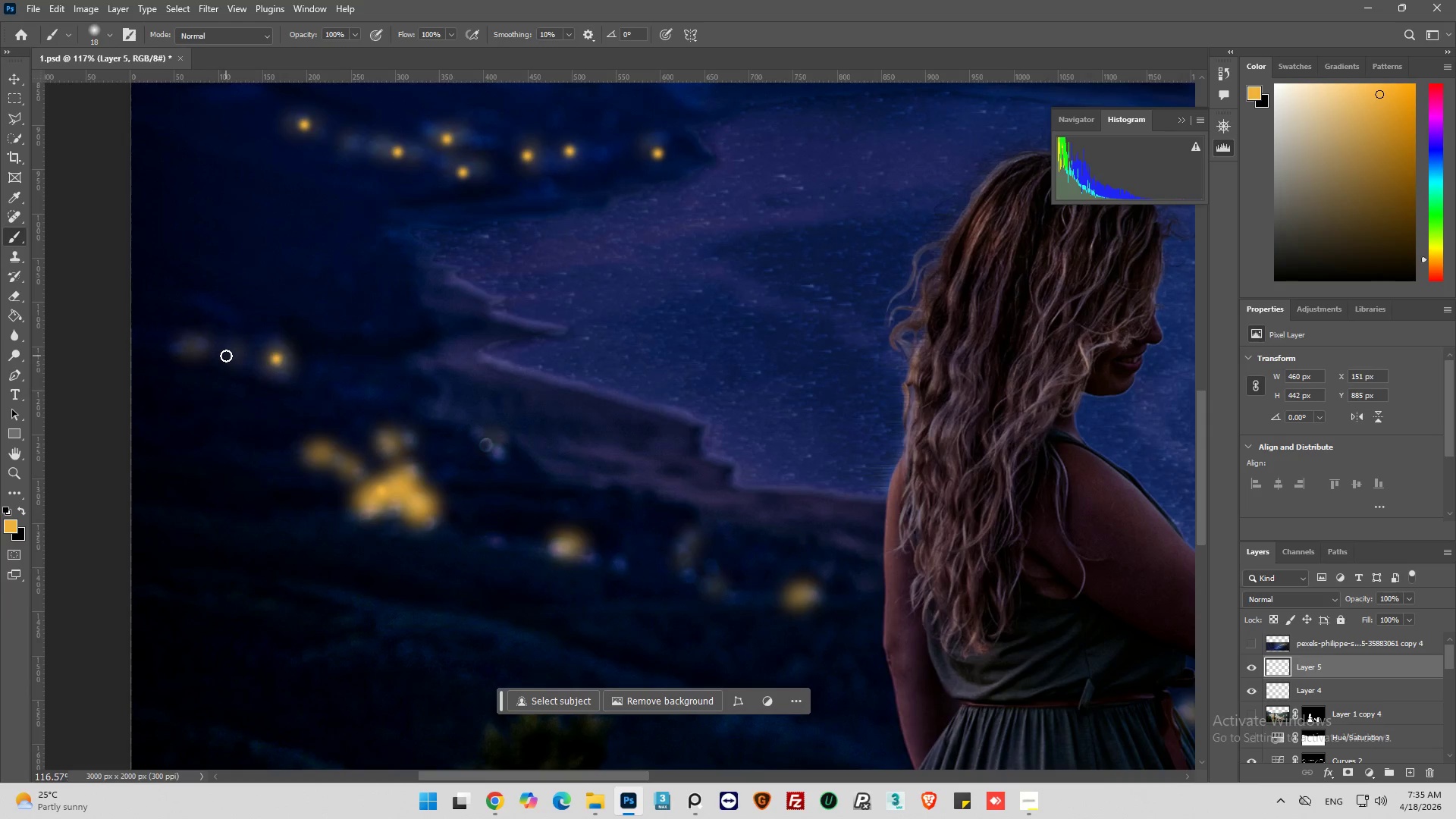 
left_click([231, 354])
 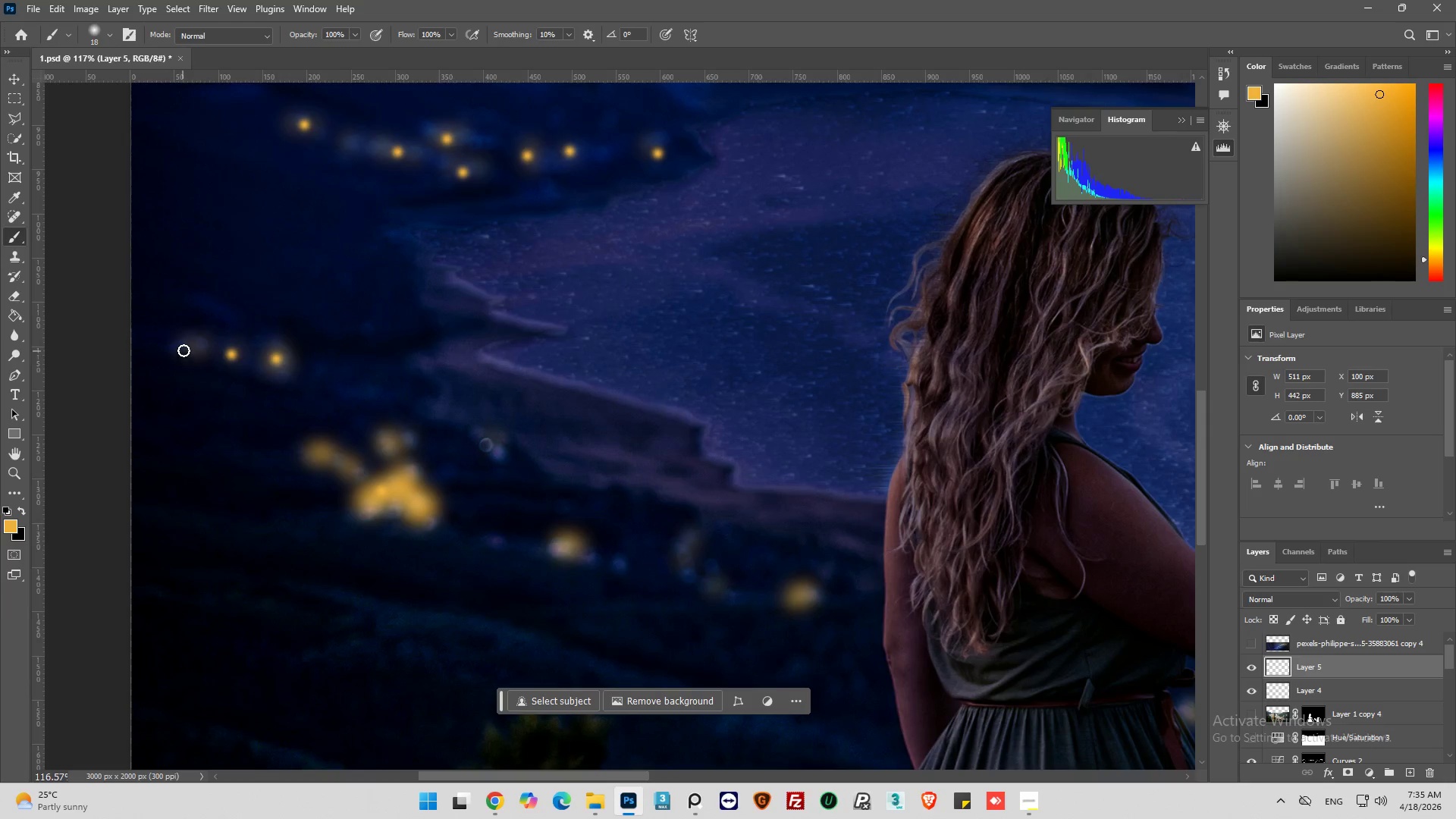 
left_click([184, 350])
 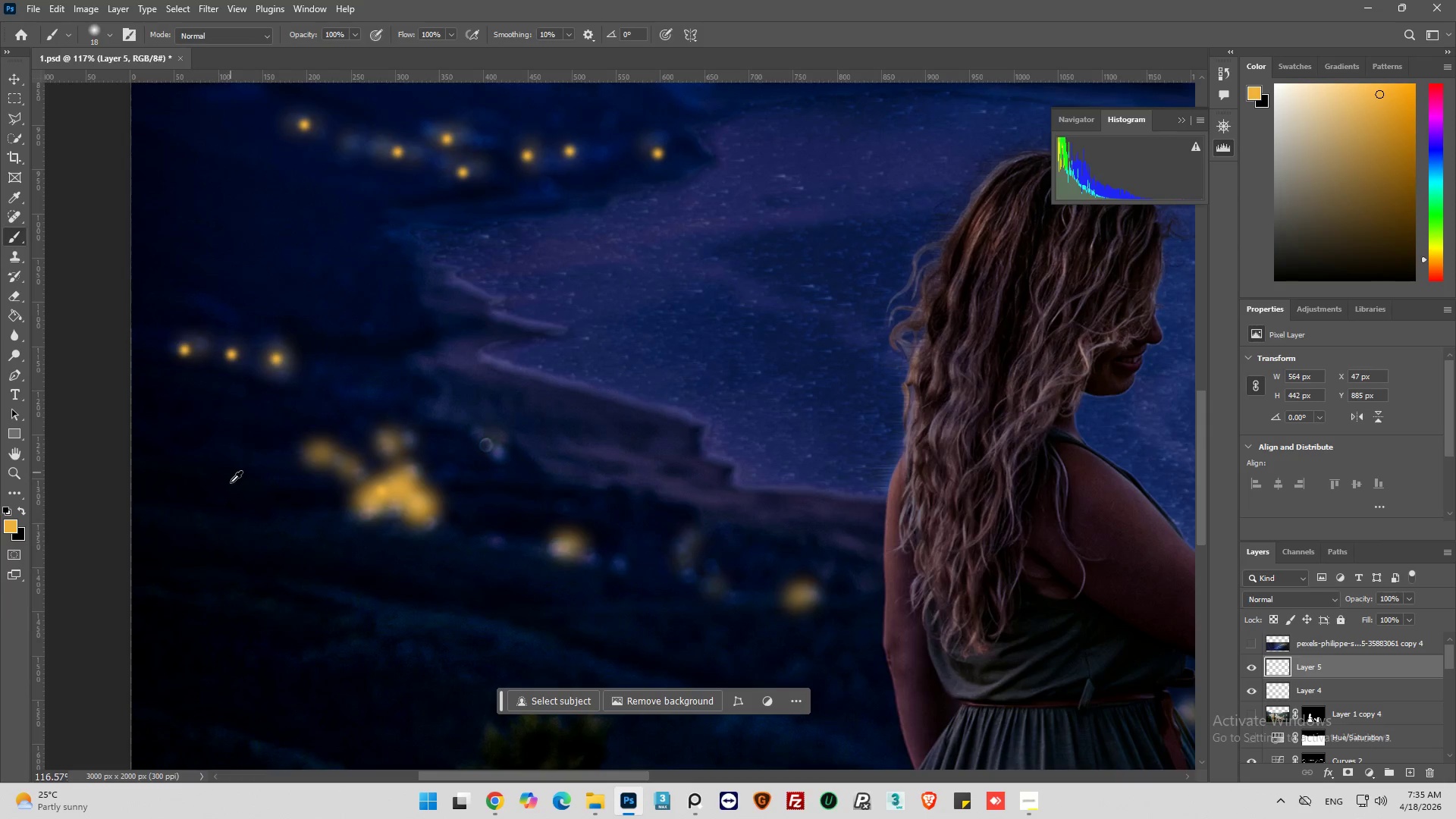 
hold_key(key=AltLeft, duration=0.45)
scroll: coordinate [259, 458], scroll_direction: down, amount: 12.0
 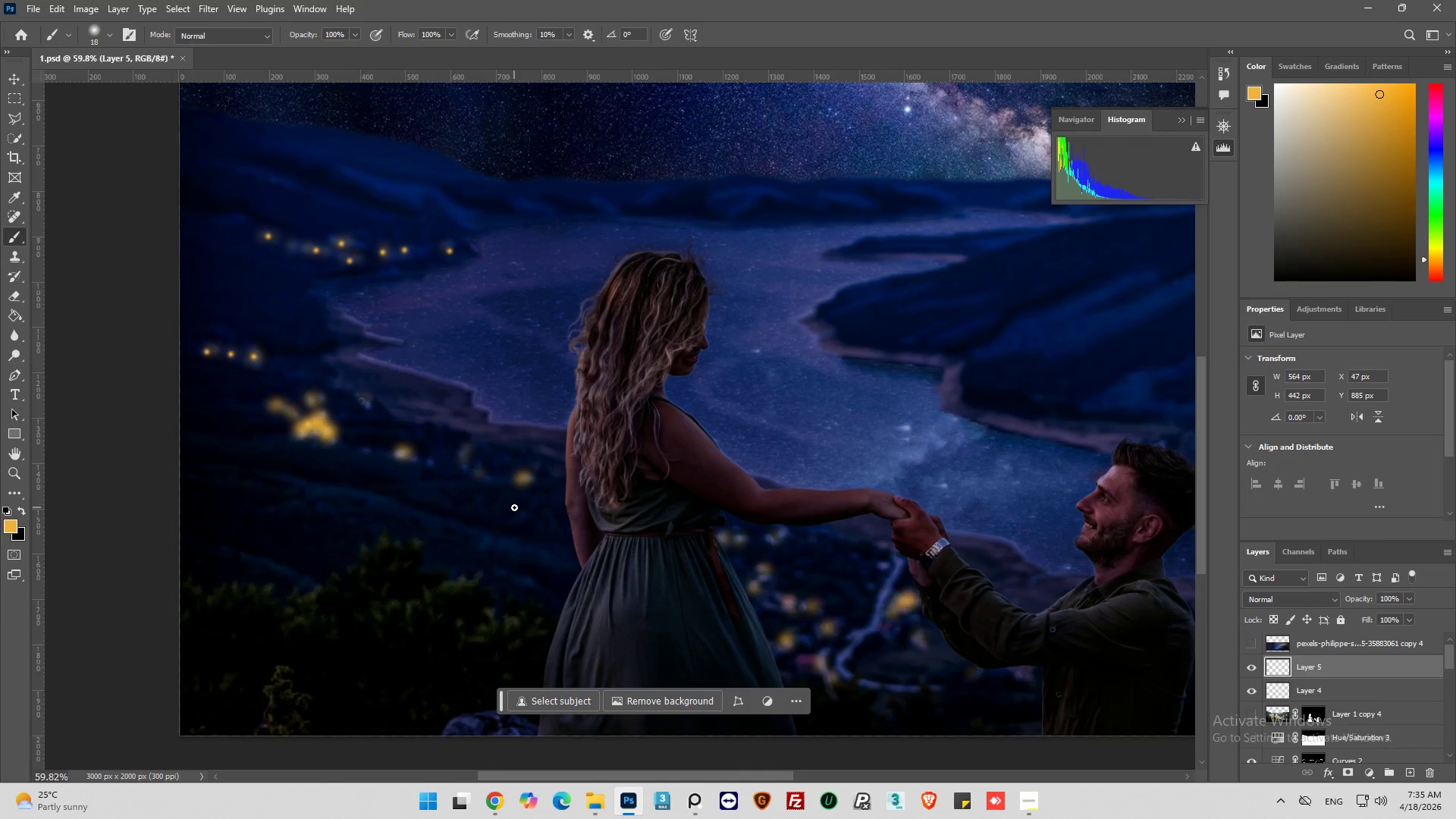 
hold_key(key=AltLeft, duration=0.5)
scroll: coordinate [515, 507], scroll_direction: up, amount: 3.0
 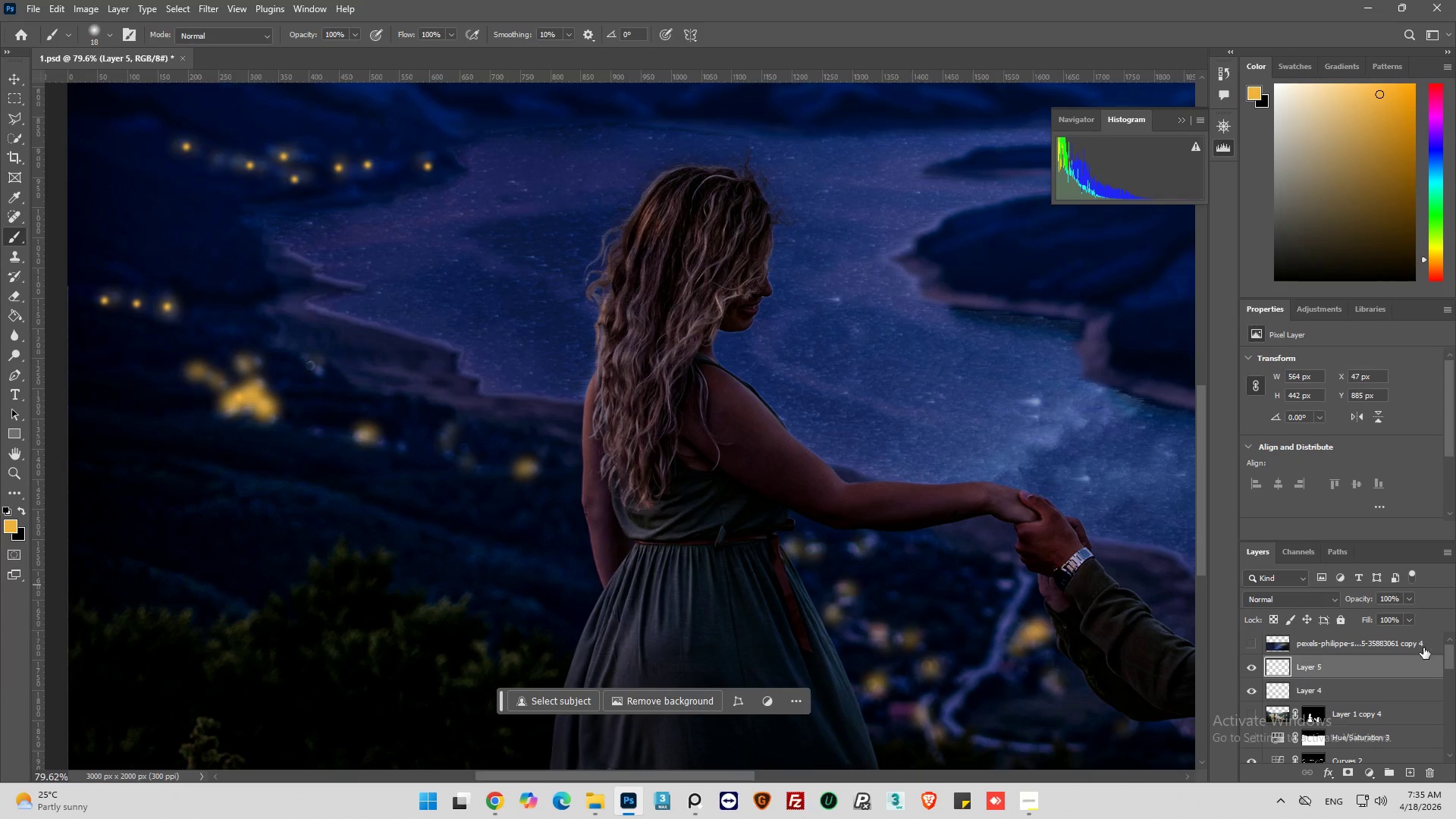 
left_click([1407, 600])
 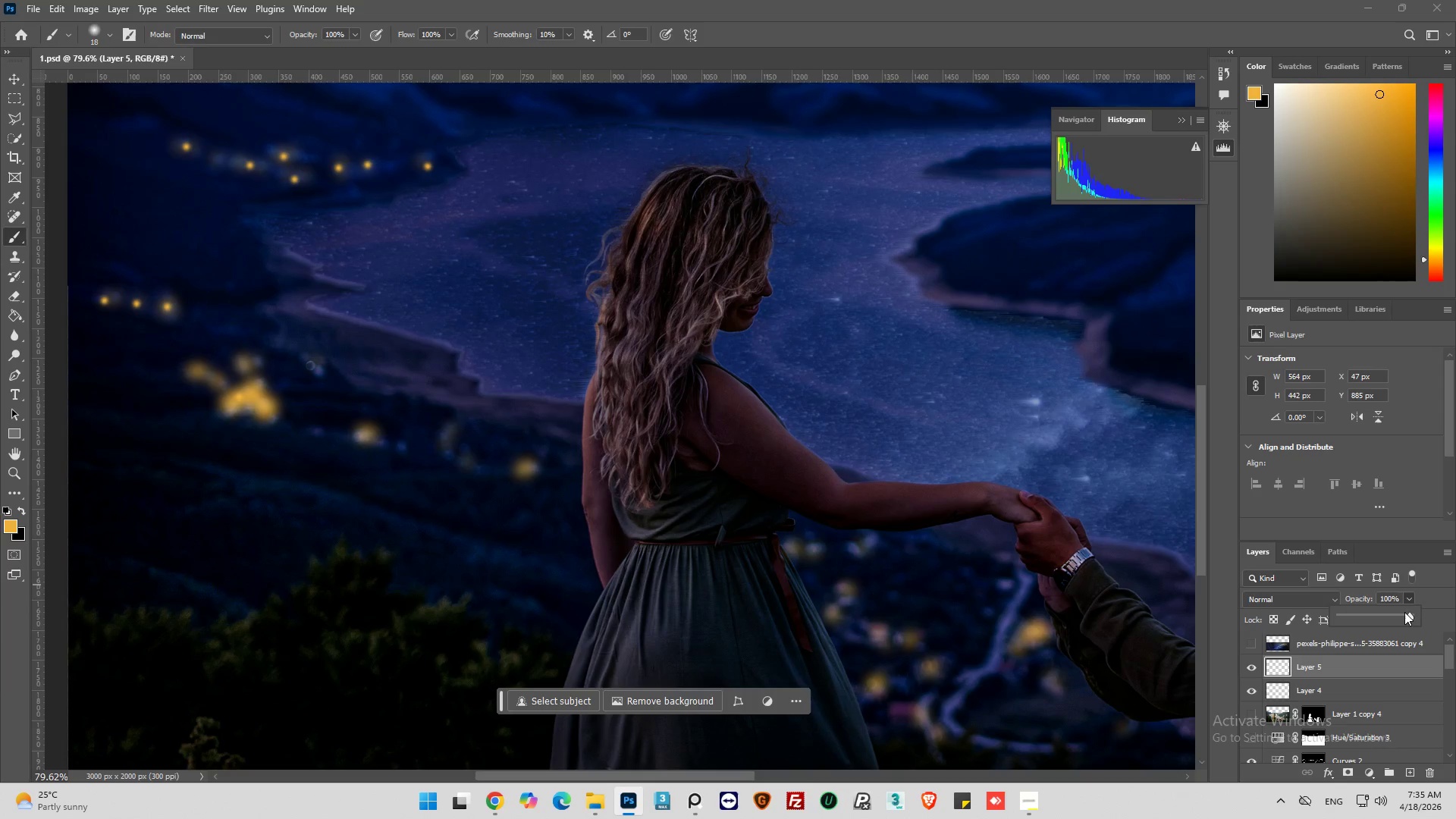 
left_click_drag(start_coordinate=[1404, 612], to_coordinate=[1398, 614])
 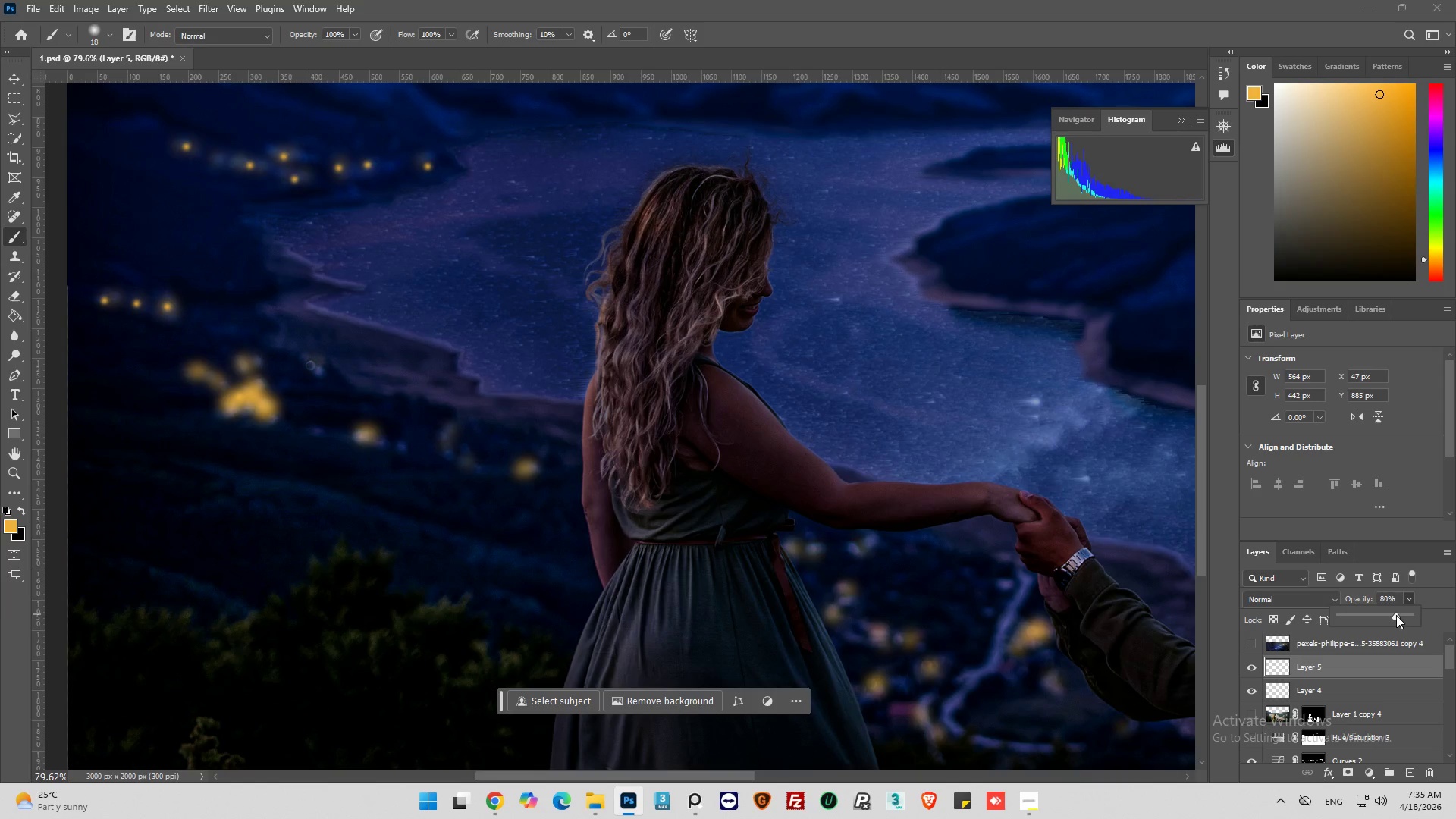 
left_click_drag(start_coordinate=[1397, 614], to_coordinate=[1389, 617])
 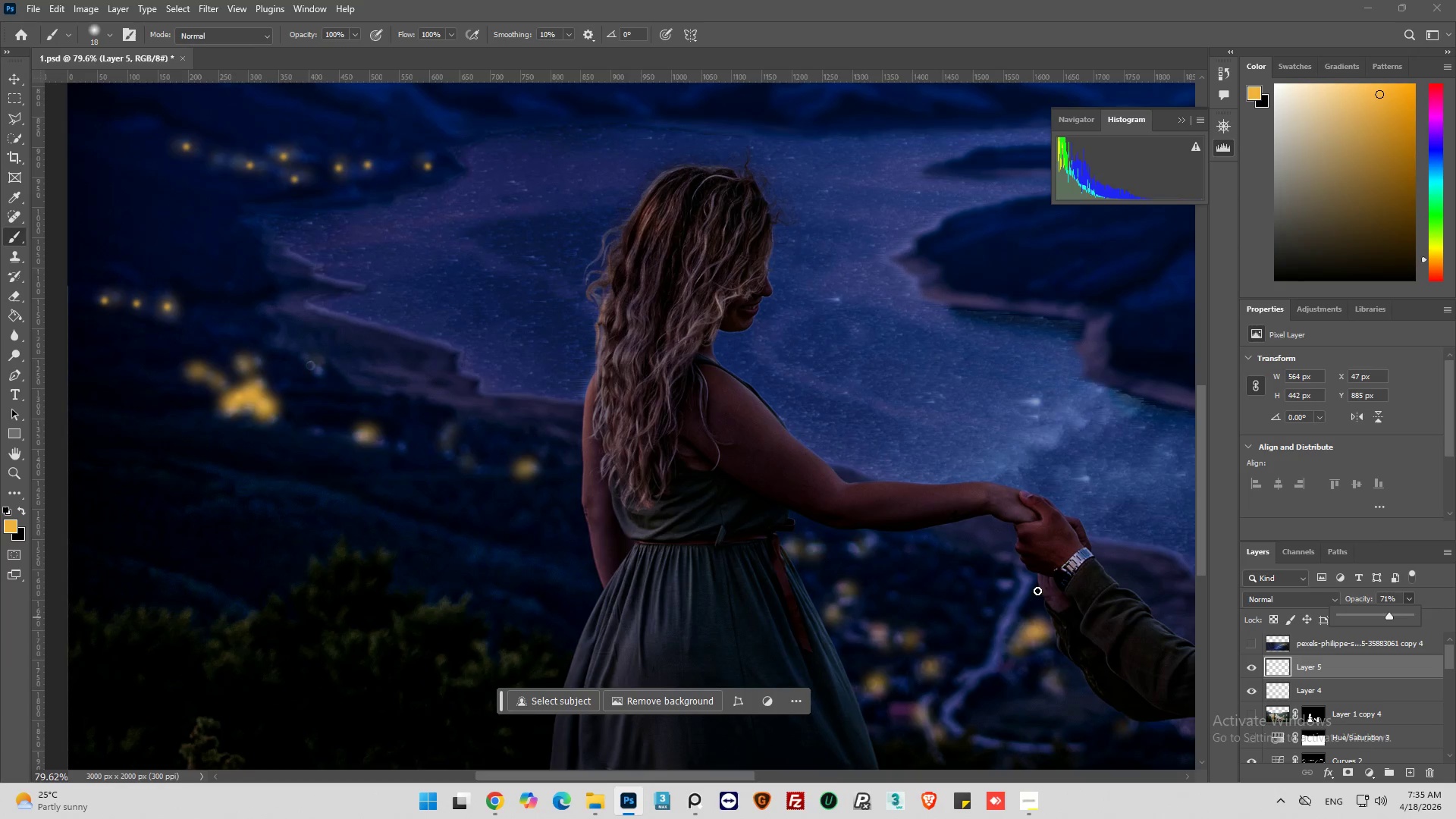 
hold_key(key=AltLeft, duration=0.61)
 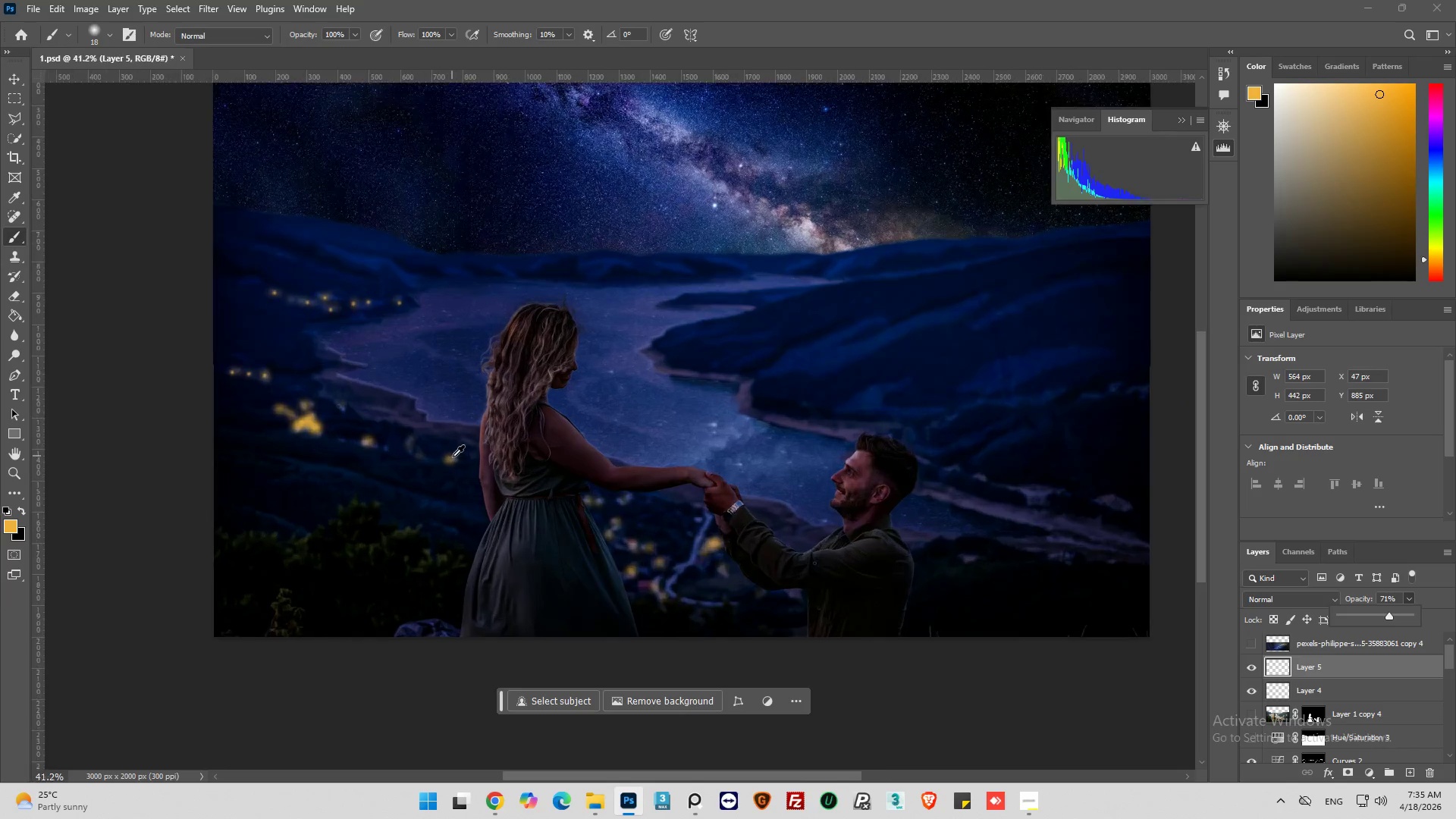 
key(Alt+AltLeft)
 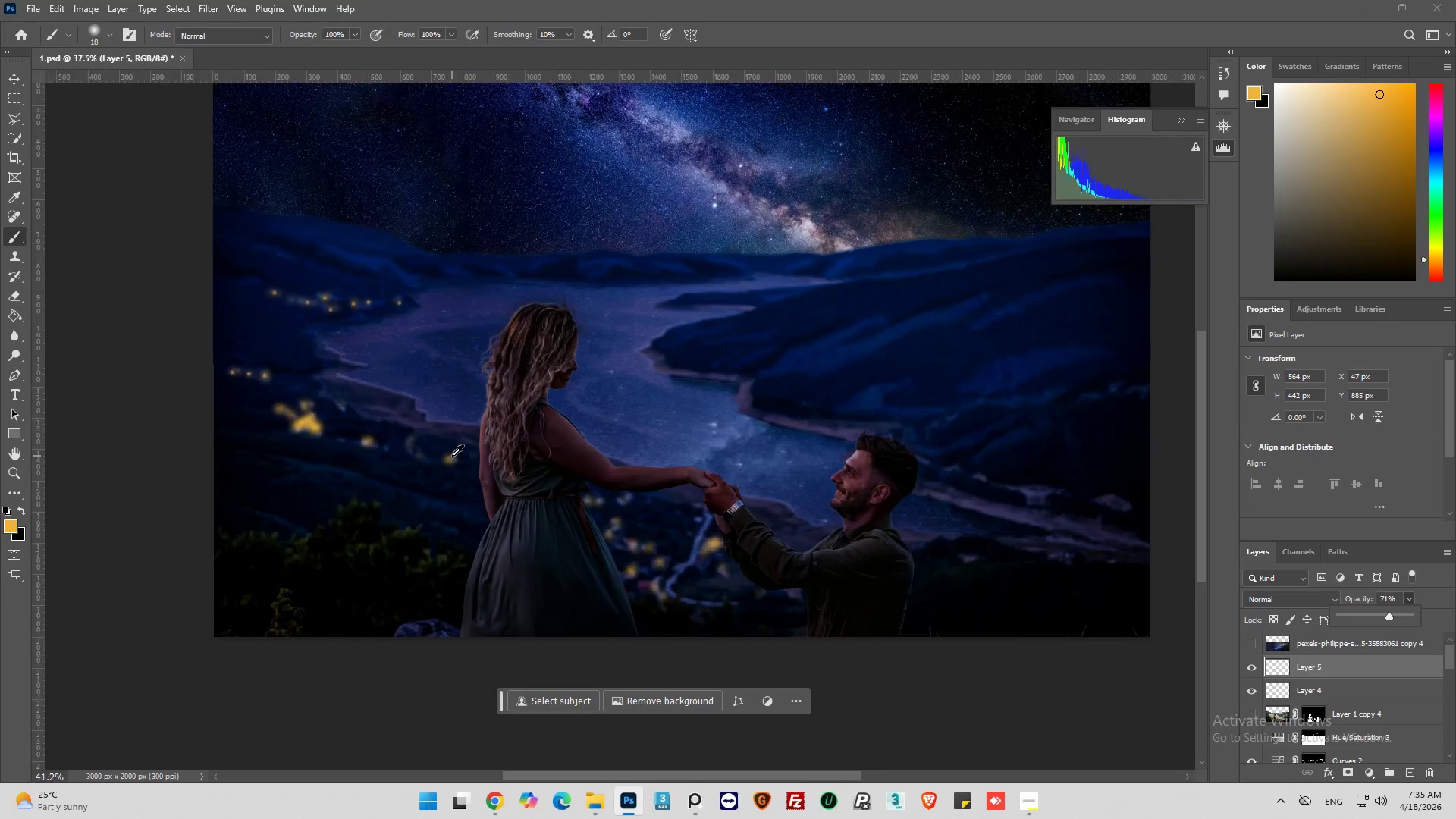 
scroll: coordinate [346, 438], scroll_direction: down, amount: 10.0
 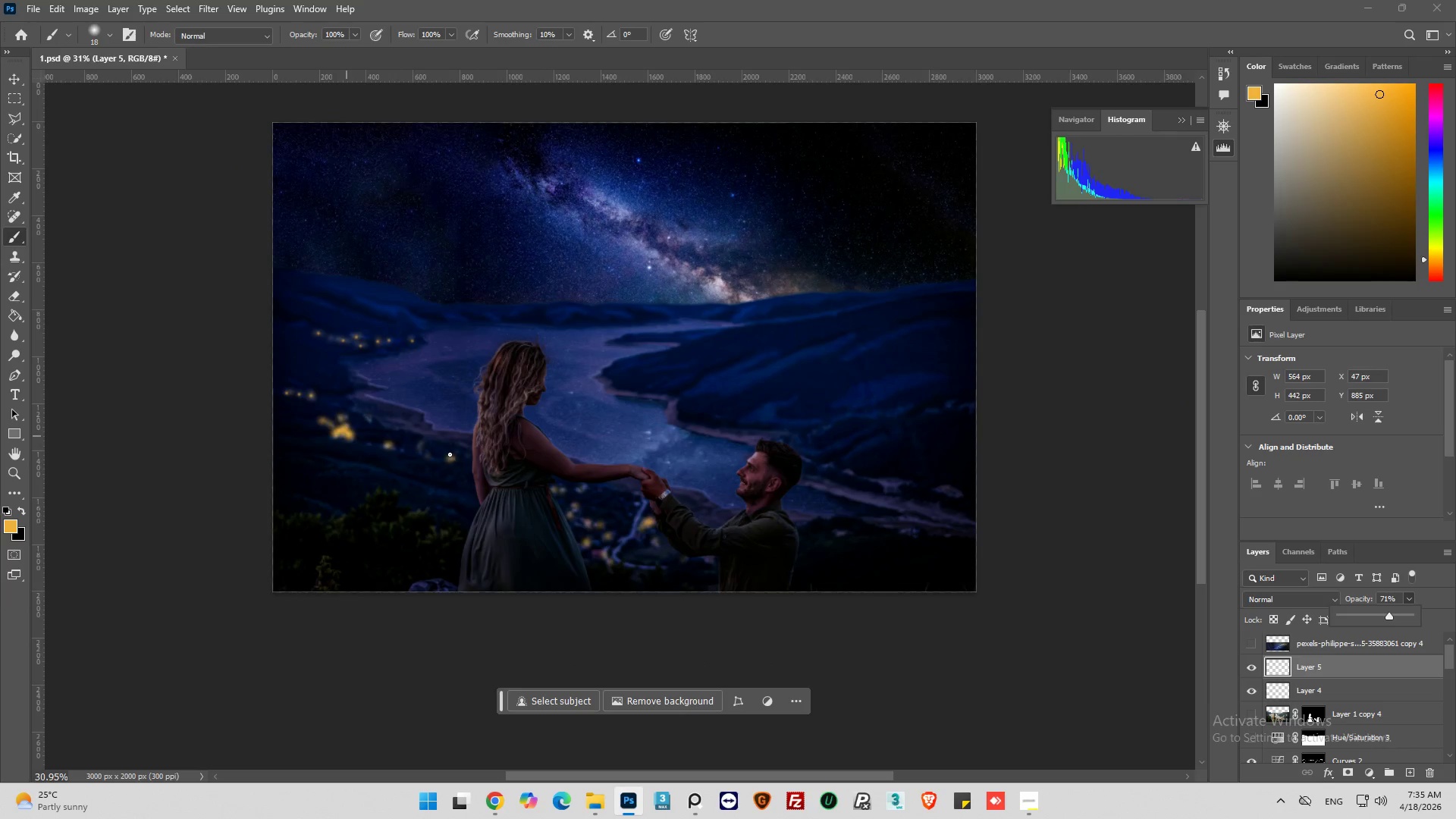 
scroll: coordinate [452, 456], scroll_direction: up, amount: 3.0
 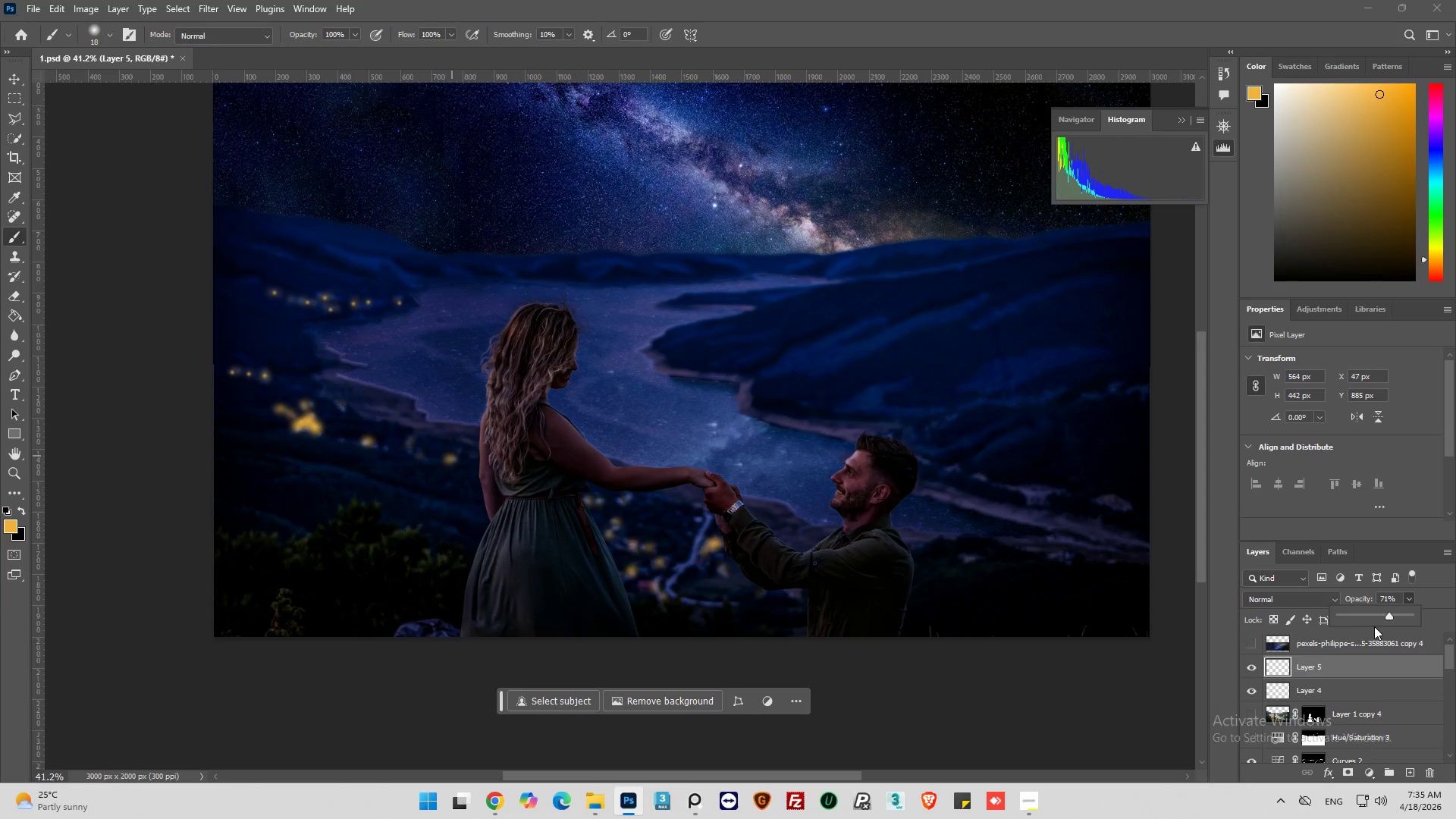 
left_click_drag(start_coordinate=[1385, 618], to_coordinate=[1380, 619])
 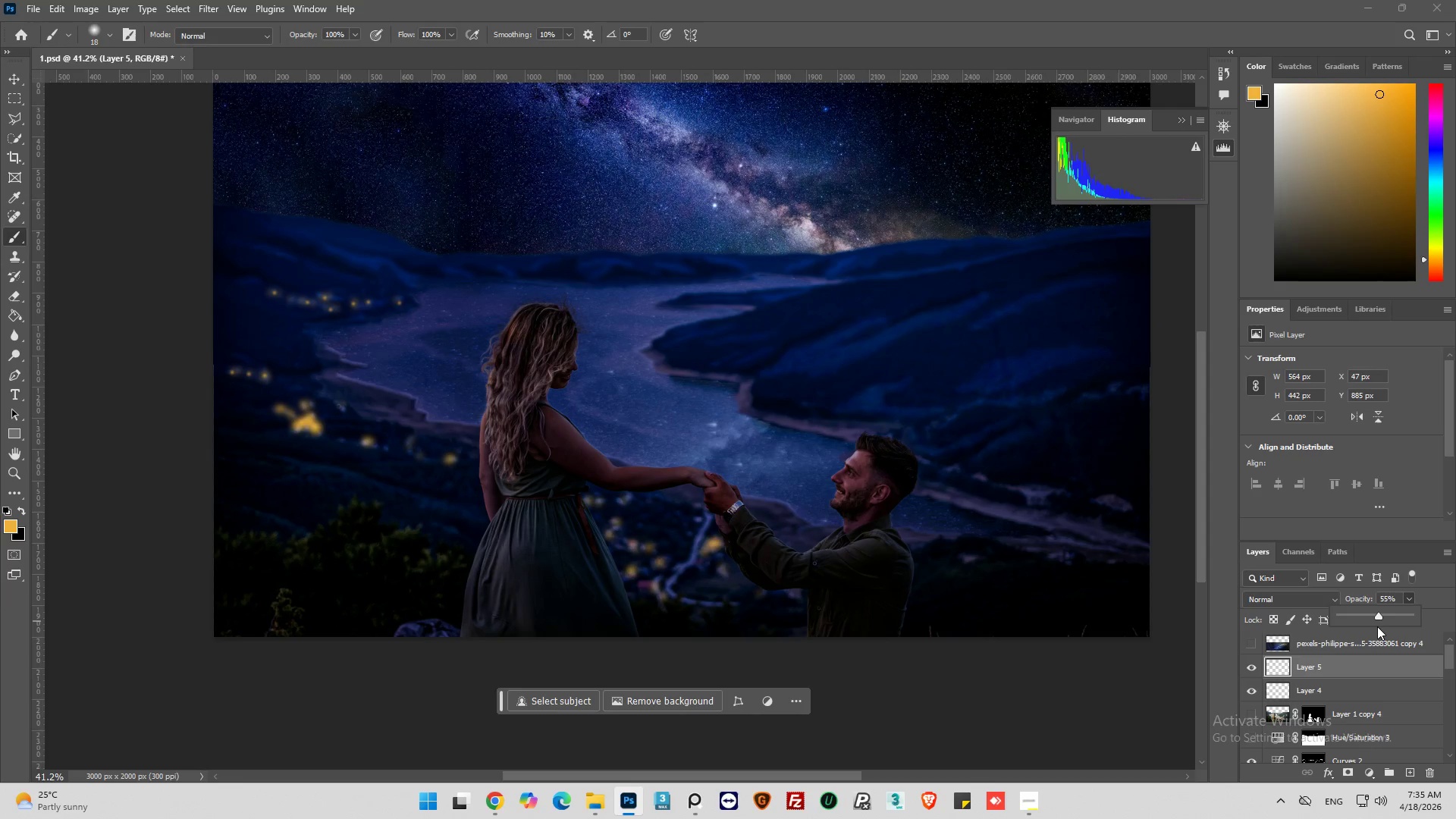 
left_click_drag(start_coordinate=[1376, 620], to_coordinate=[1369, 621])
 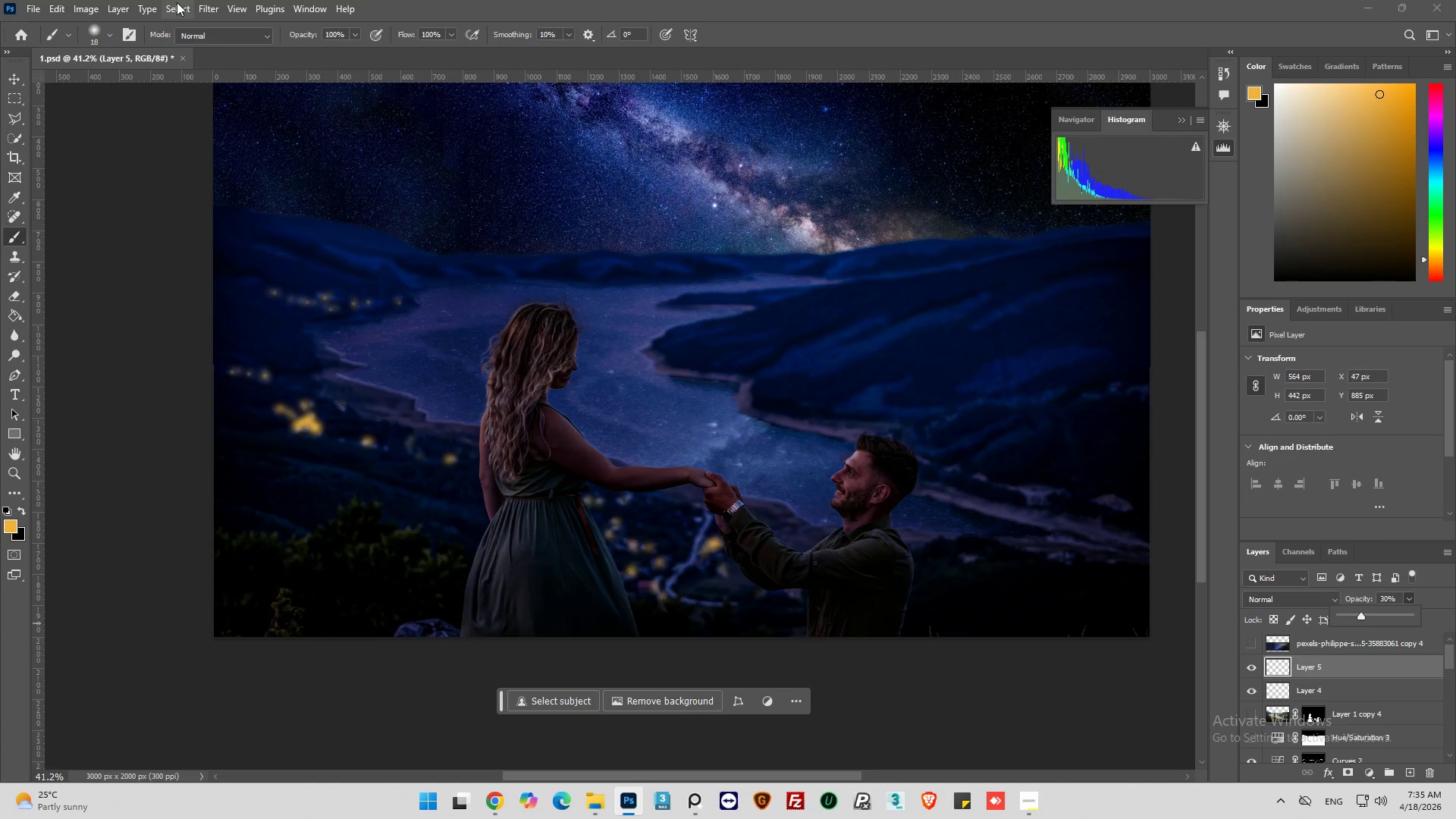 
wait(6.99)
 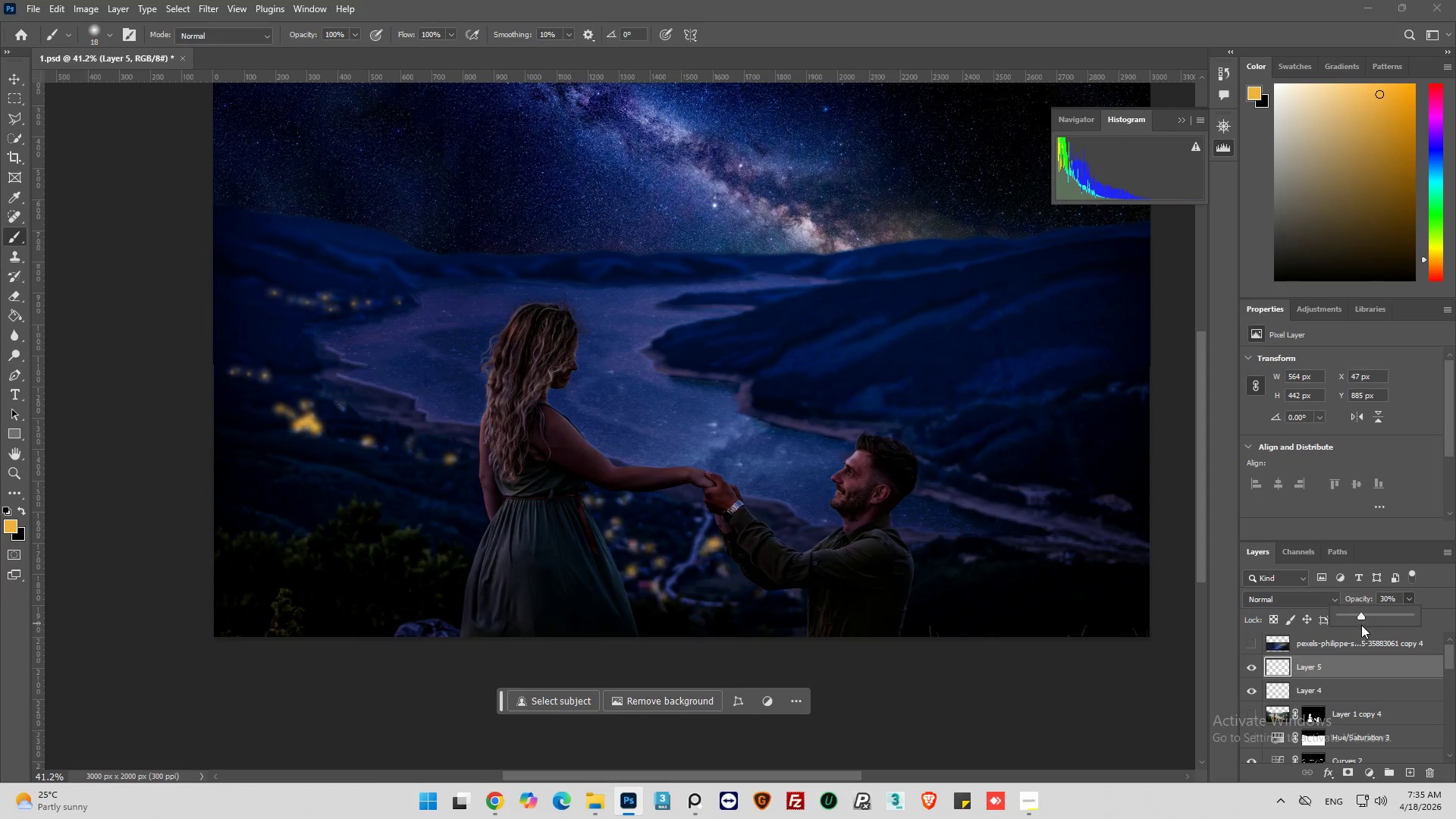 
left_click([207, 8])
 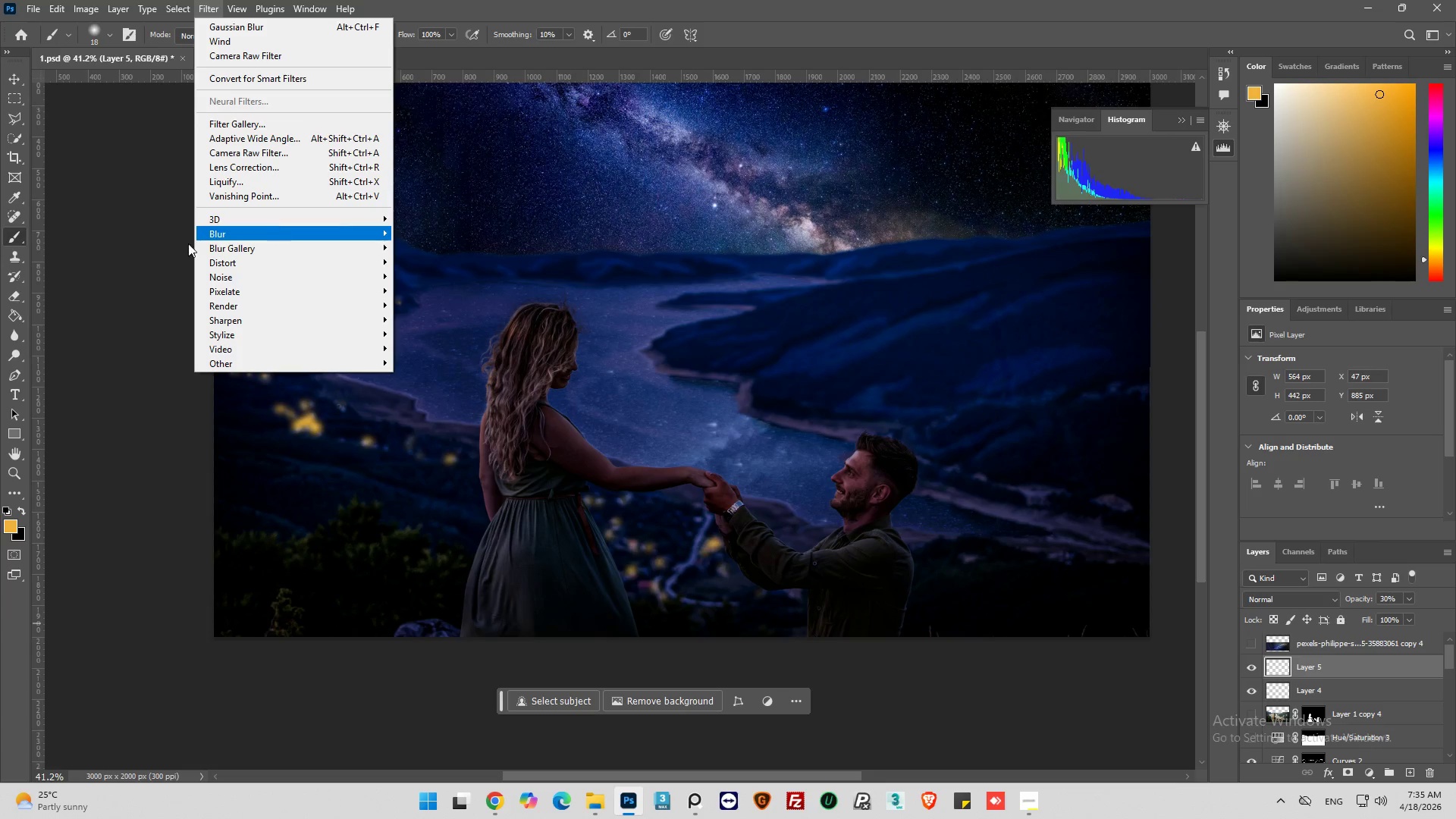 
left_click([80, 309])
 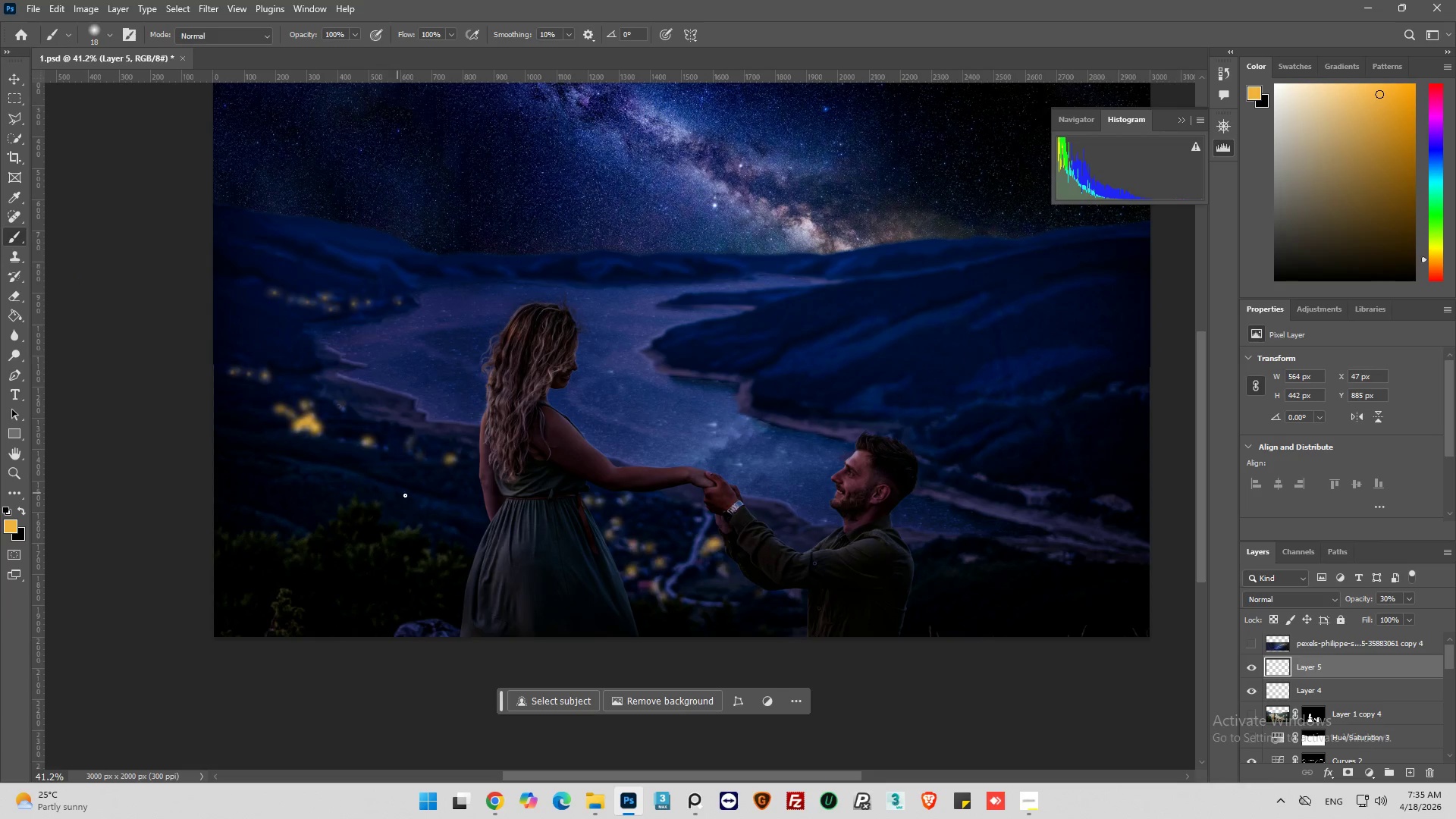 
hold_key(key=AltLeft, duration=0.47)
scroll: coordinate [604, 563], scroll_direction: up, amount: 5.0
 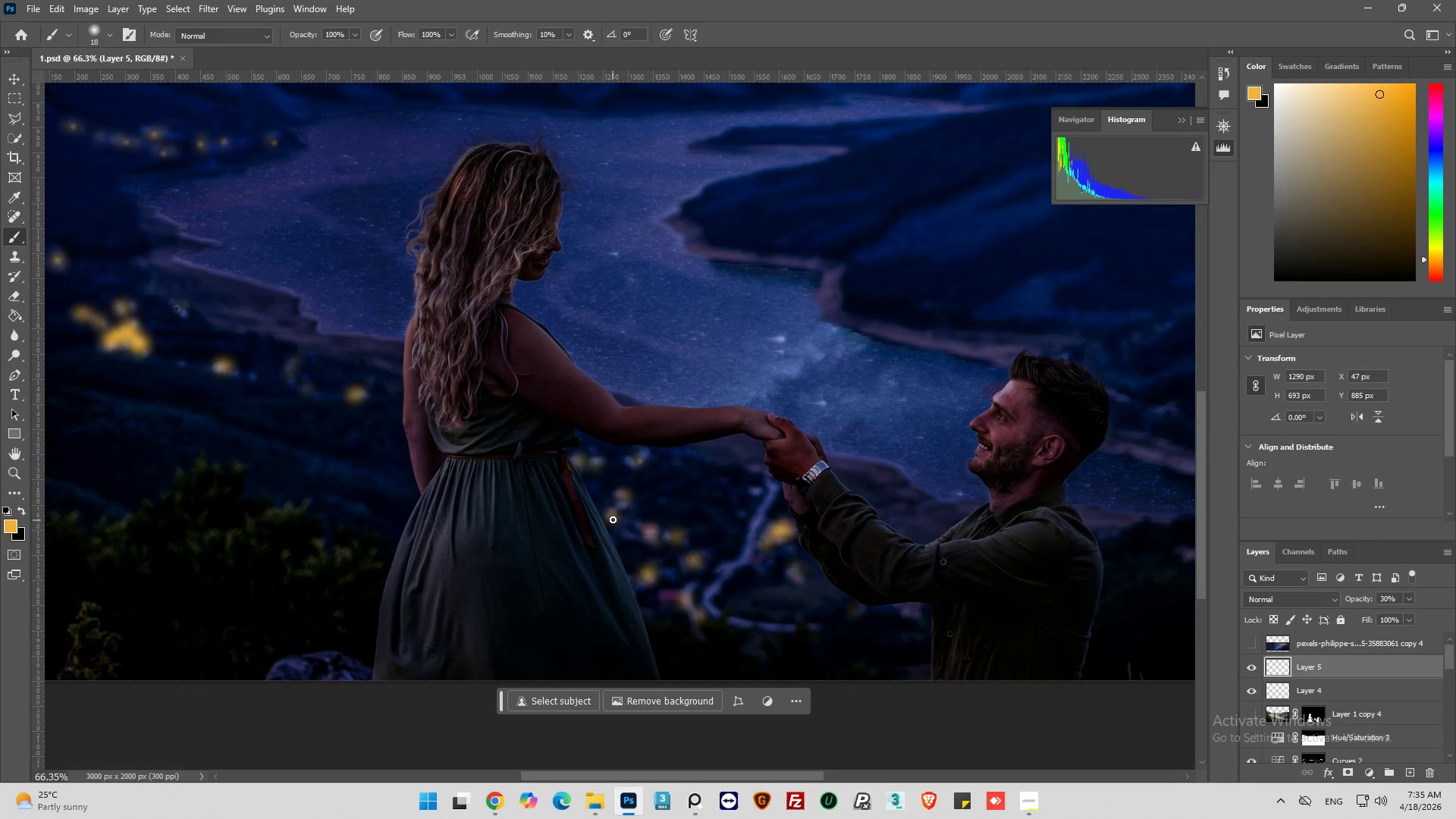 
hold_key(key=AltLeft, duration=0.56)
scroll: coordinate [639, 469], scroll_direction: up, amount: 5.0
 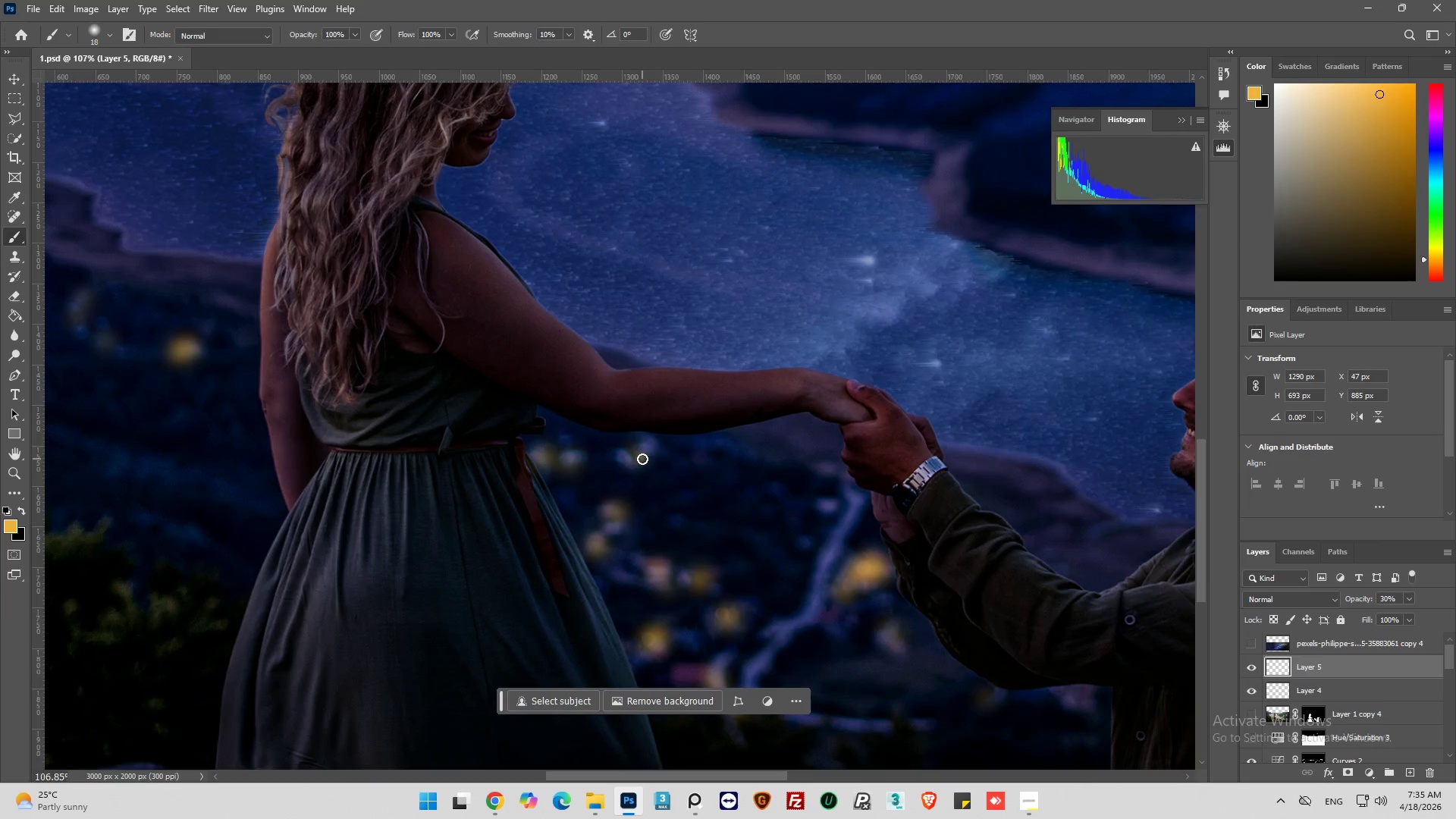 
double_click([642, 459])
 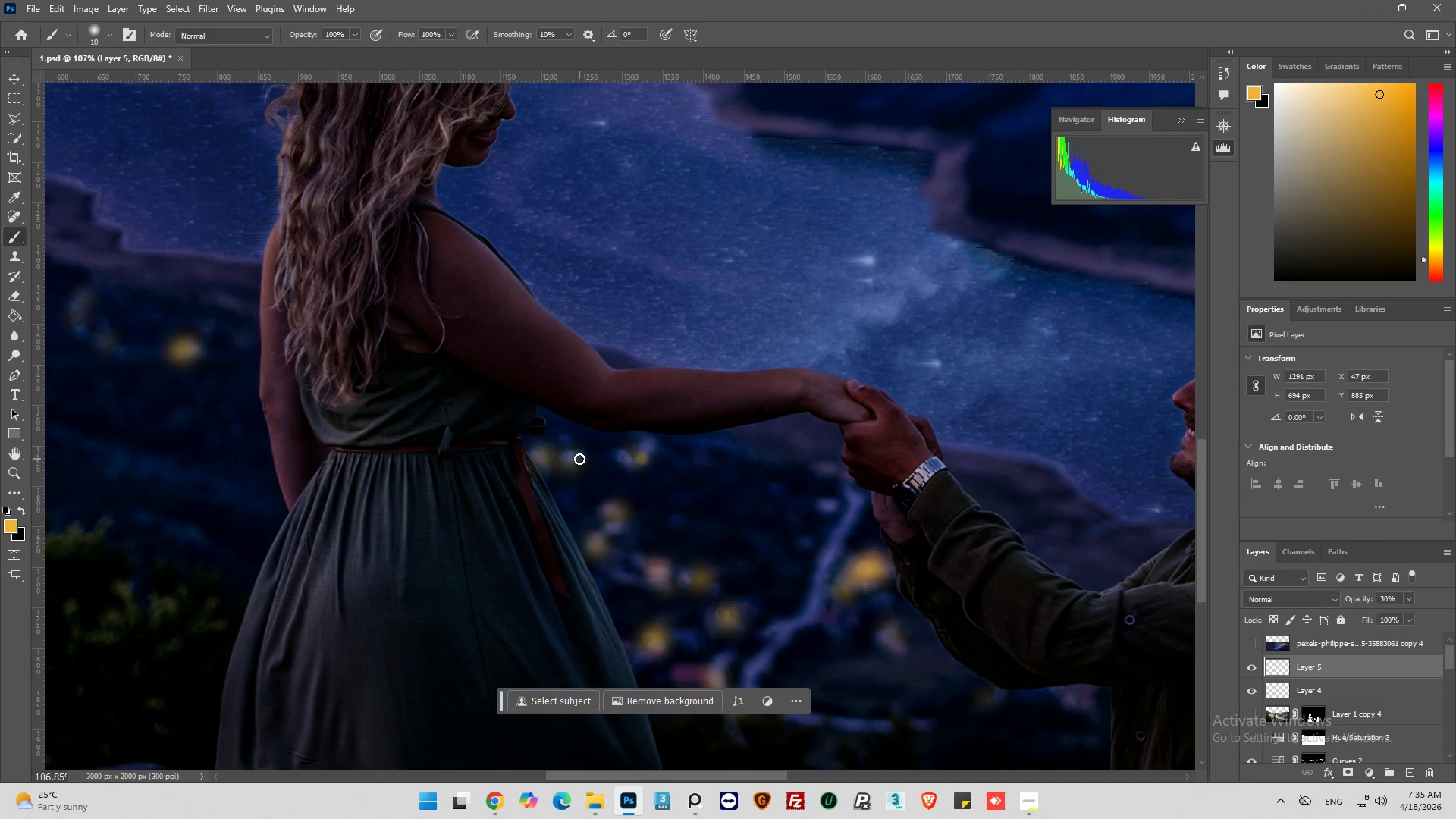 
left_click([573, 462])
 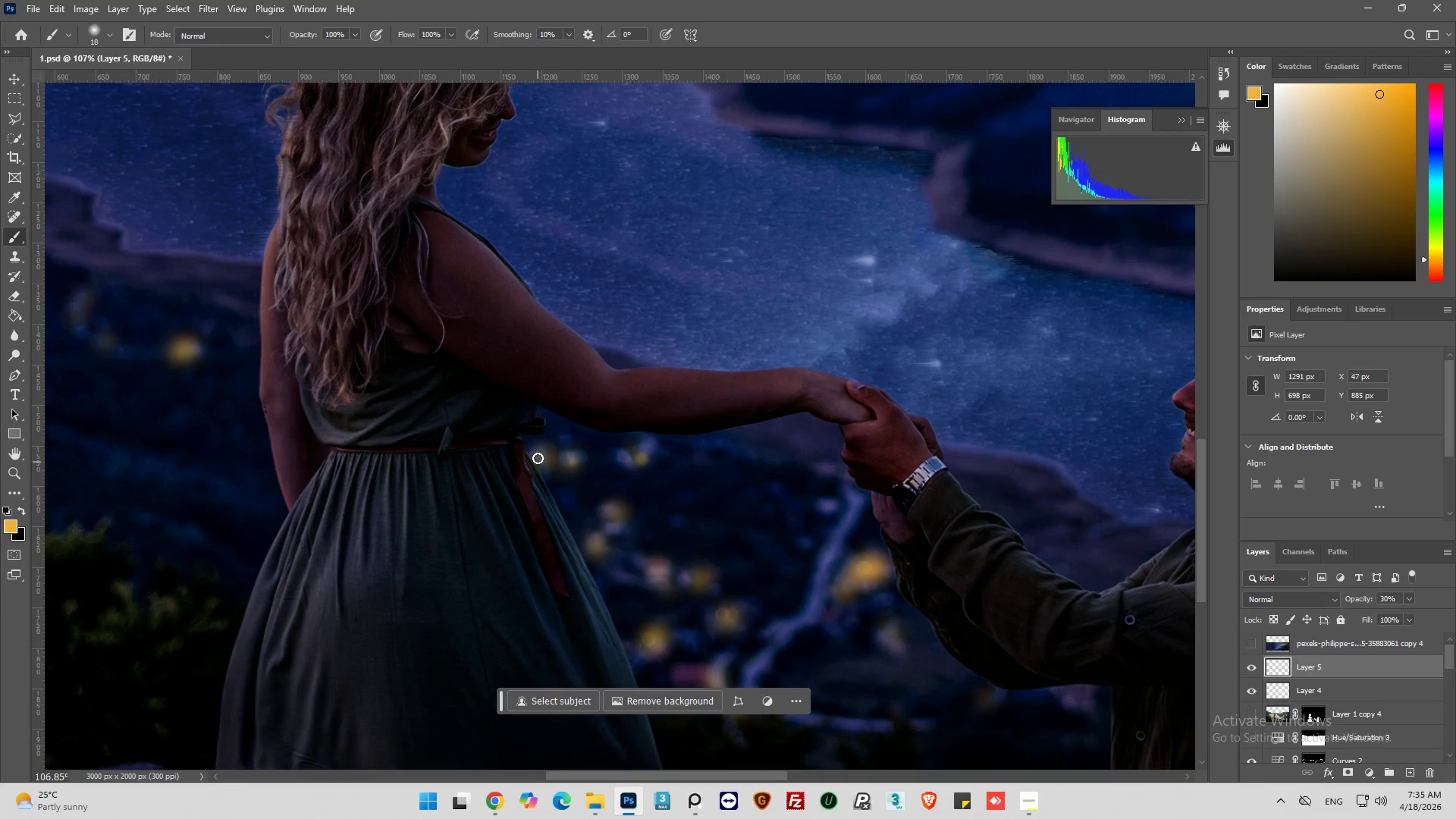 
left_click([538, 457])
 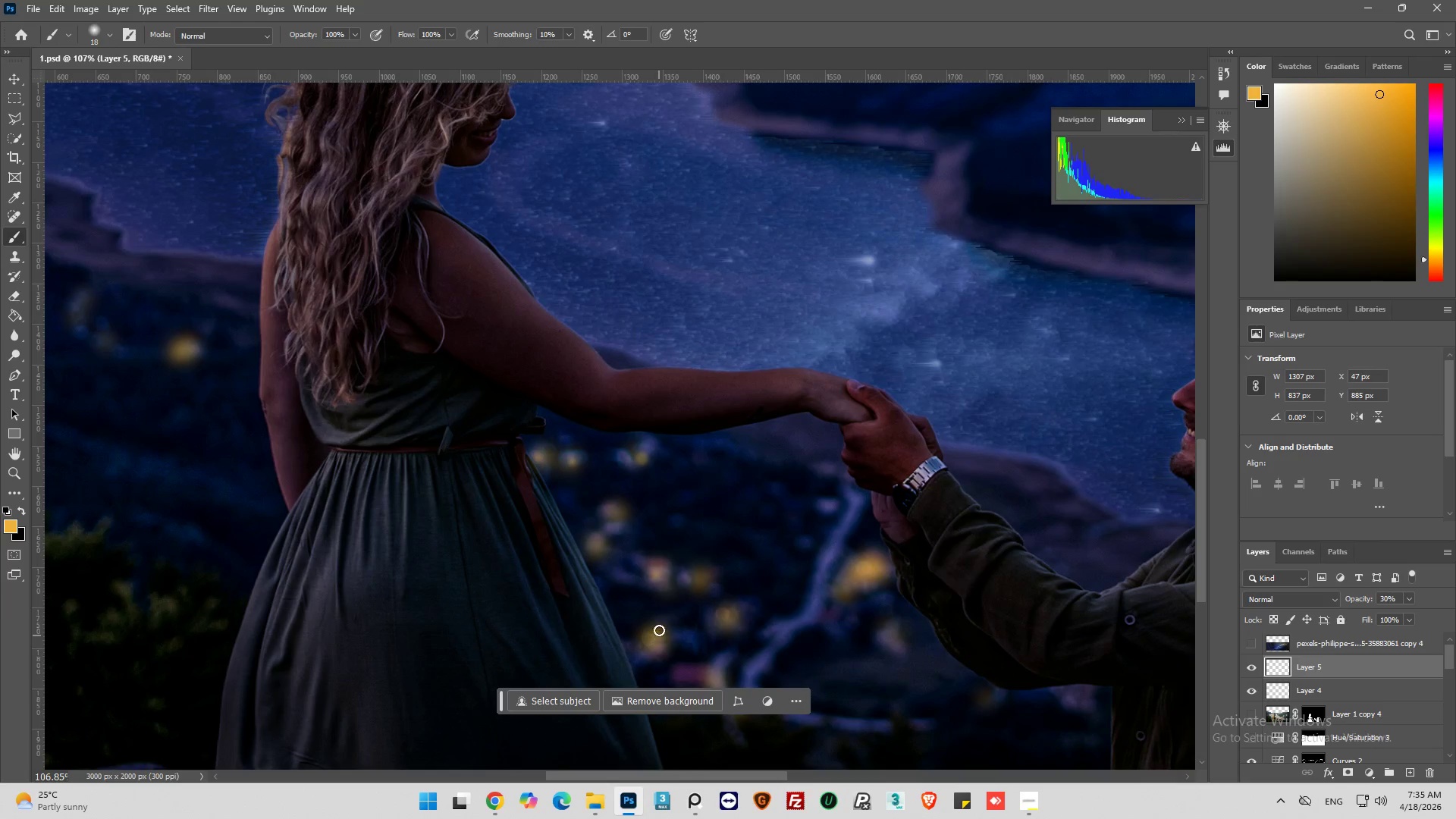 
left_click([657, 571])
 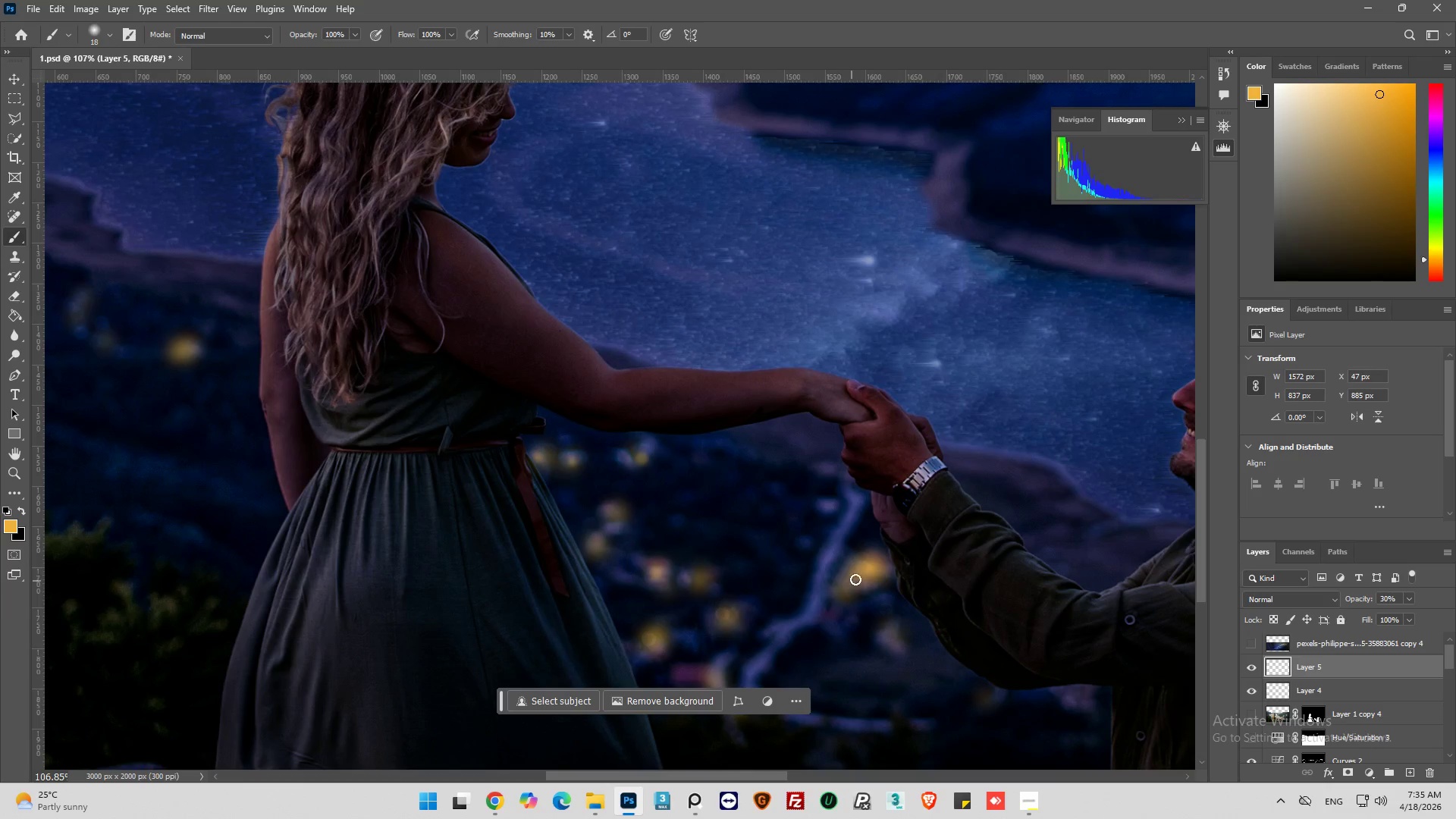 
left_click([870, 570])
 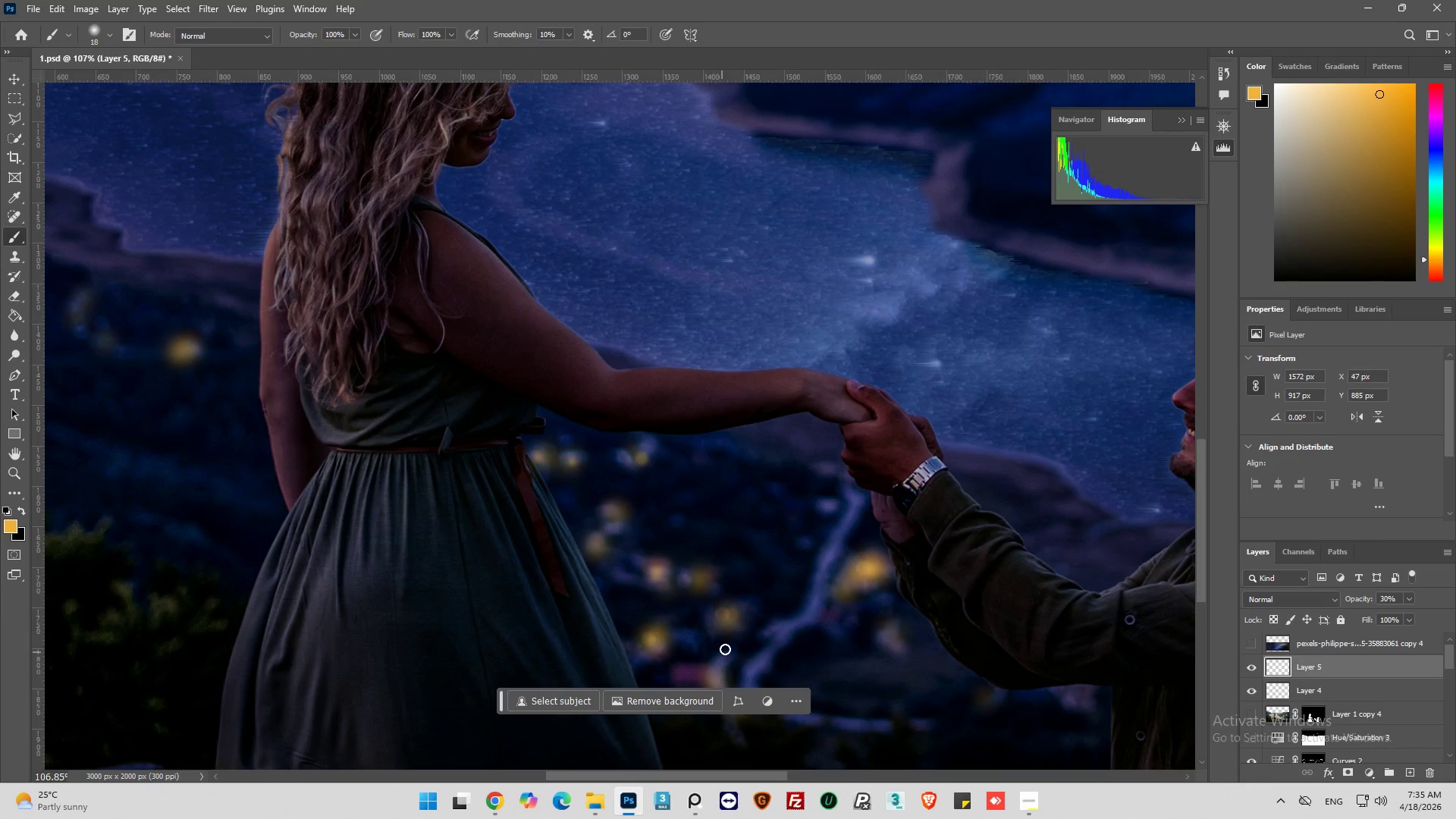 
left_click([724, 614])
 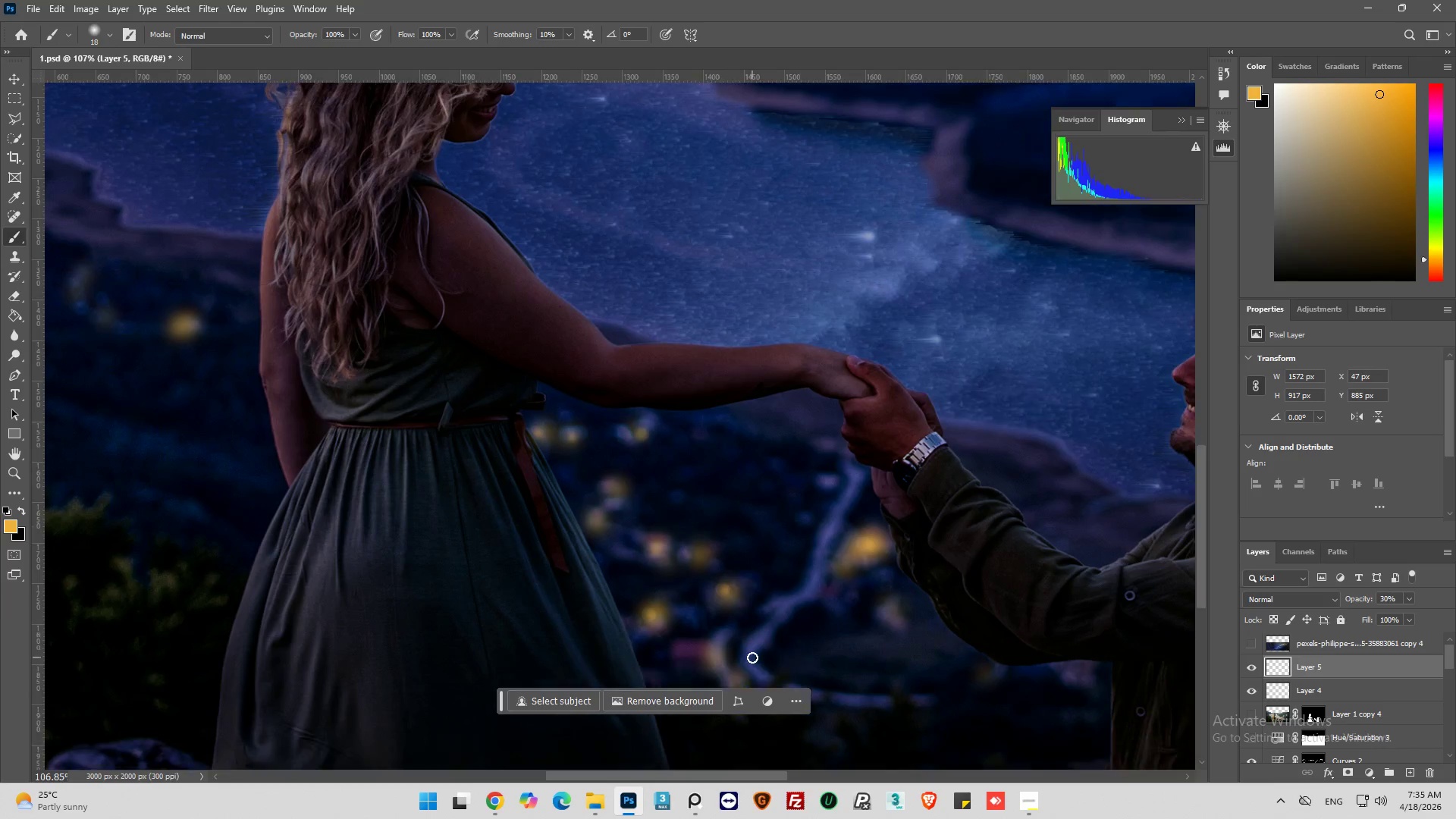 
scroll: coordinate [773, 595], scroll_direction: down, amount: 12.0
 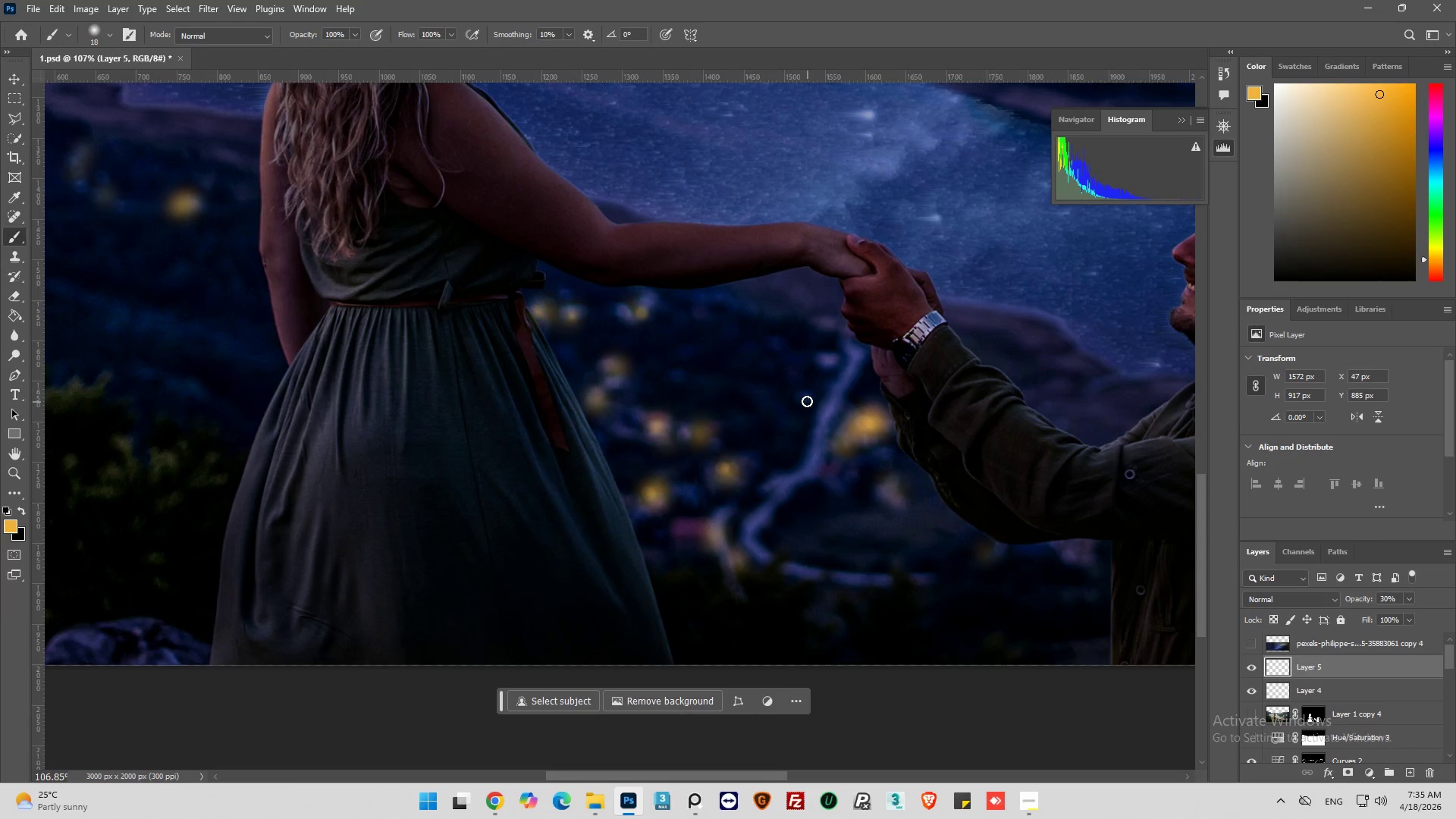 
left_click([806, 399])
 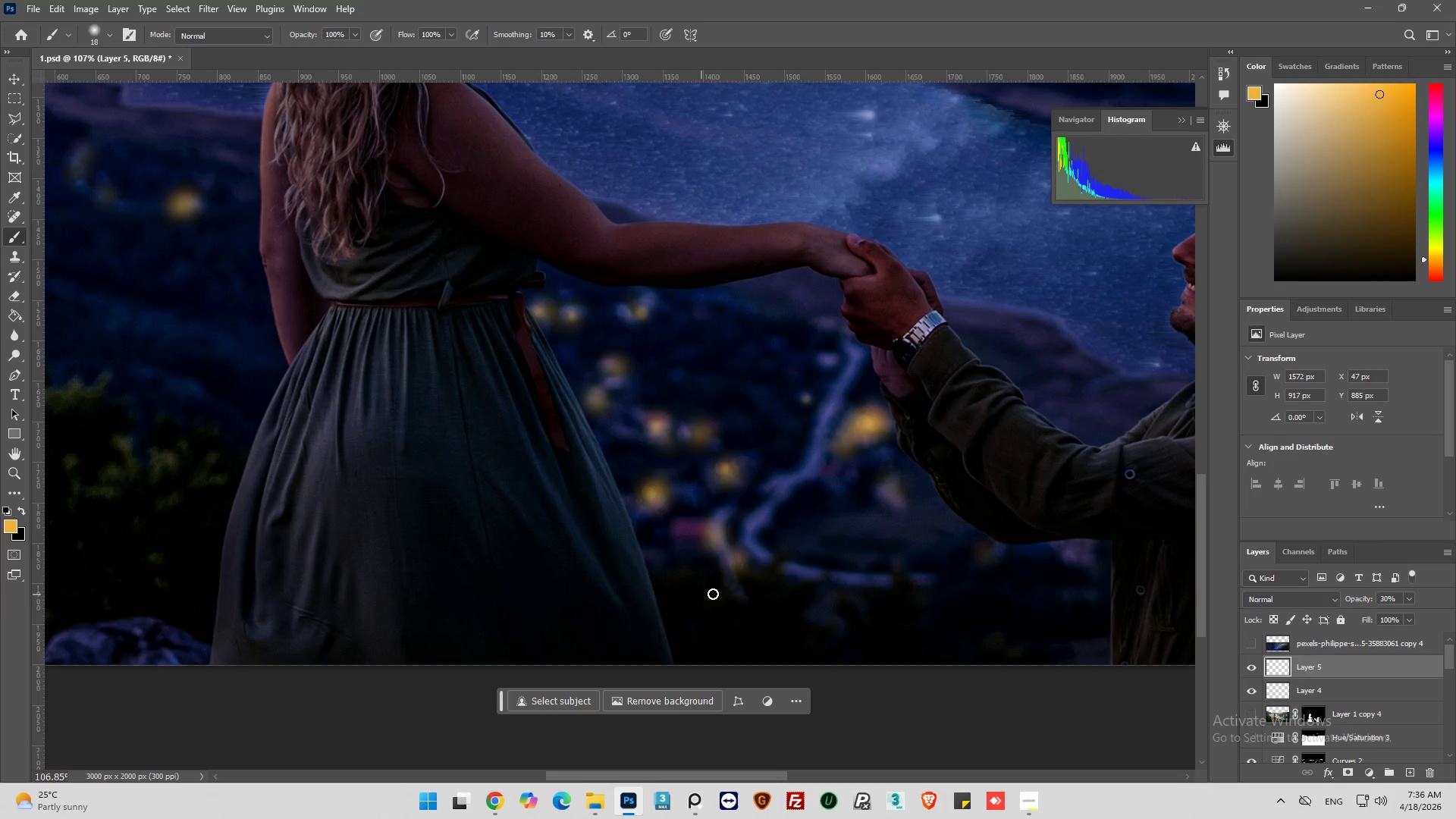 
left_click([616, 425])
 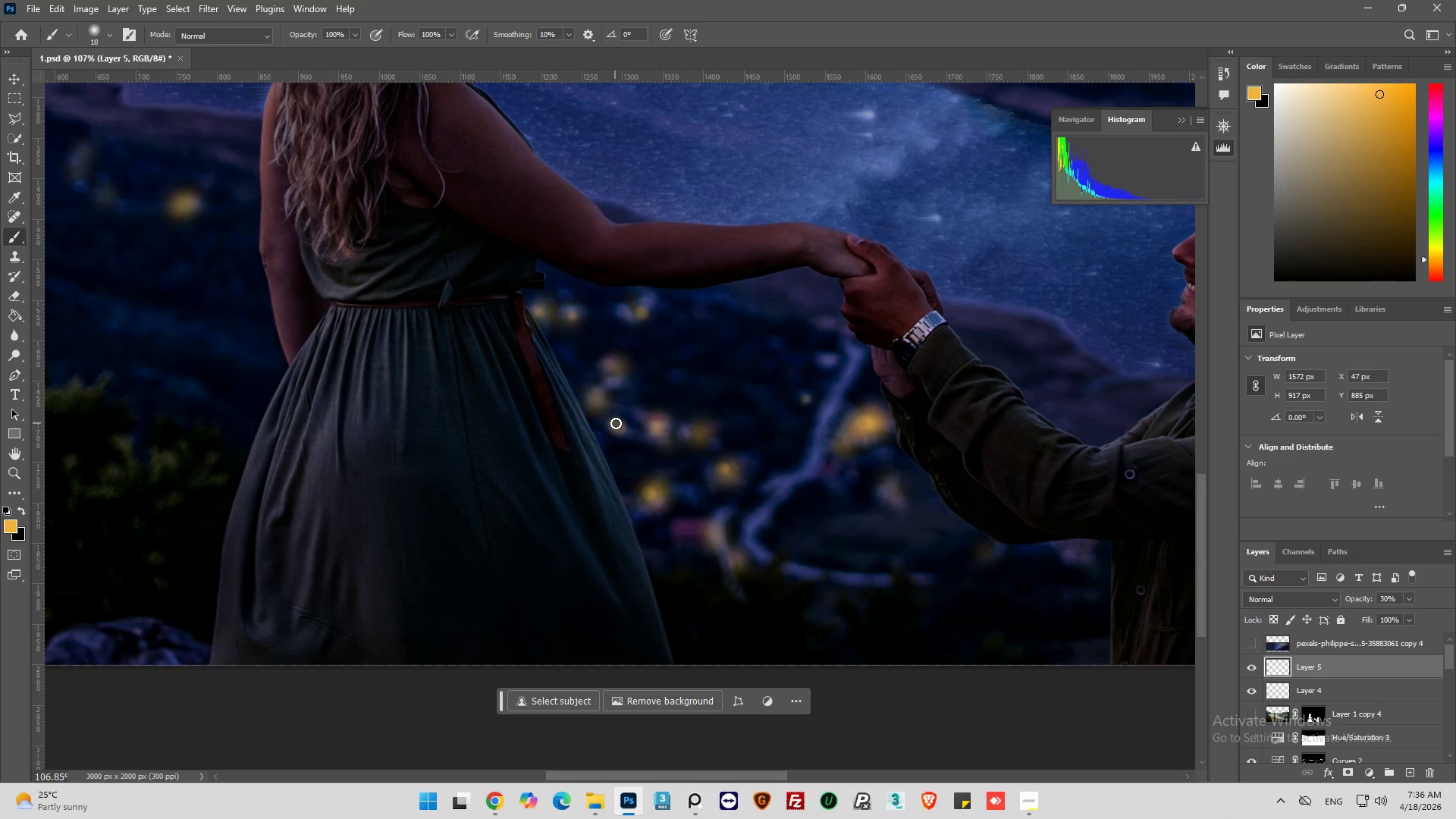 
hold_key(key=AltLeft, duration=0.39)
scroll: coordinate [695, 491], scroll_direction: down, amount: 7.0
 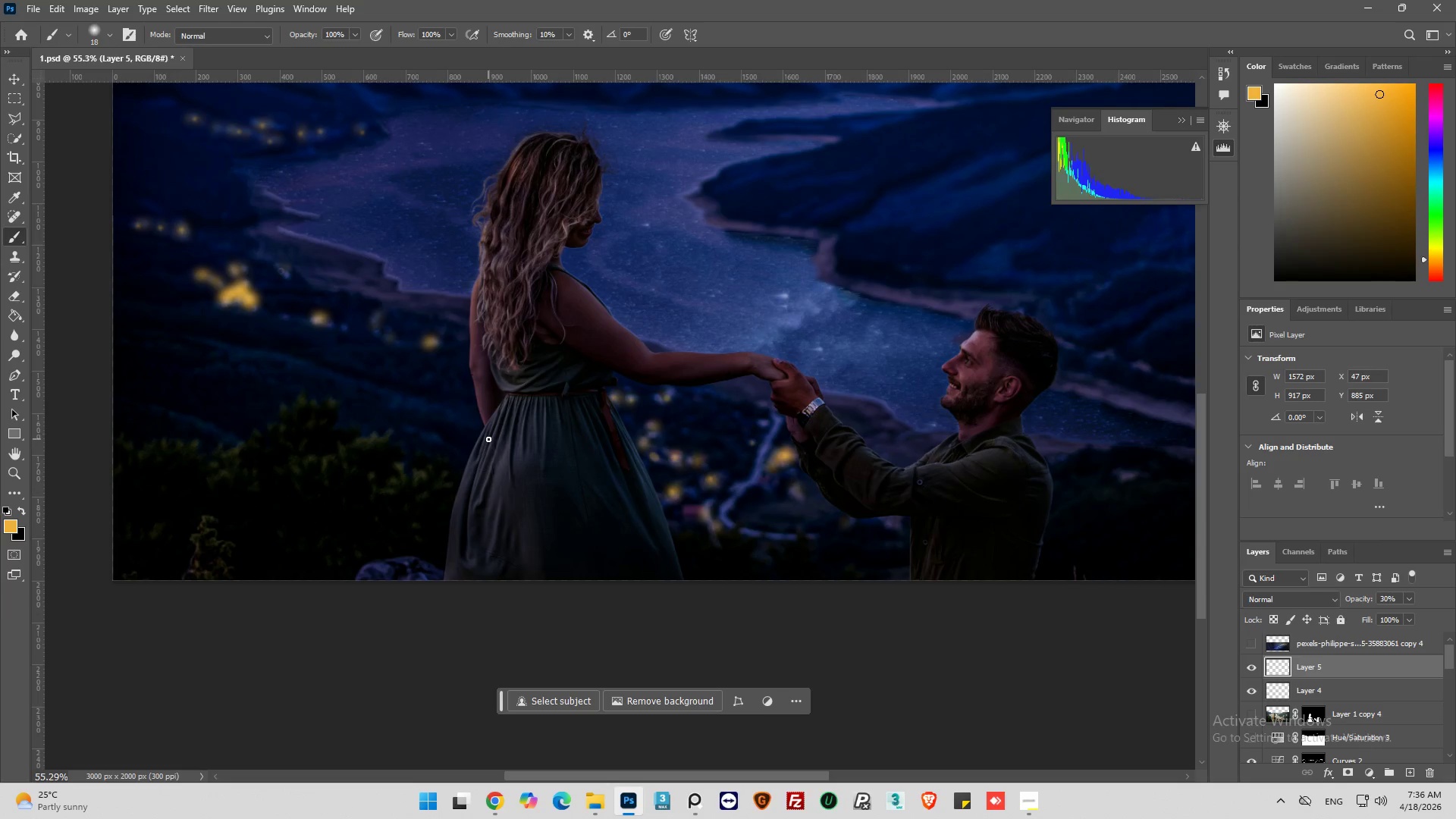 
hold_key(key=AltLeft, duration=0.58)
 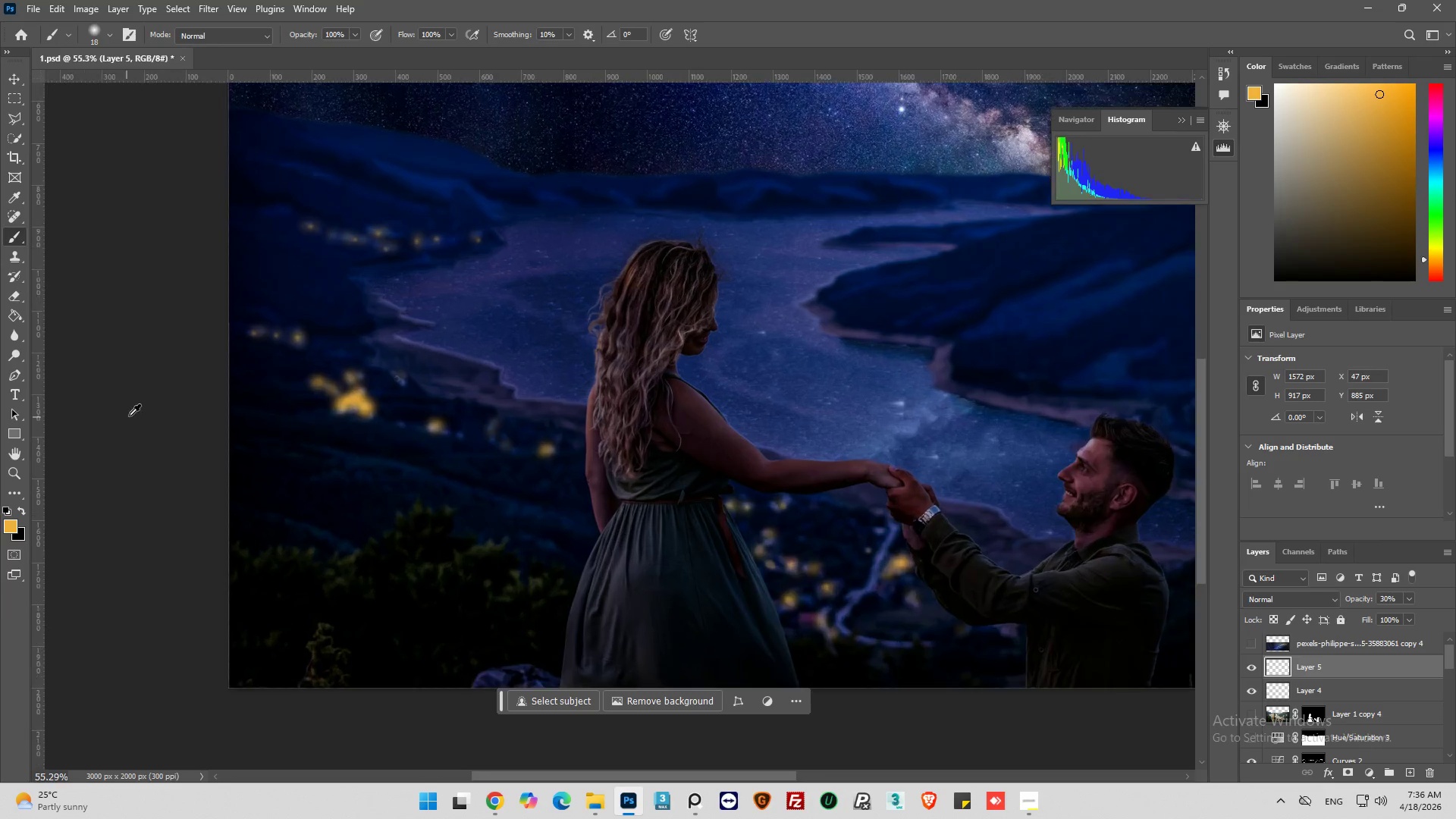 
scroll: coordinate [516, 462], scroll_direction: up, amount: 7.0
 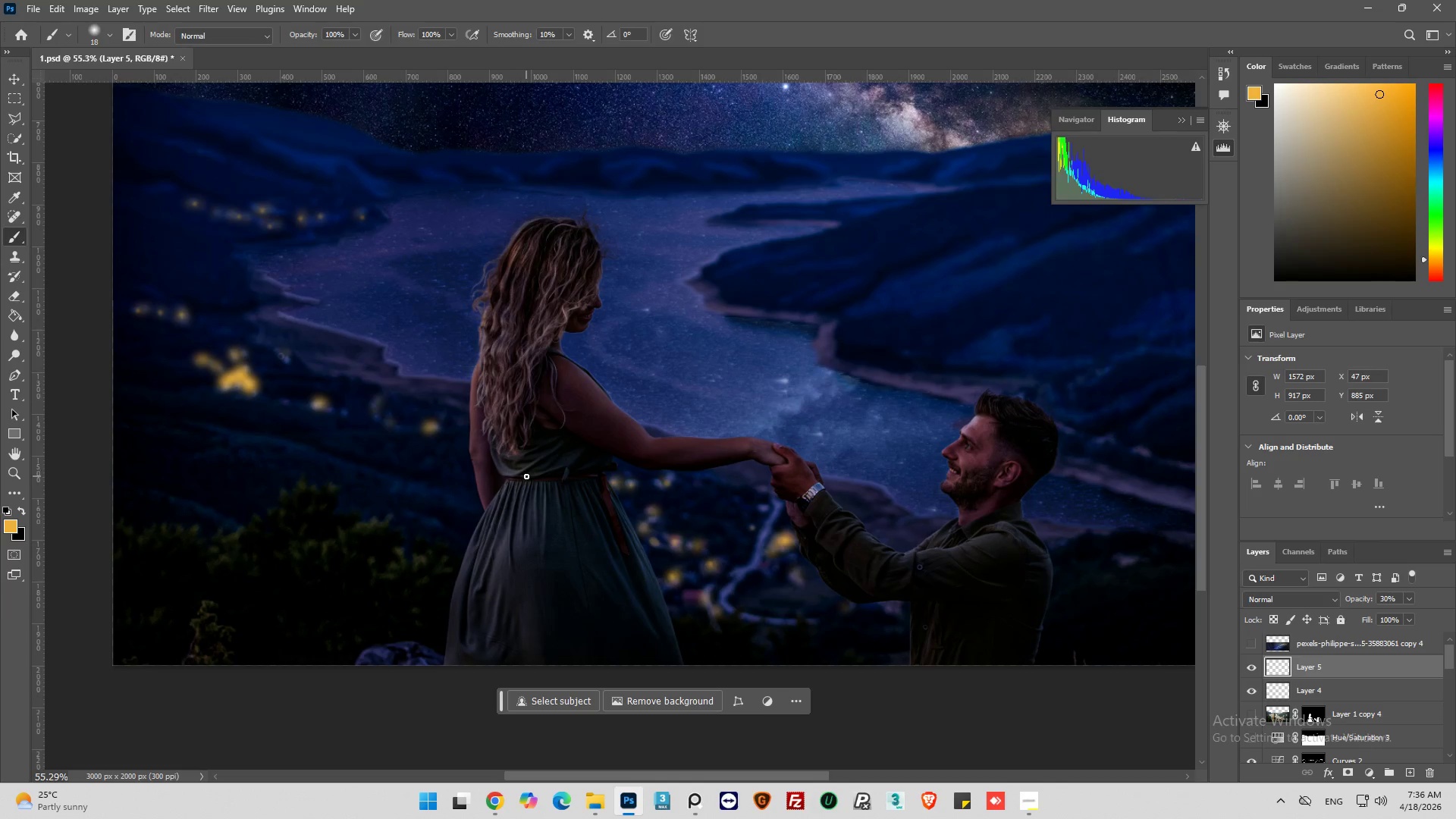 
hold_key(key=AltLeft, duration=0.78)
 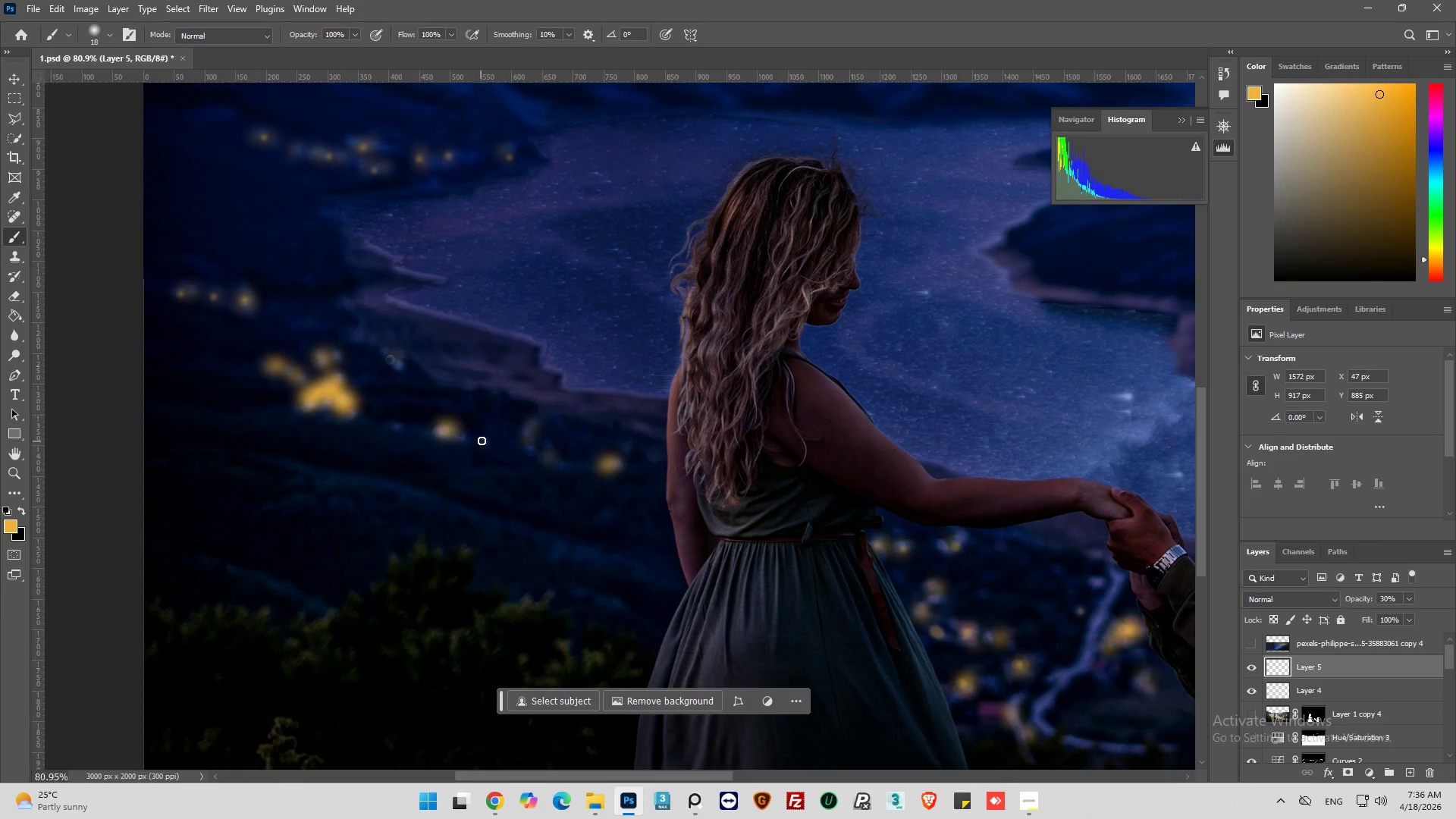 
scroll: coordinate [548, 485], scroll_direction: down, amount: 5.0
 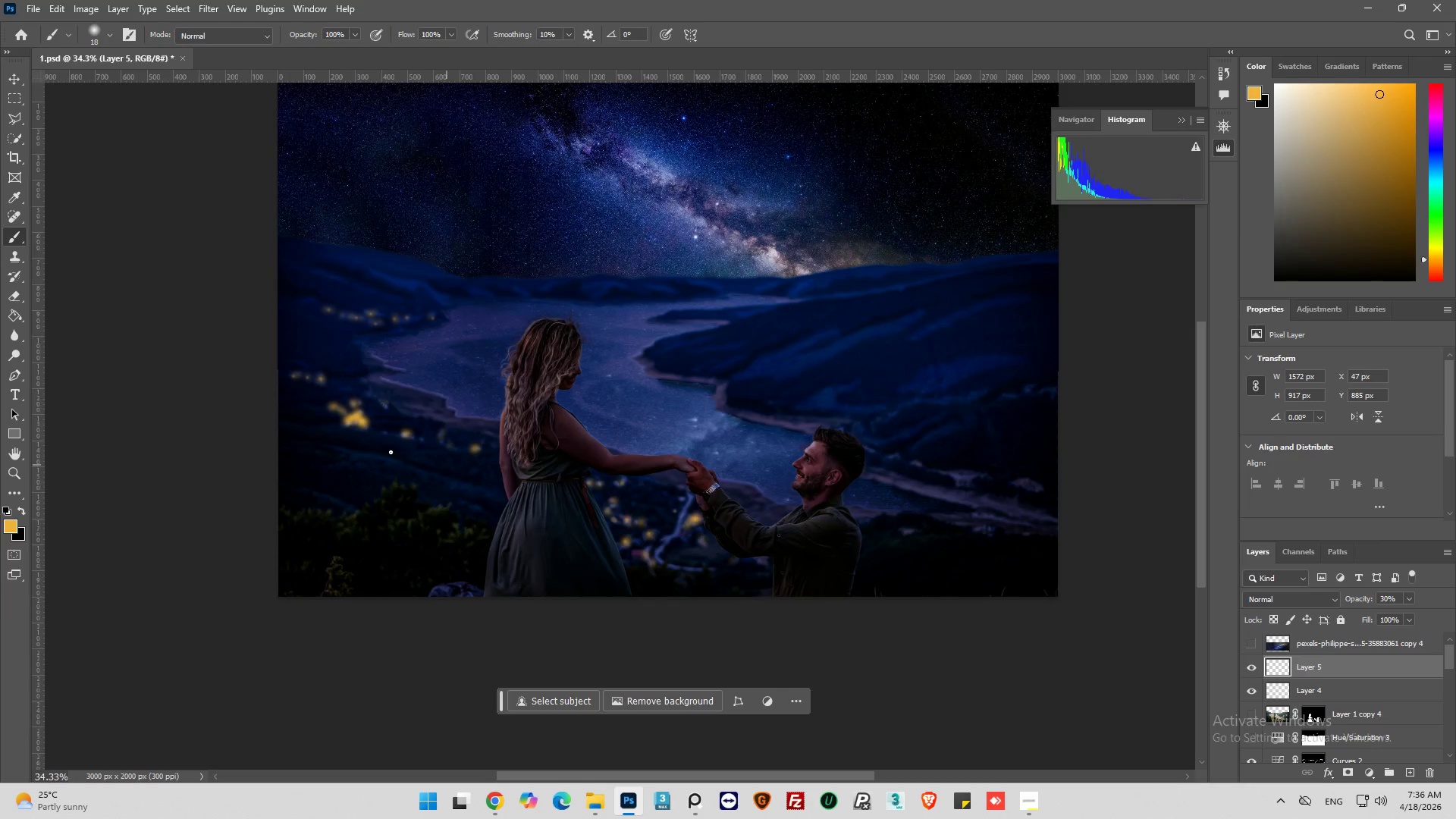 
scroll: coordinate [163, 406], scroll_direction: up, amount: 9.0
 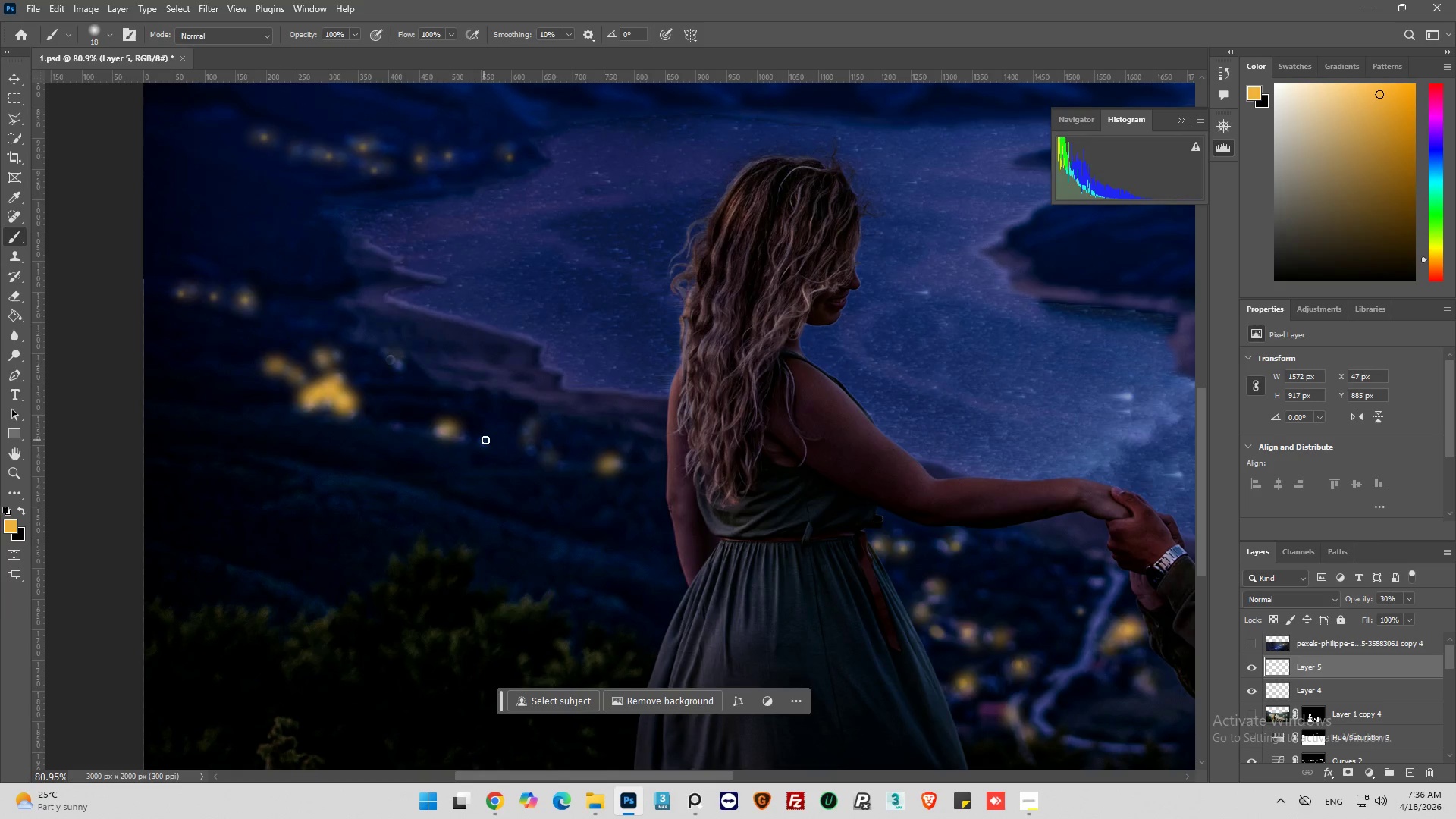 
left_click([486, 438])
 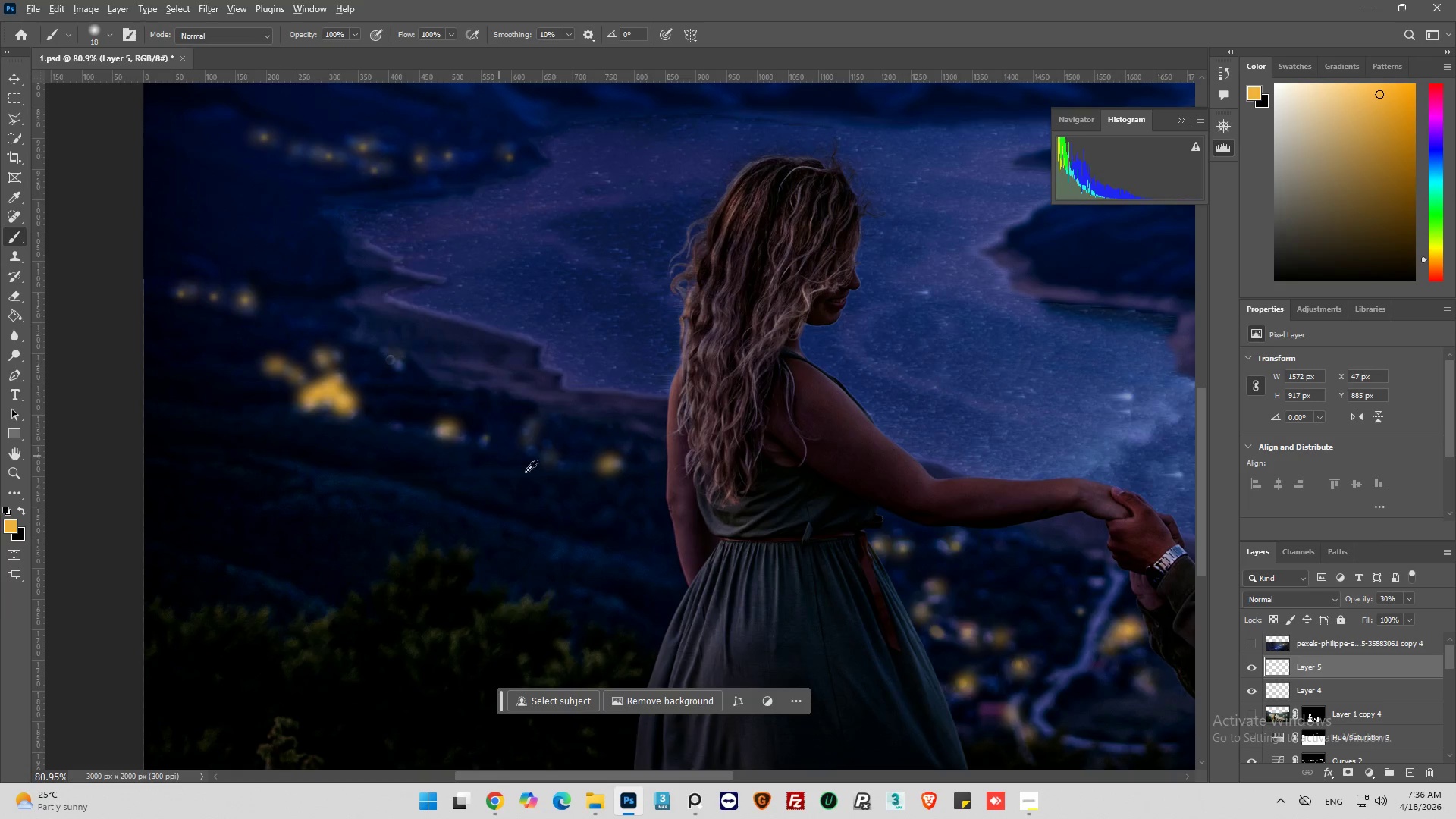 
hold_key(key=AltLeft, duration=0.41)
scroll: coordinate [566, 491], scroll_direction: down, amount: 6.0
 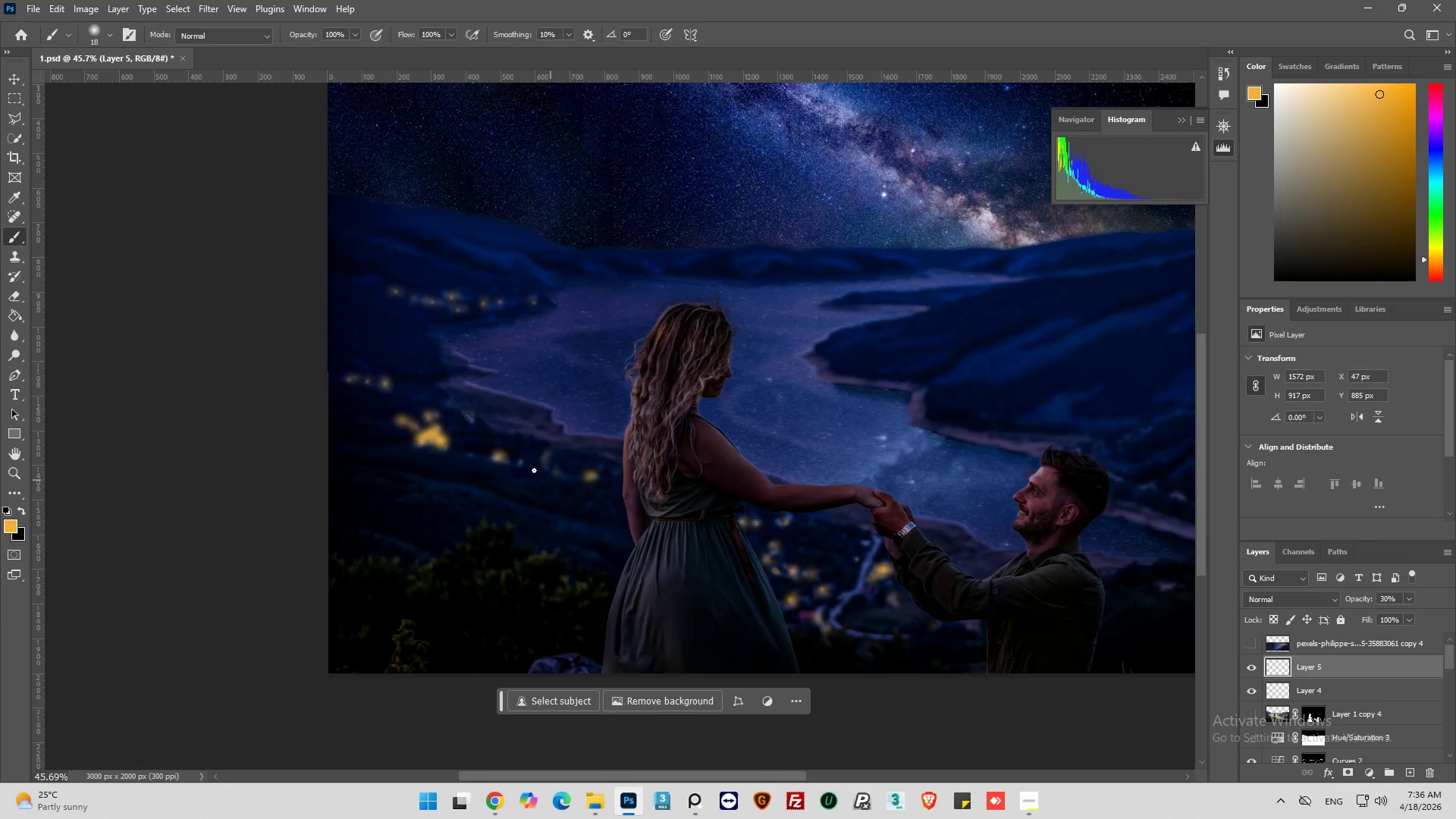 
hold_key(key=AltLeft, duration=0.81)
scroll: coordinate [518, 481], scroll_direction: up, amount: 13.0
 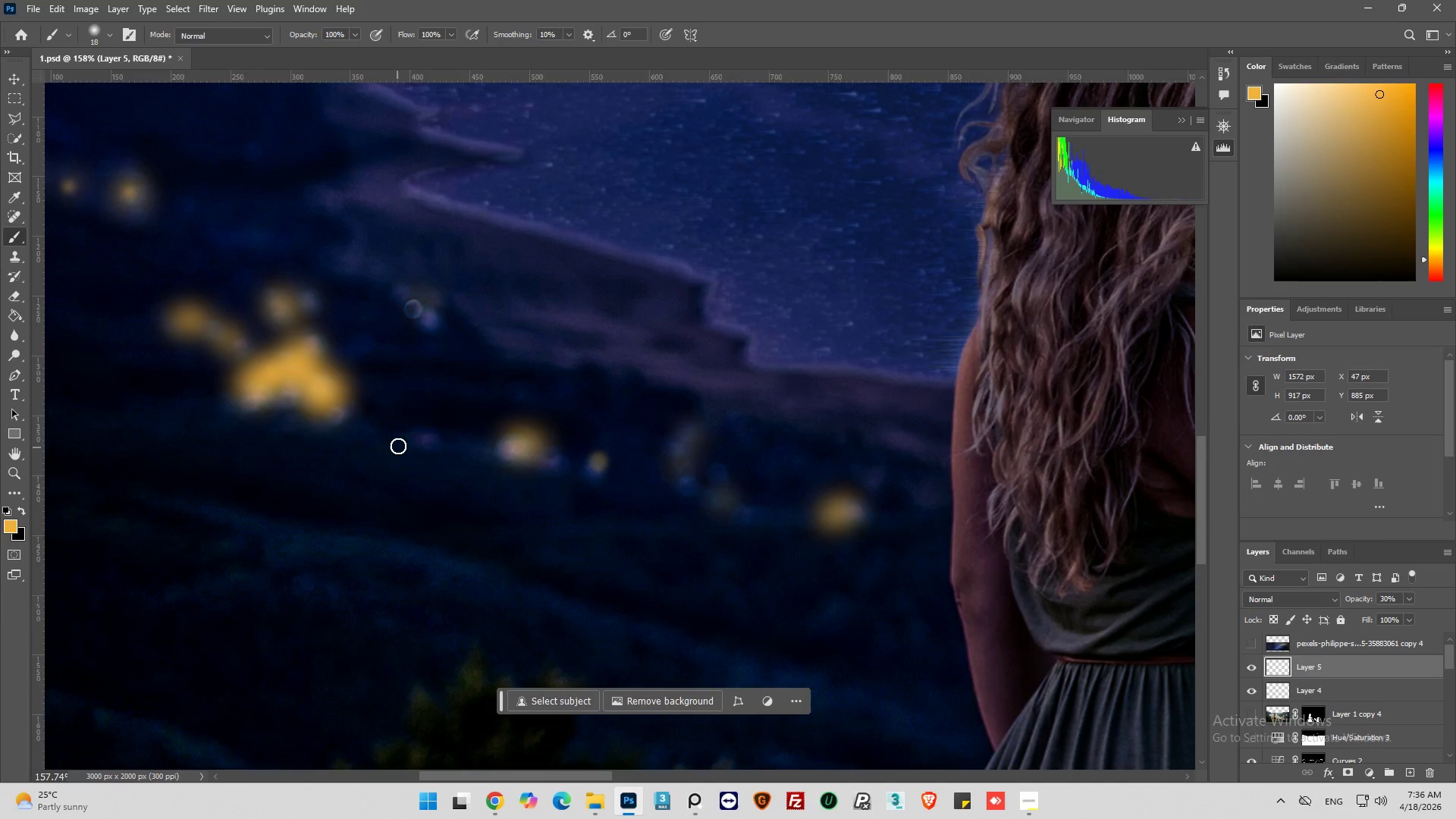 
double_click([413, 440])
 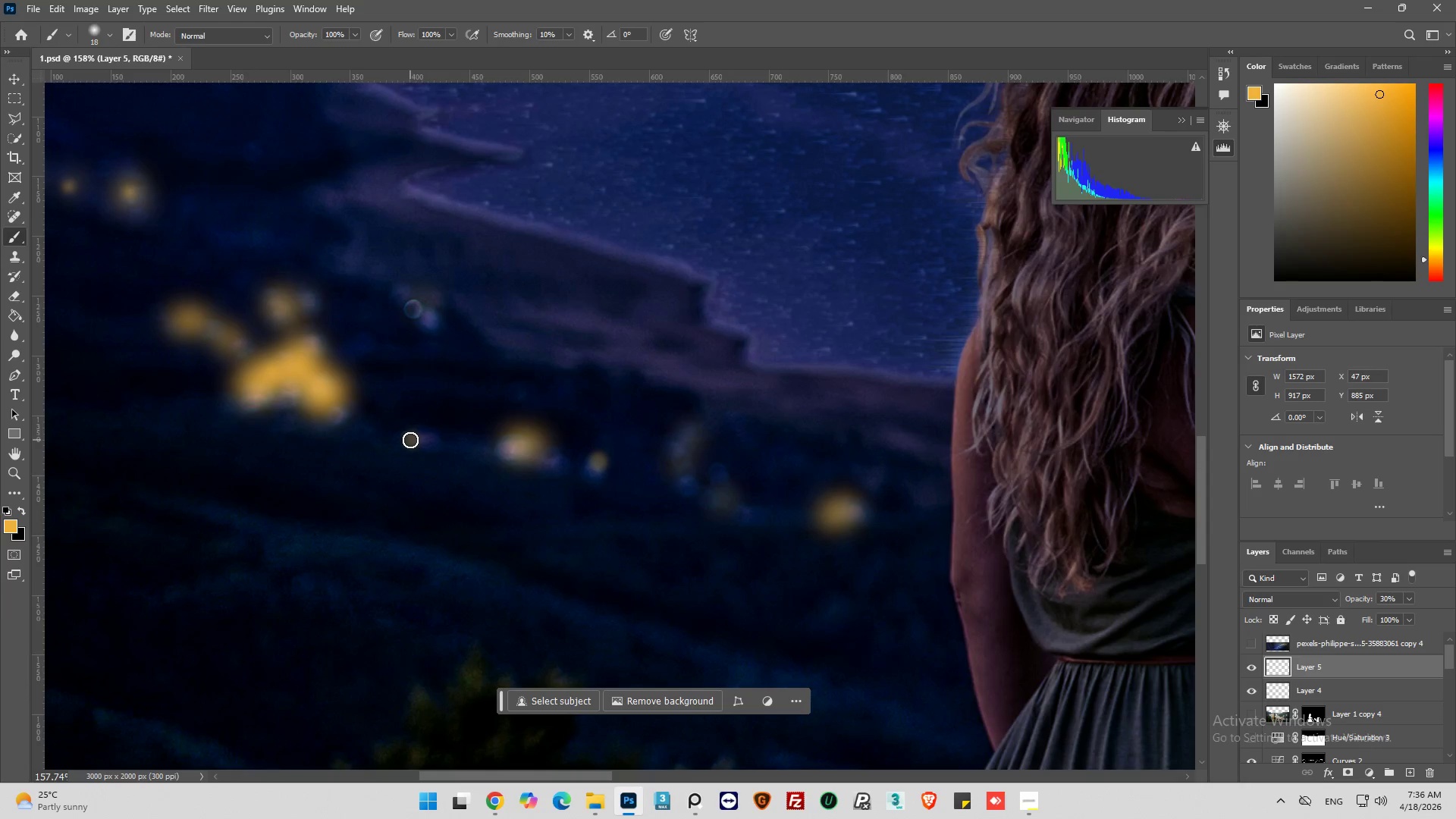 
triple_click([410, 440])
 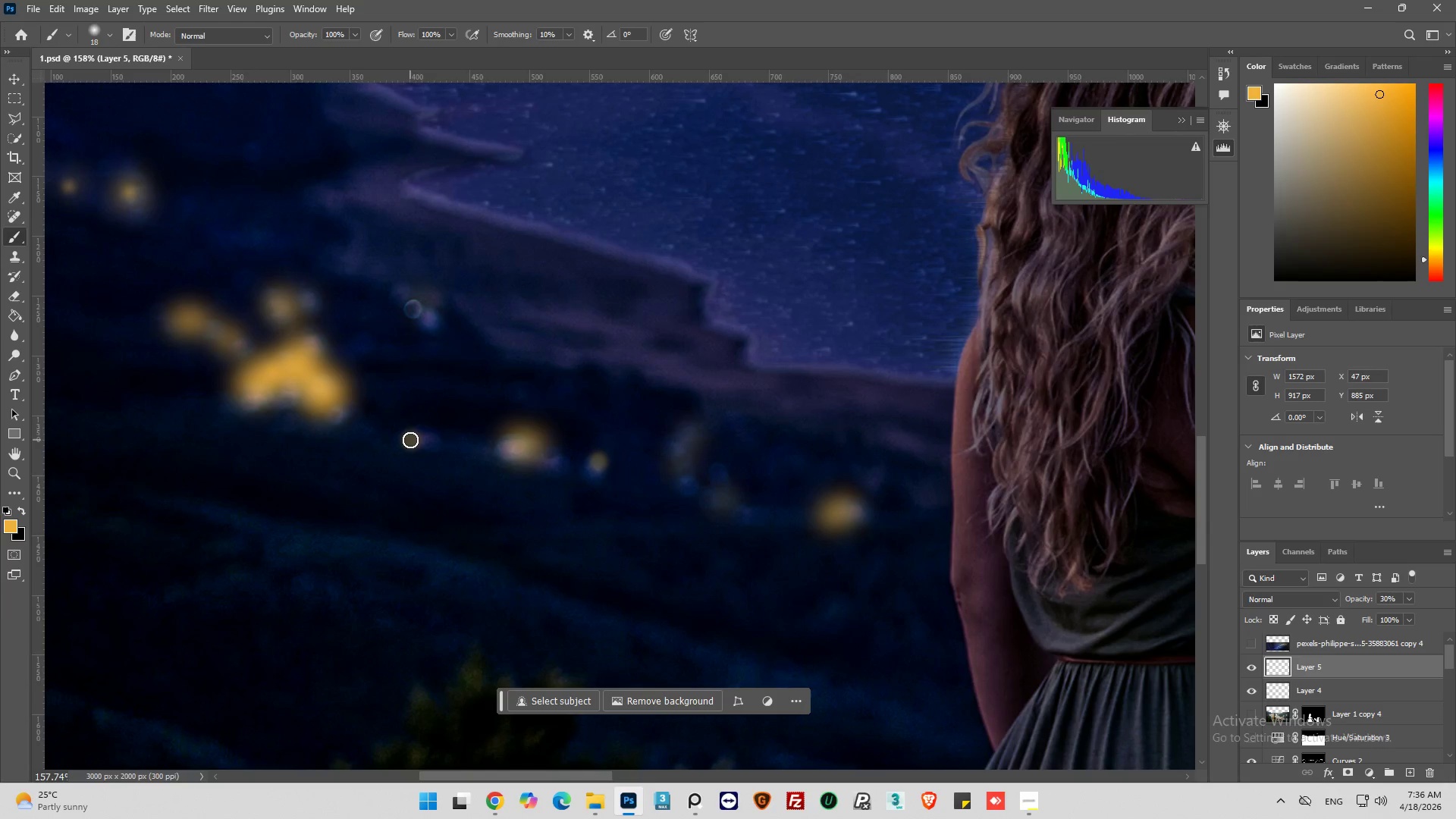 
left_click_drag(start_coordinate=[410, 440], to_coordinate=[414, 440])
 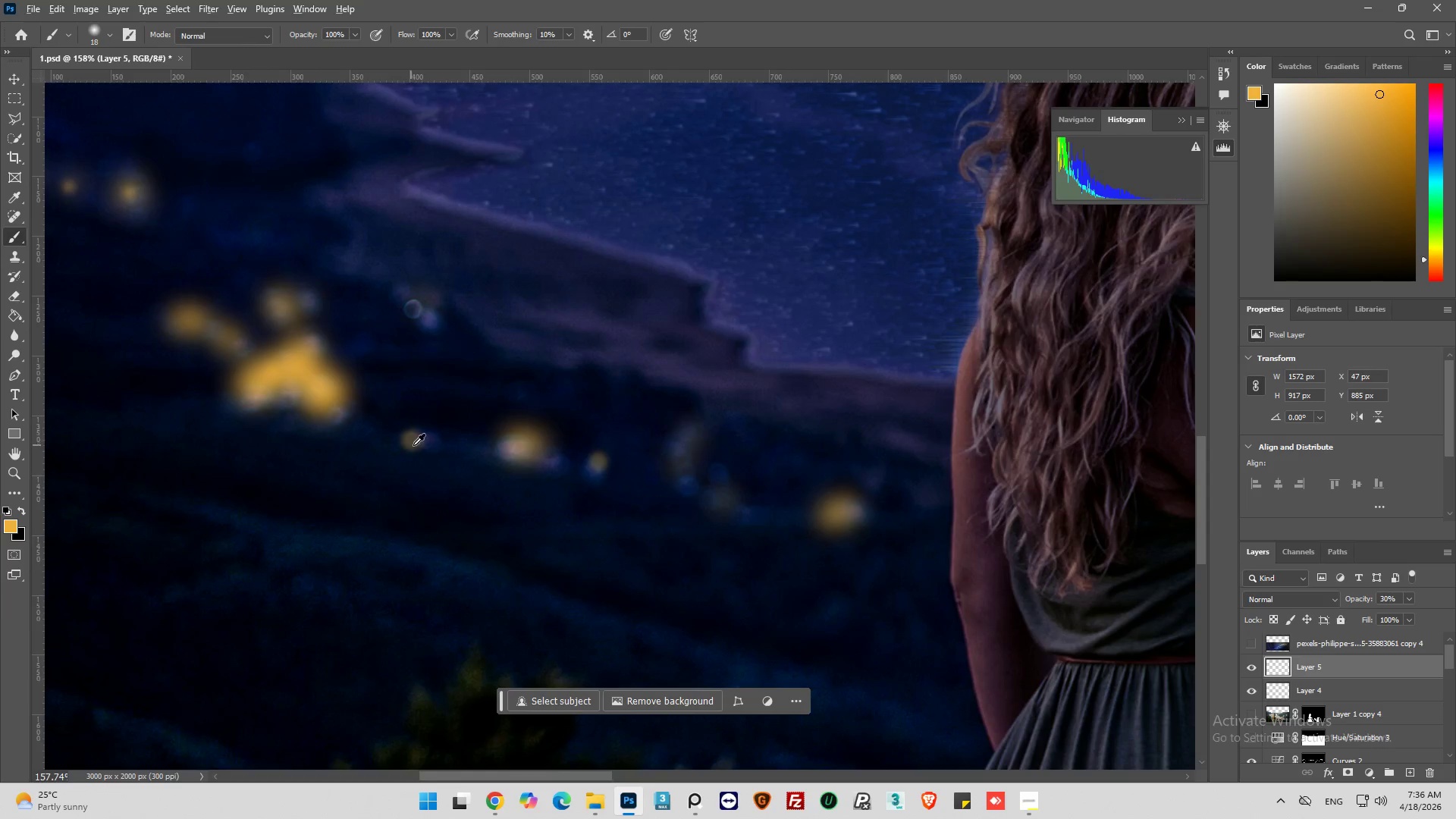 
hold_key(key=AltLeft, duration=0.38)
 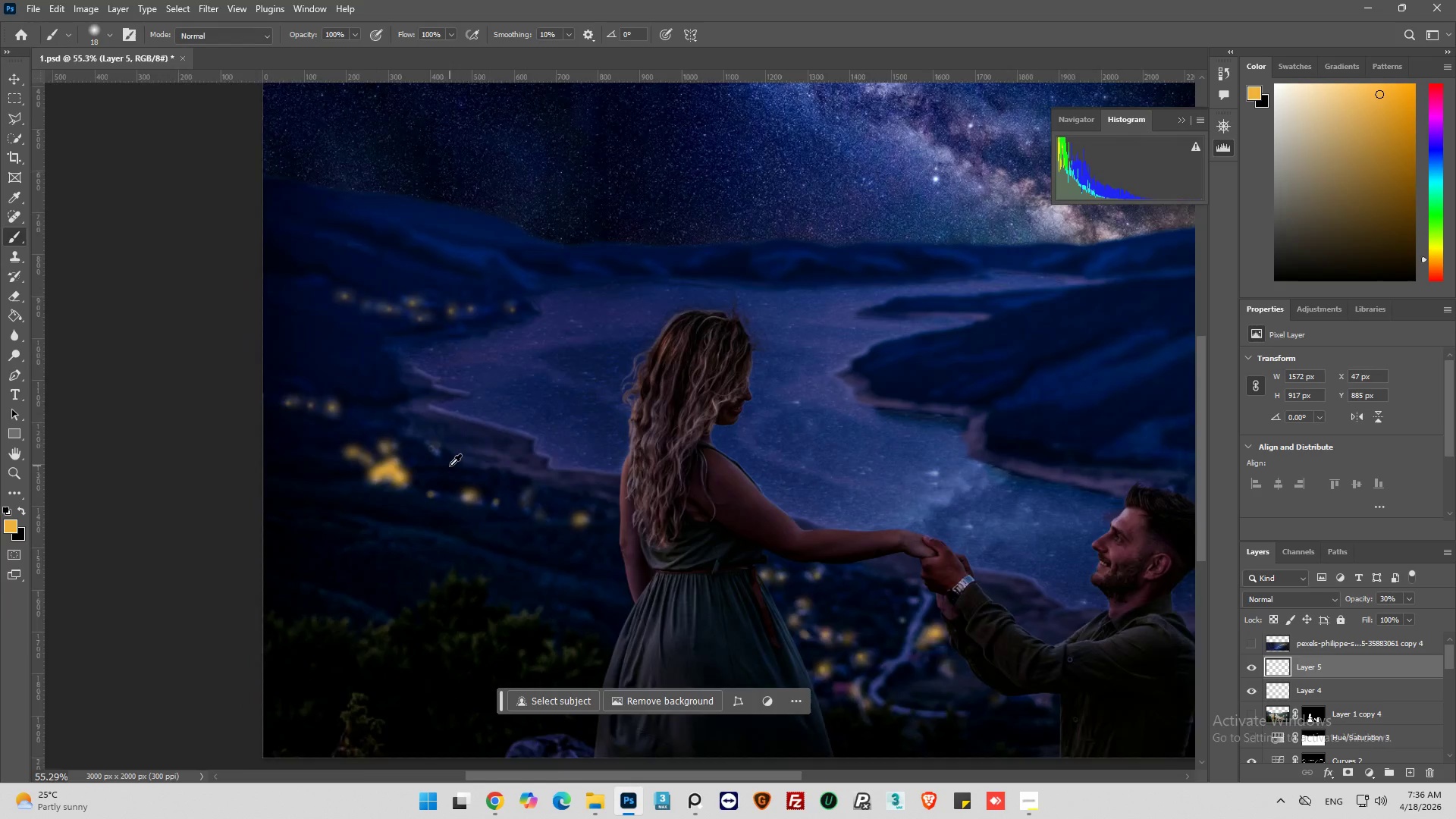 
key(Alt+AltLeft)
 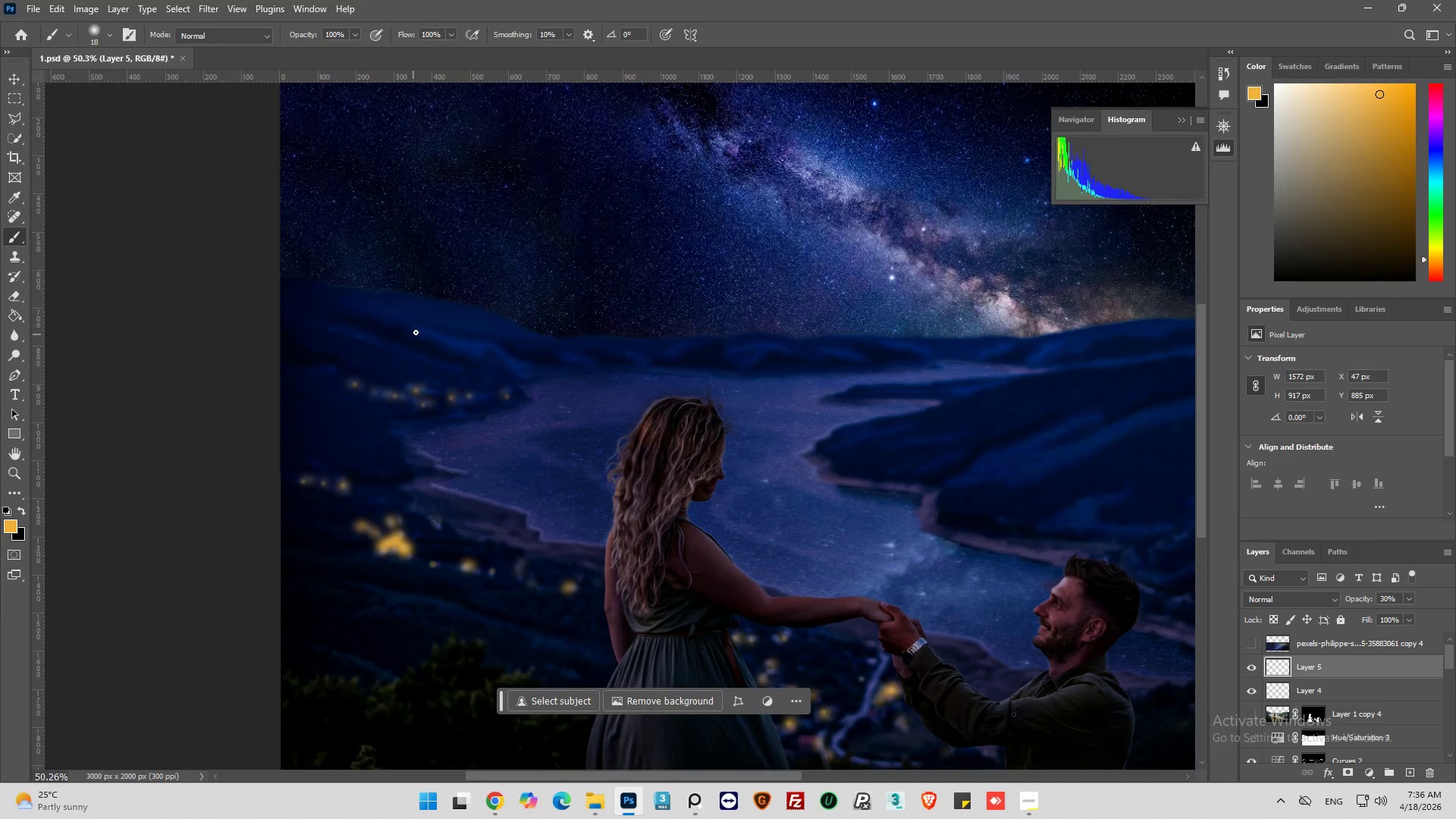 
hold_key(key=AltLeft, duration=0.38)
scroll: coordinate [414, 376], scroll_direction: up, amount: 4.0
 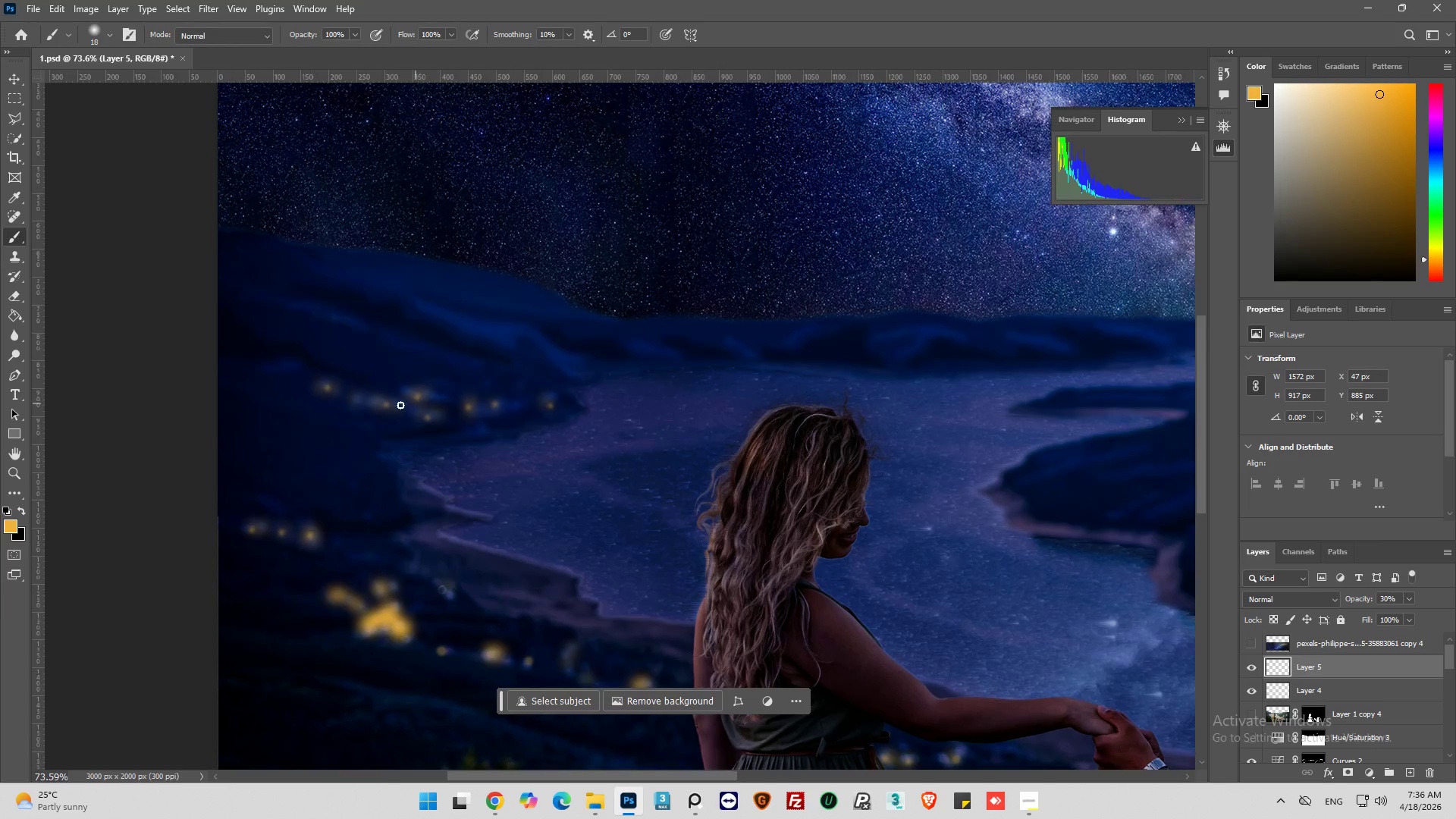 
key(Alt+AltLeft)
 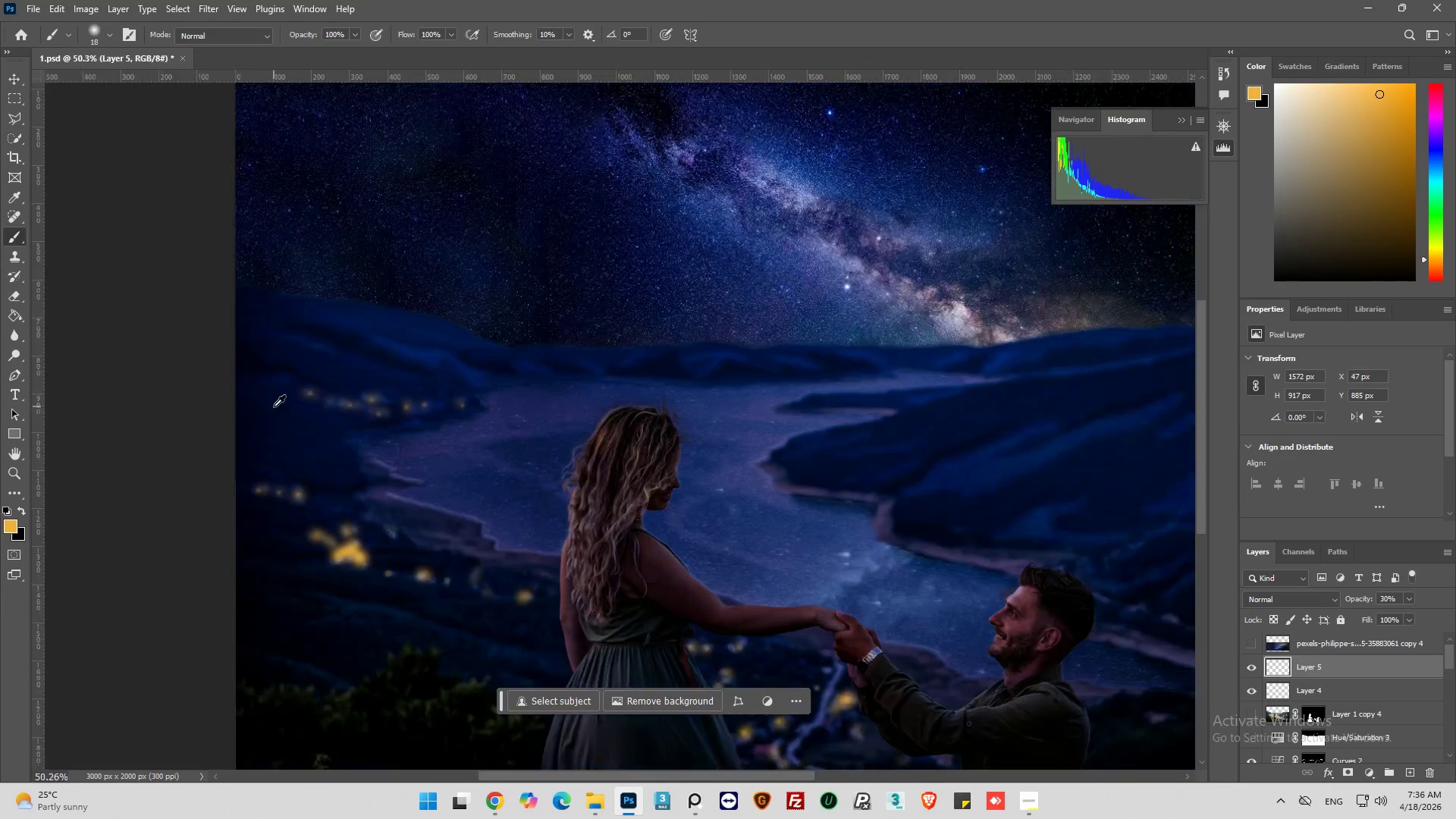 
scroll: coordinate [274, 406], scroll_direction: down, amount: 5.0
 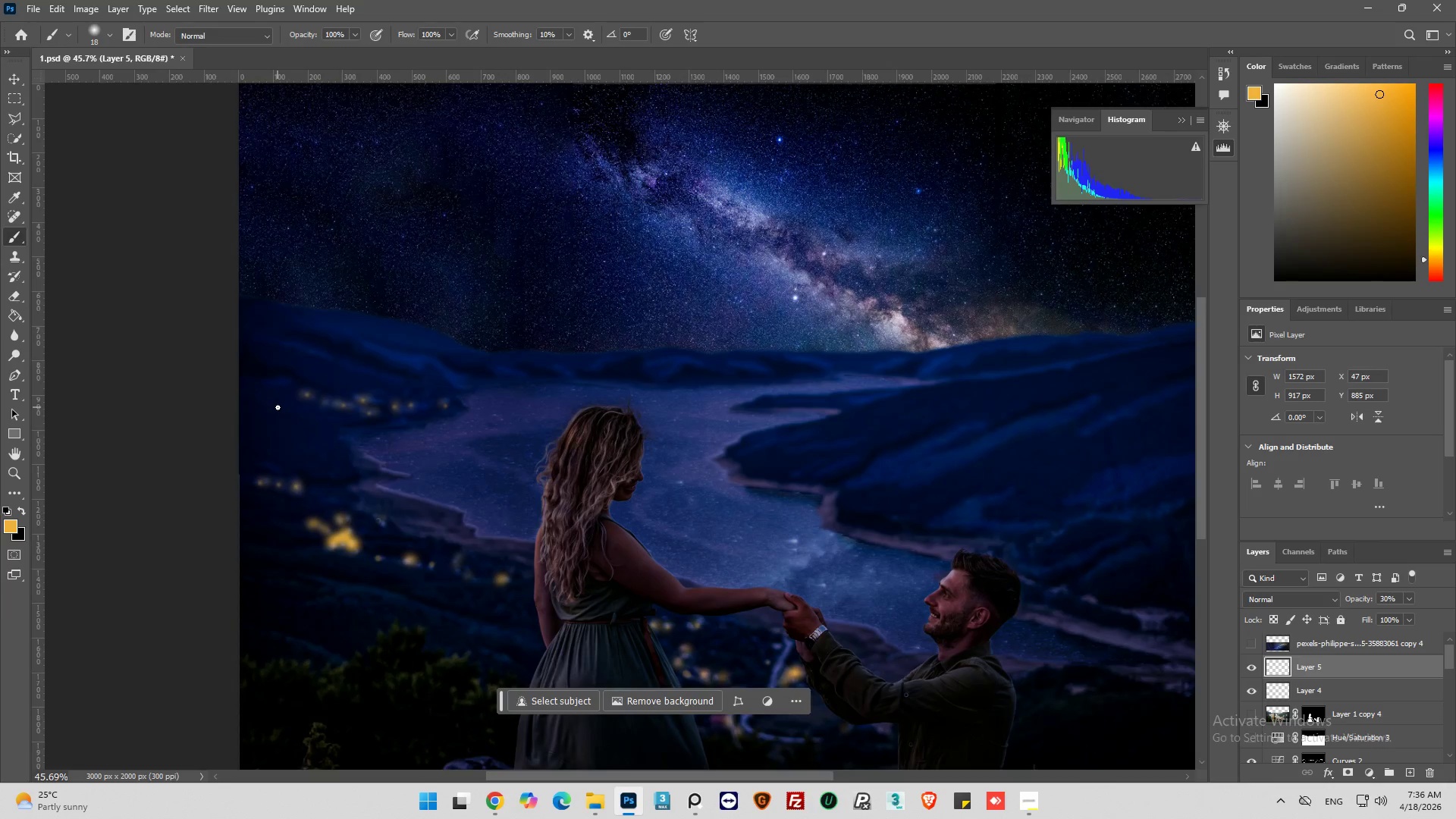 
hold_key(key=AltLeft, duration=0.38)
scroll: coordinate [278, 407], scroll_direction: down, amount: 5.0
 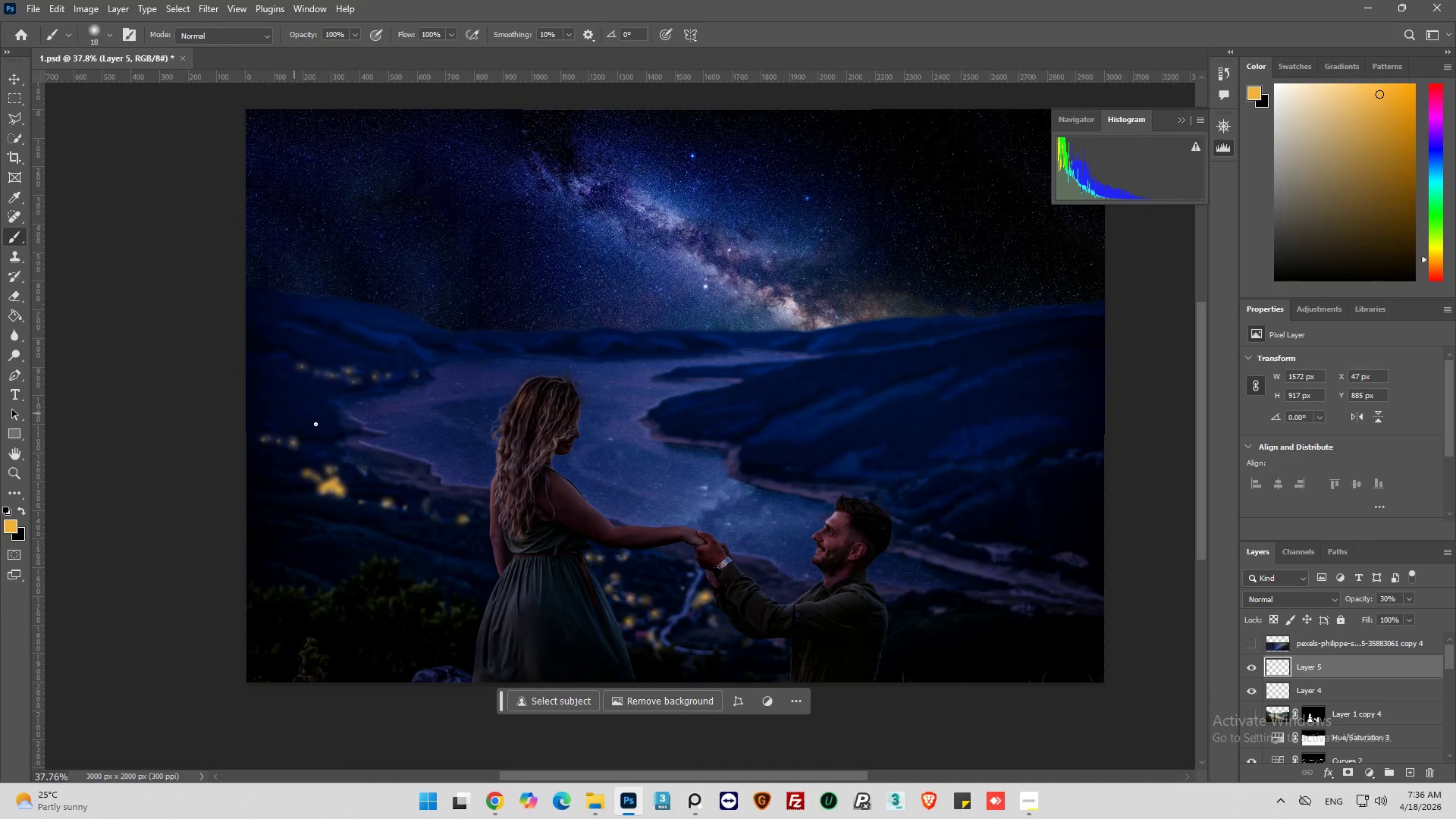 
hold_key(key=AltLeft, duration=1.39)
scroll: coordinate [280, 424], scroll_direction: up, amount: 3.0
 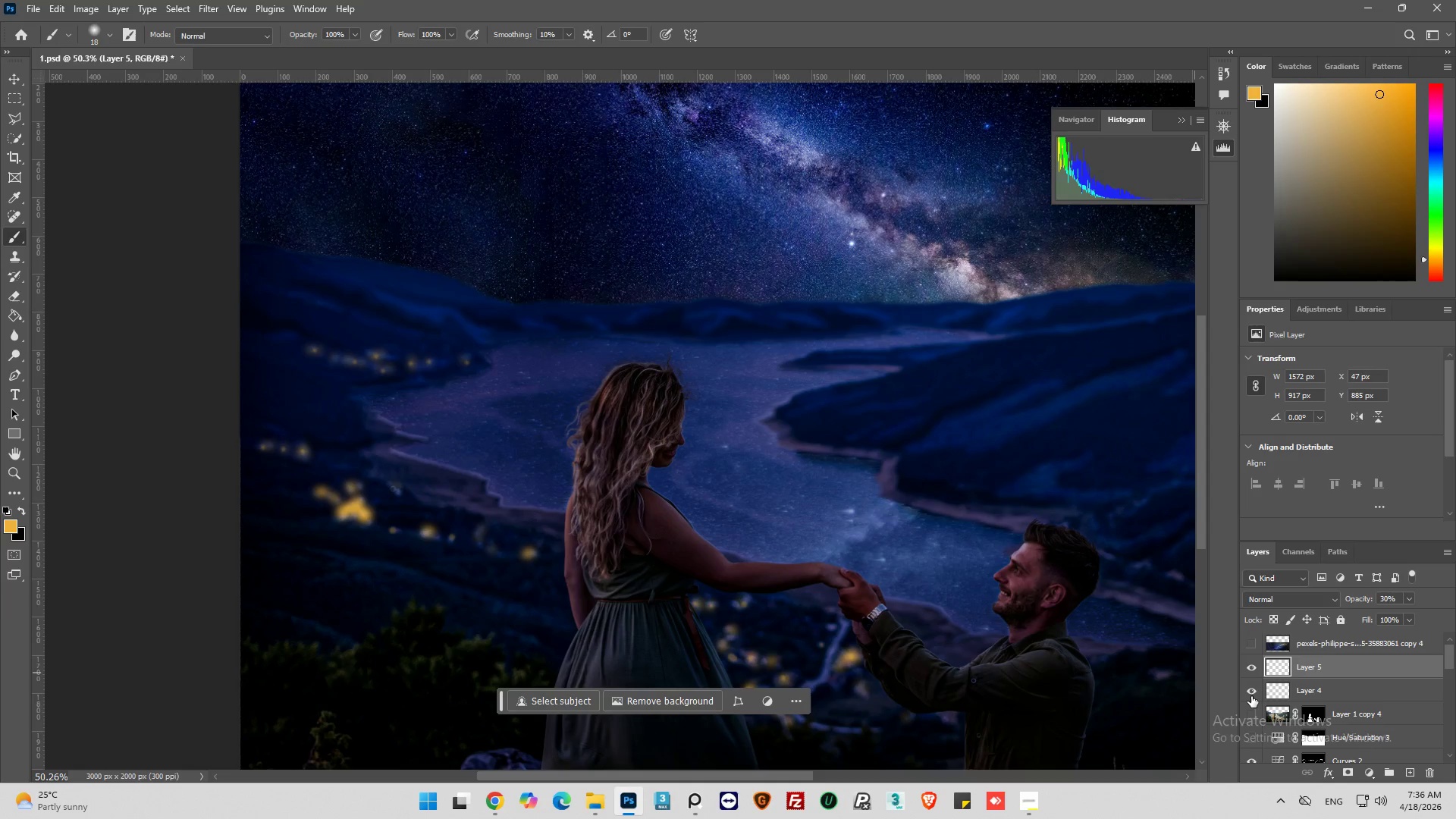 
wait(11.55)
 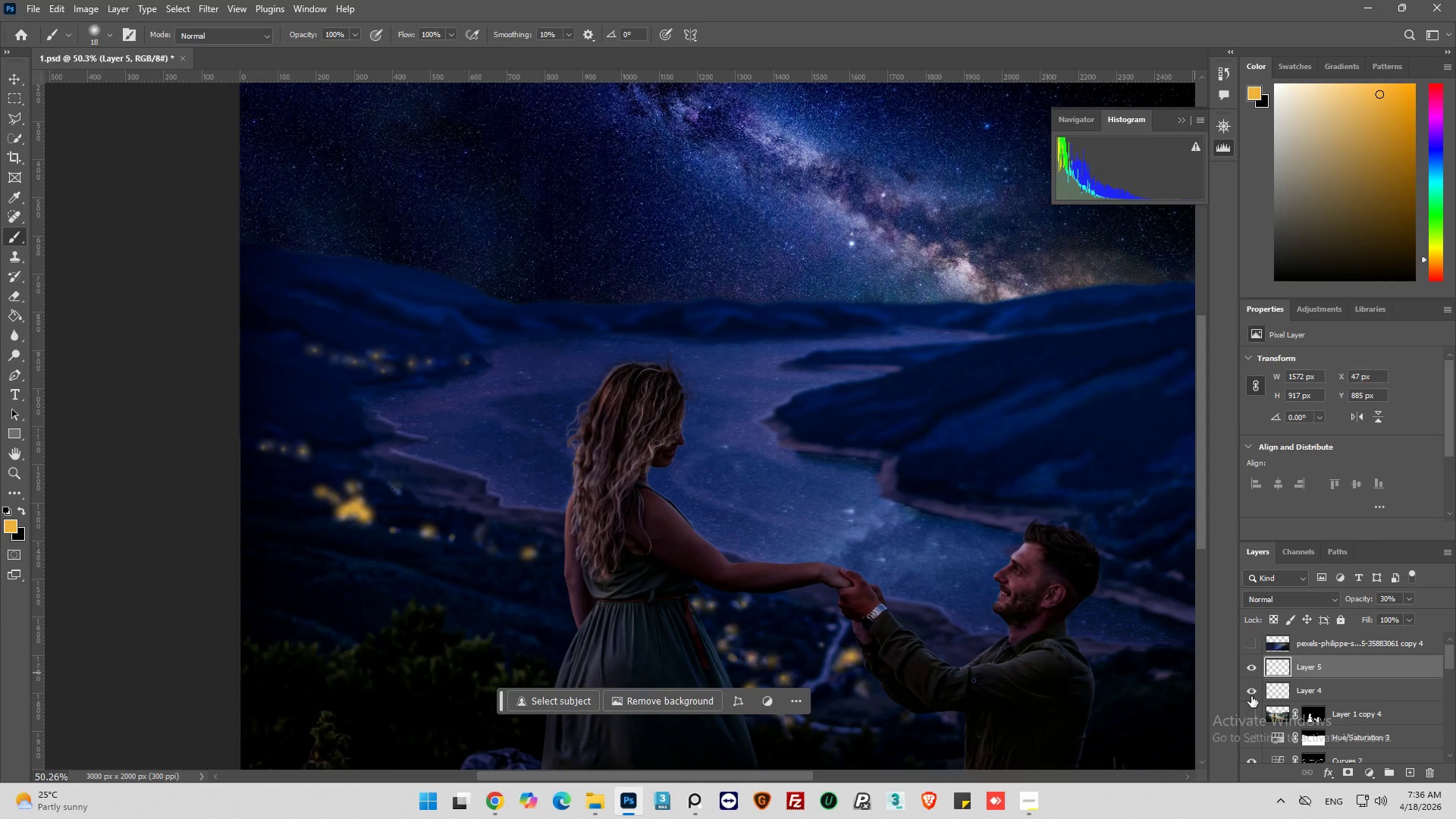 
left_click([214, 8])
 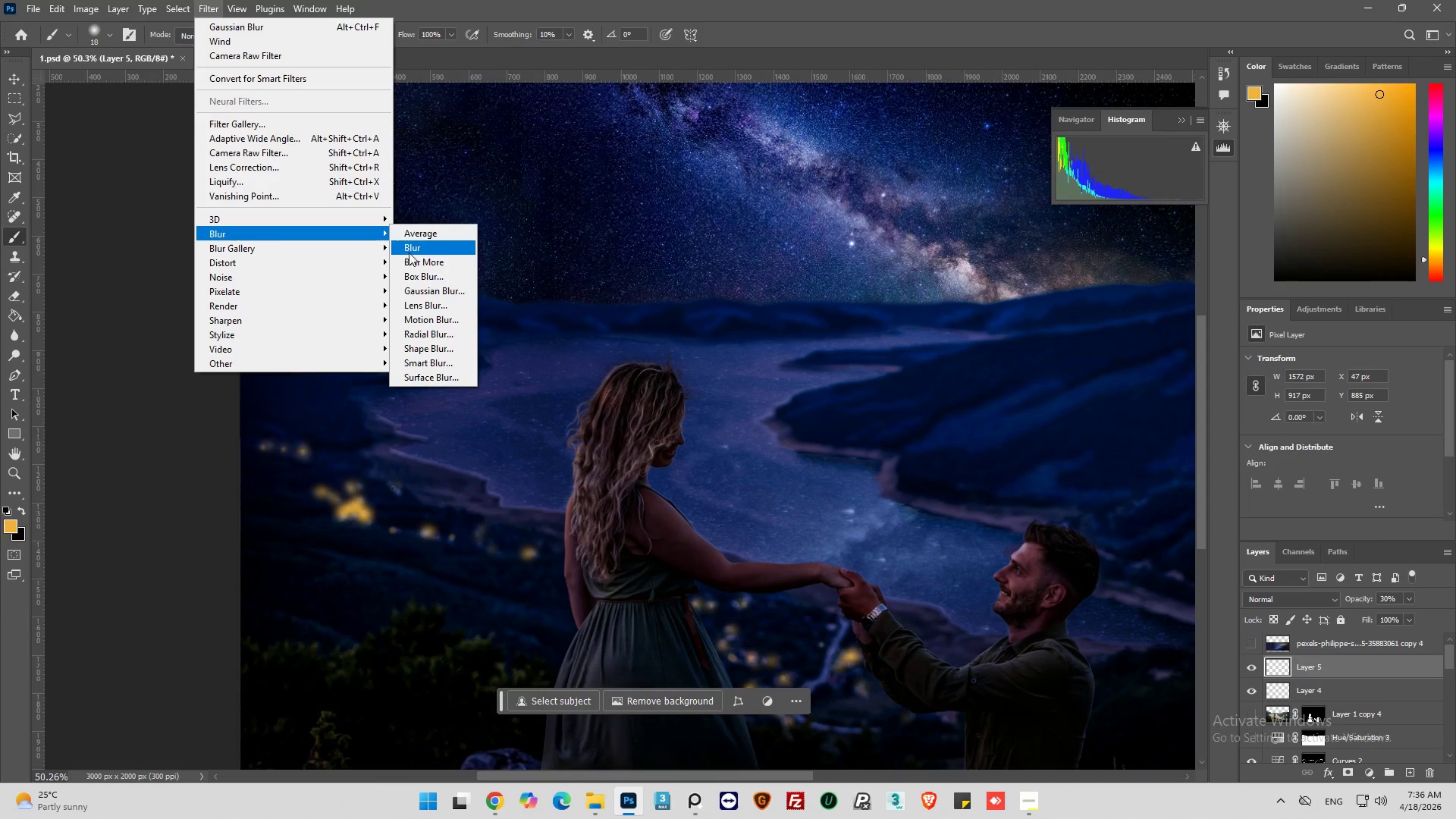 
left_click([442, 287])
 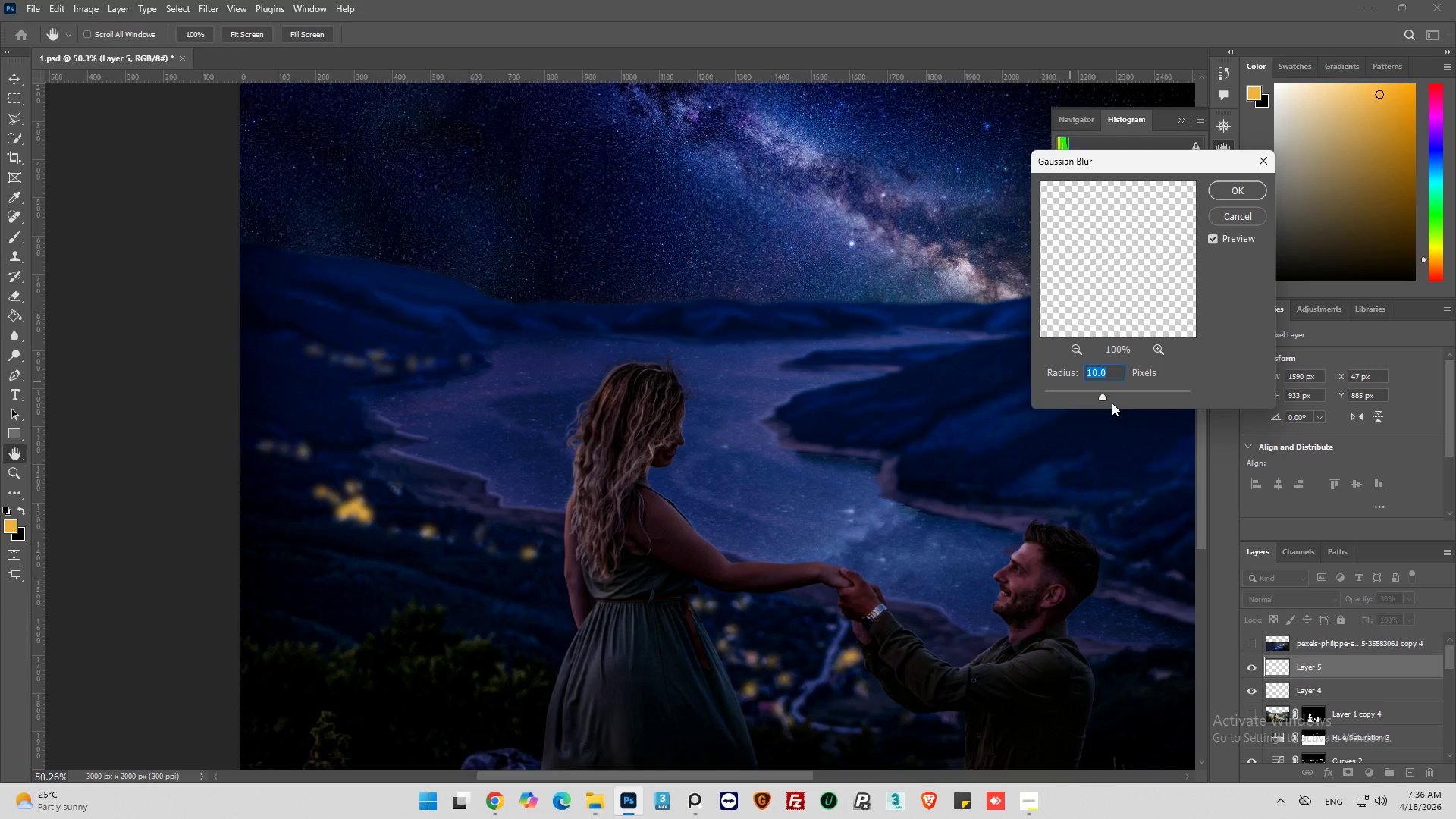 
left_click_drag(start_coordinate=[1102, 394], to_coordinate=[1076, 402])
 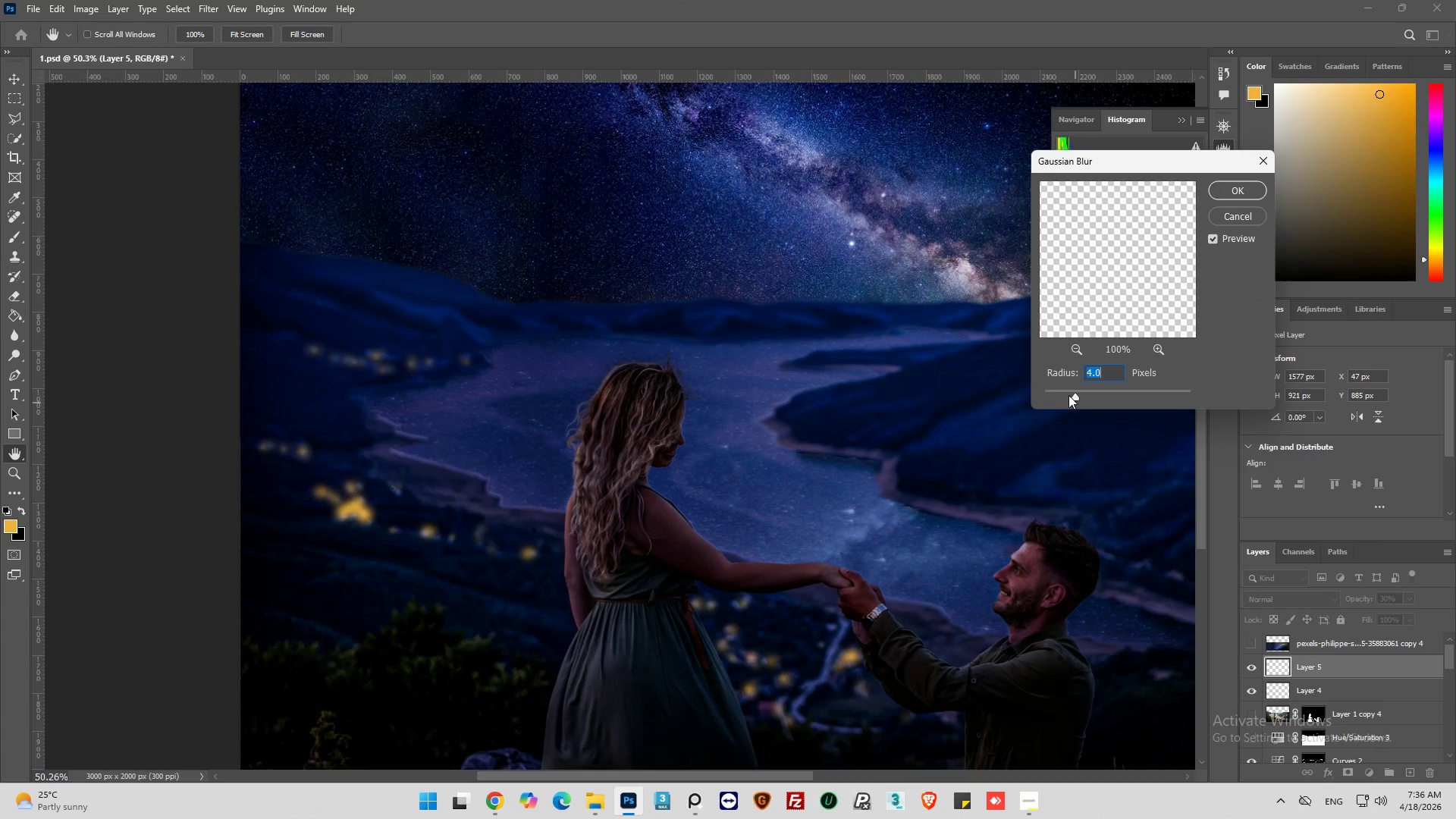 
left_click_drag(start_coordinate=[1072, 394], to_coordinate=[1065, 395])
 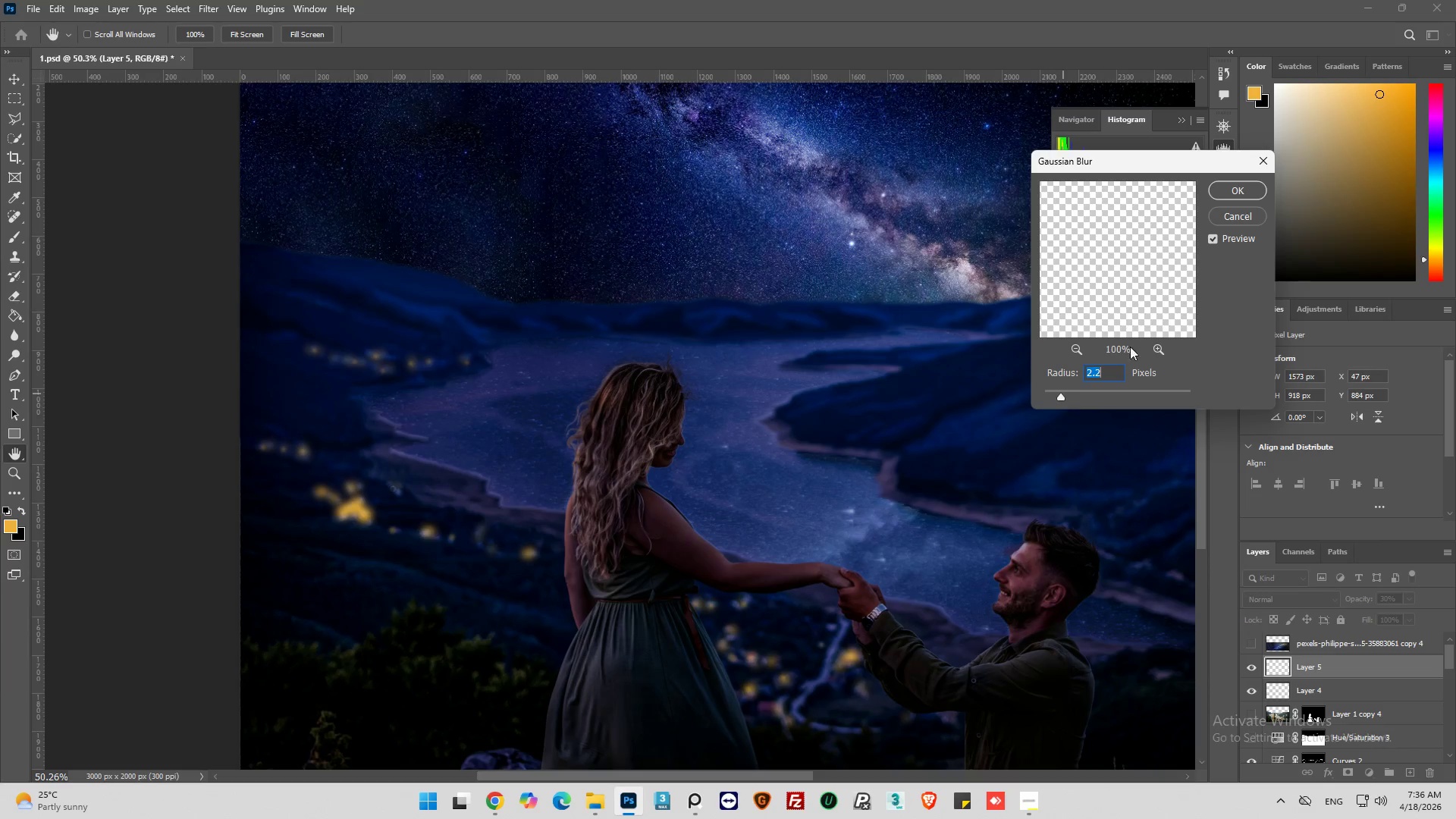 
left_click([1235, 185])
 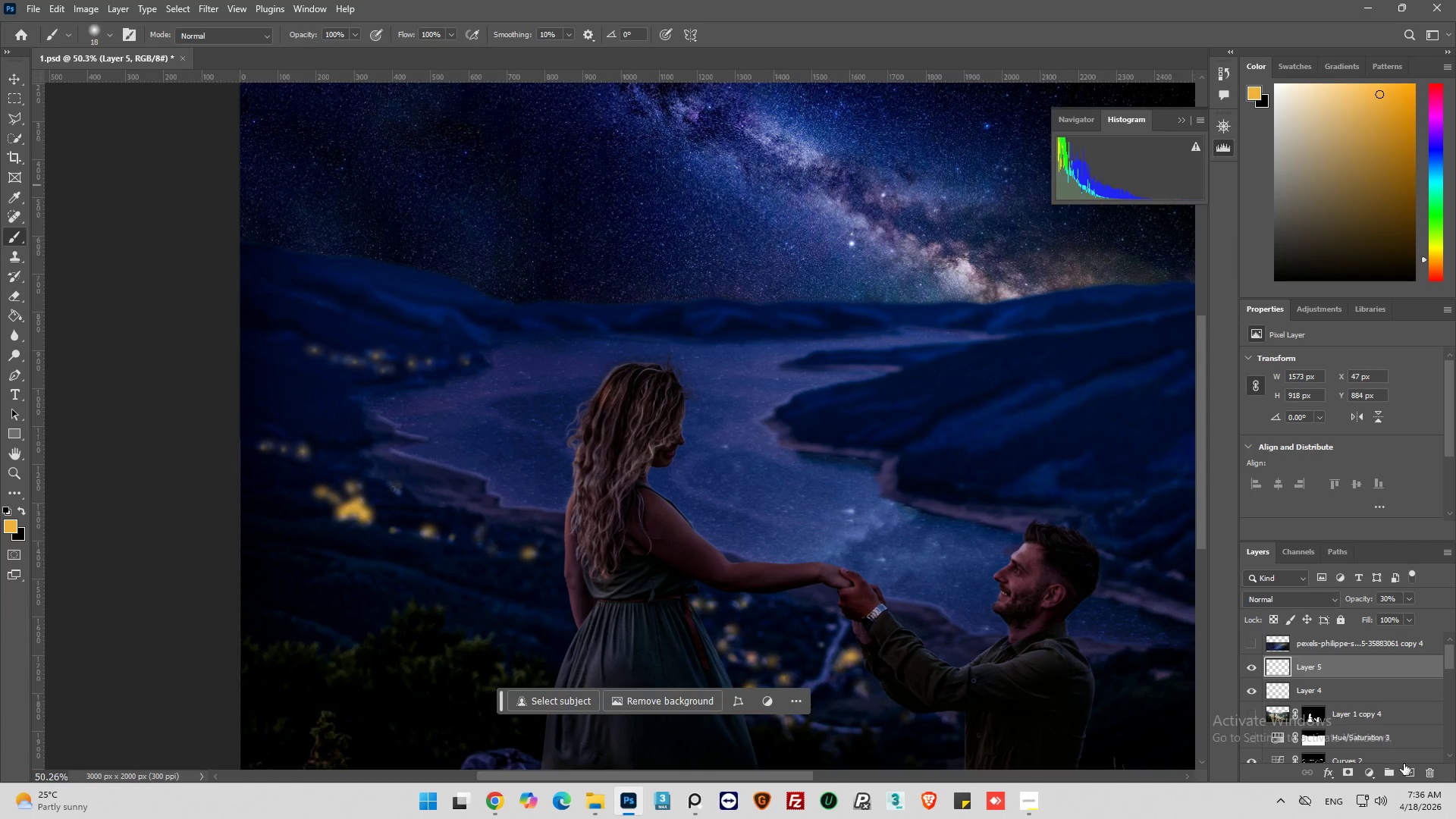 
left_click([1407, 770])
 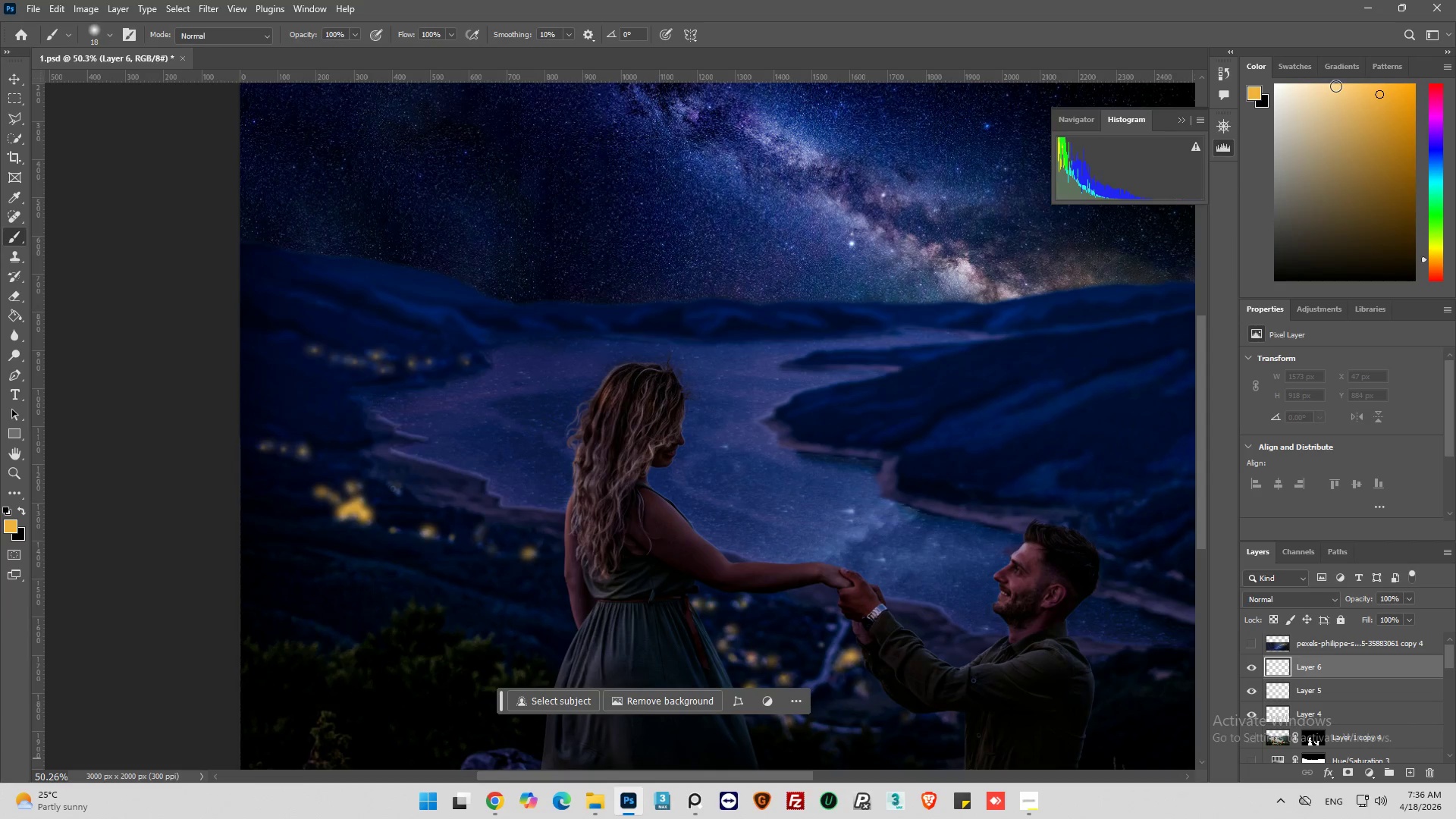 
left_click([1335, 87])
 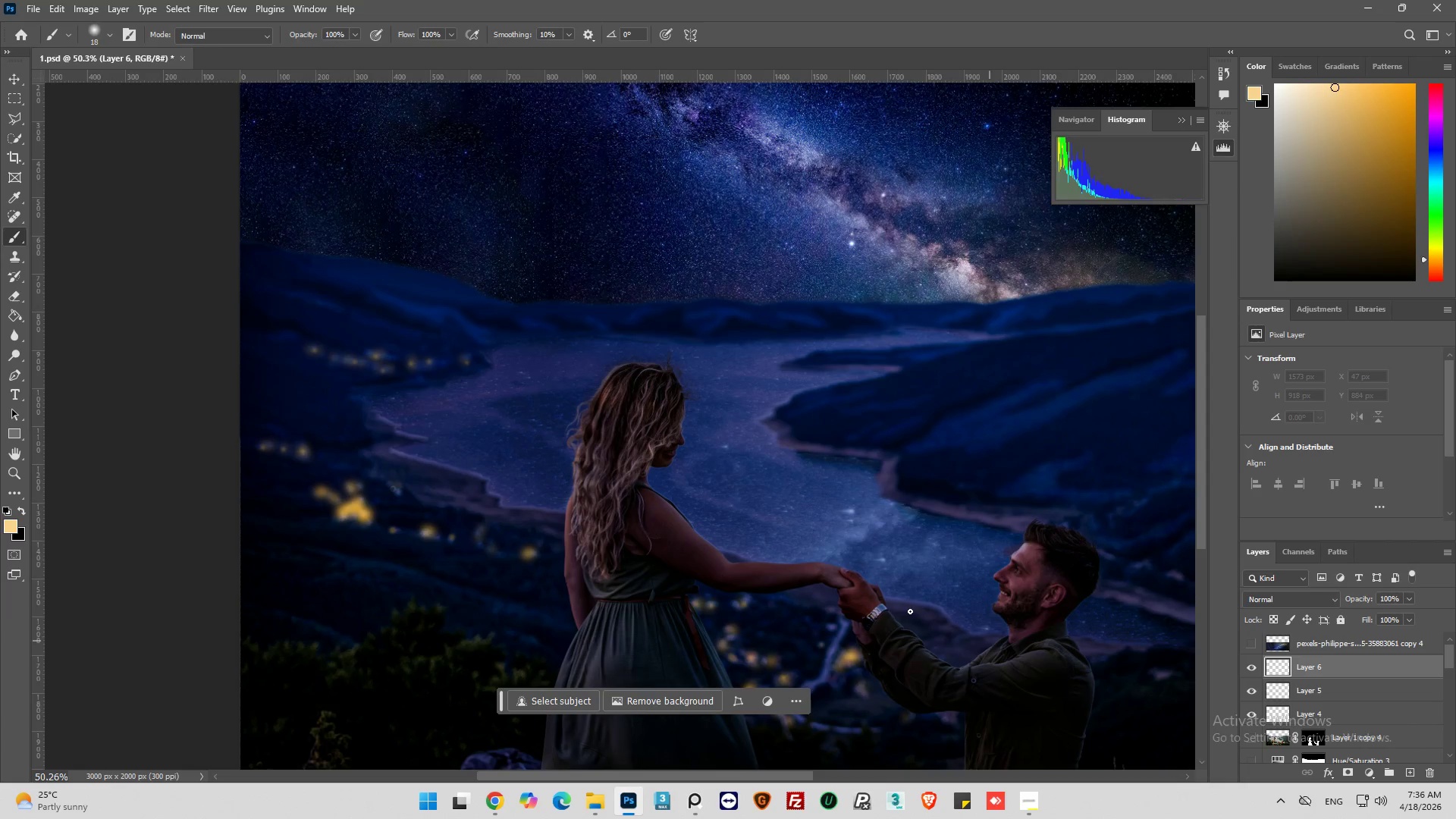 
scroll: coordinate [855, 585], scroll_direction: down, amount: 12.0
 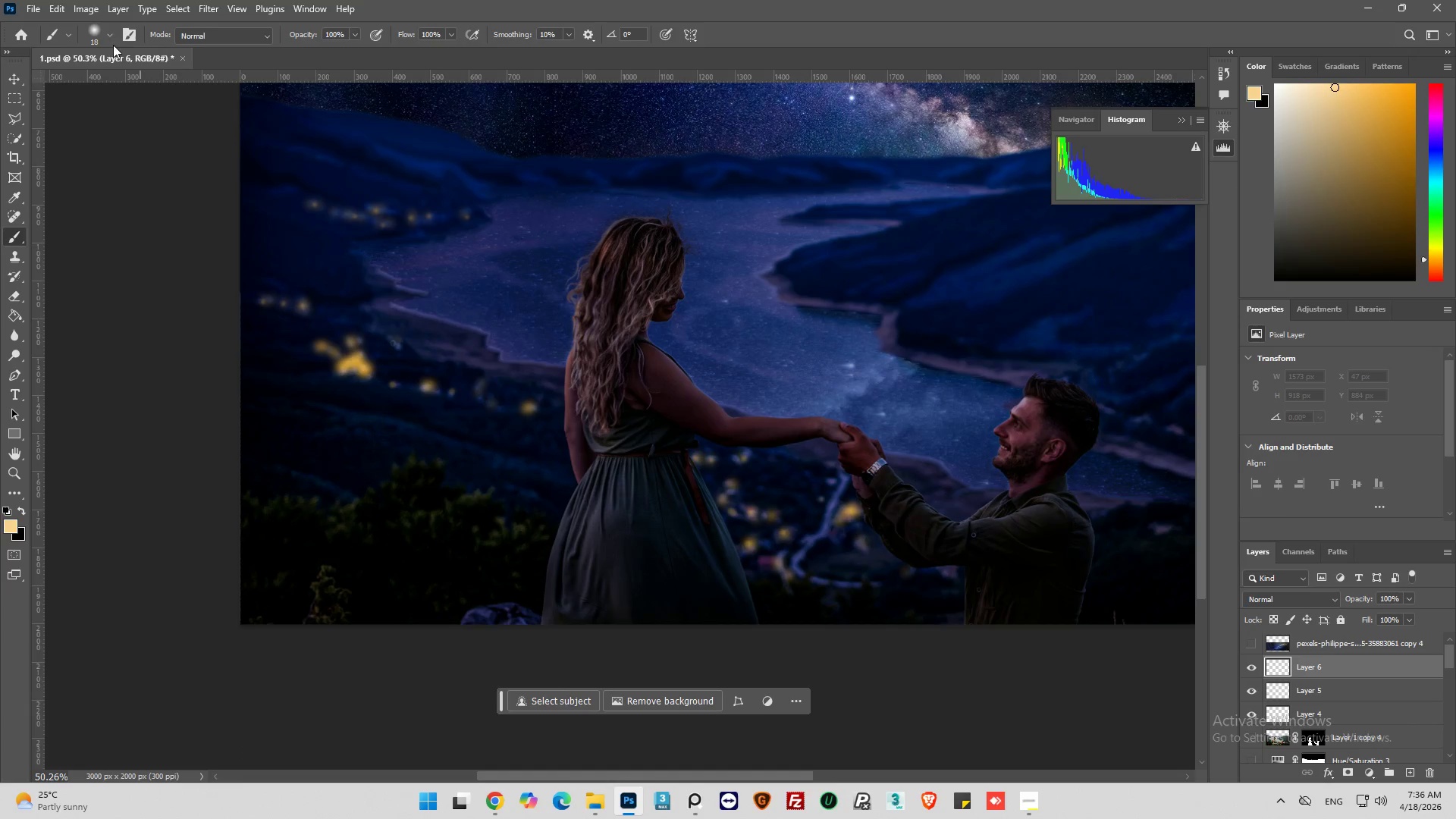 
left_click([109, 33])
 